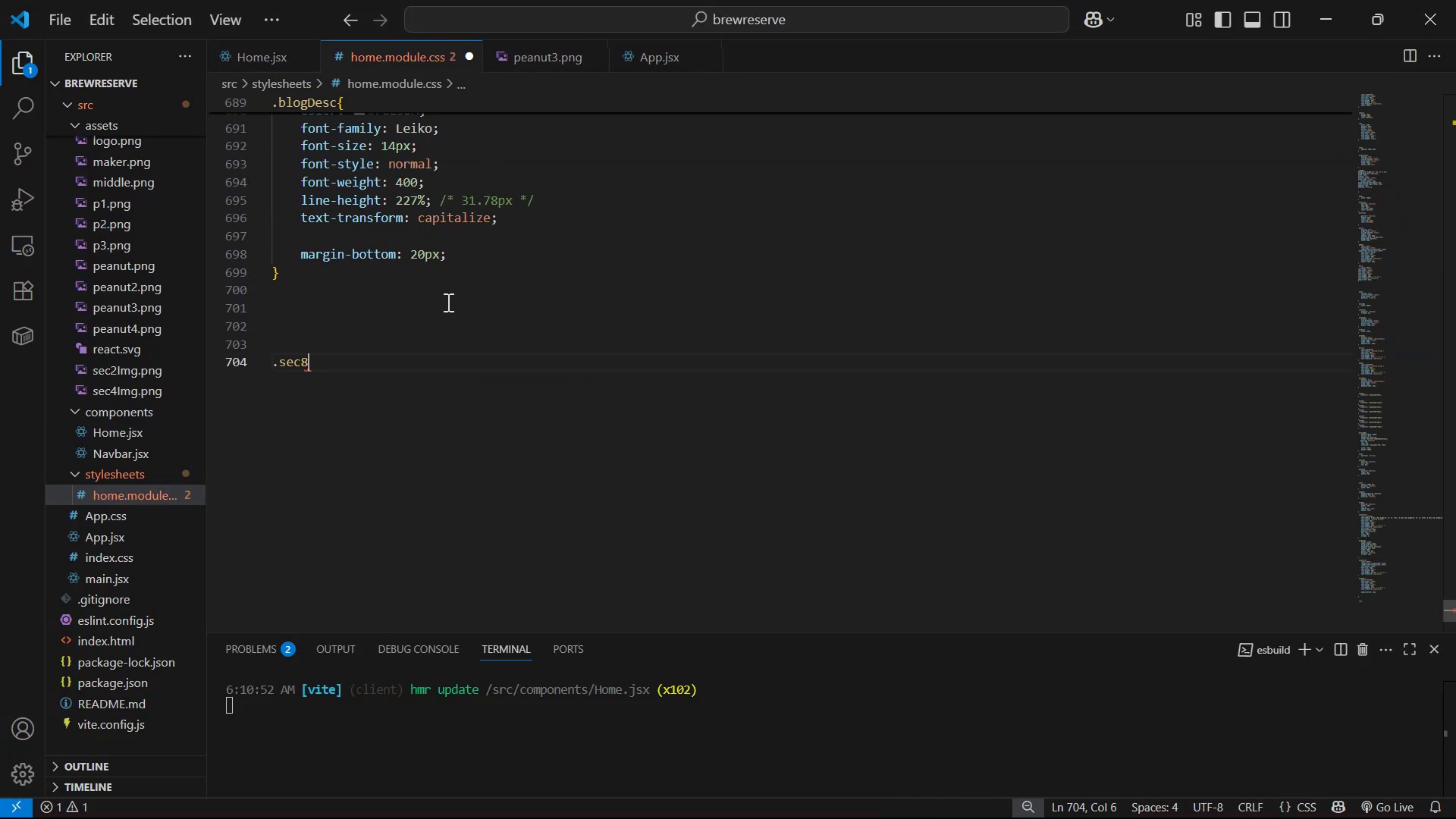 
key(Shift+BracketLeft)
 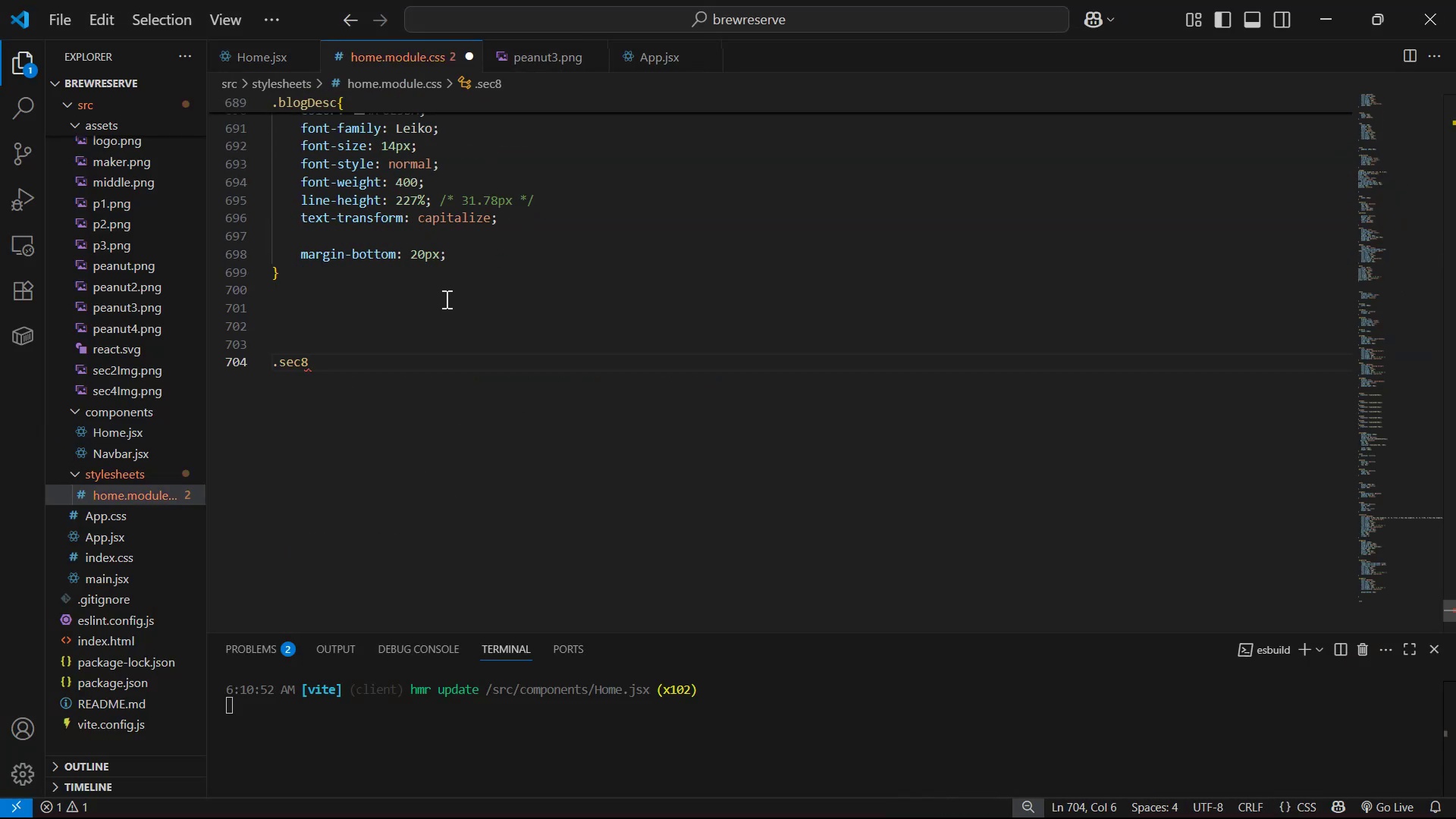 
key(Enter)
 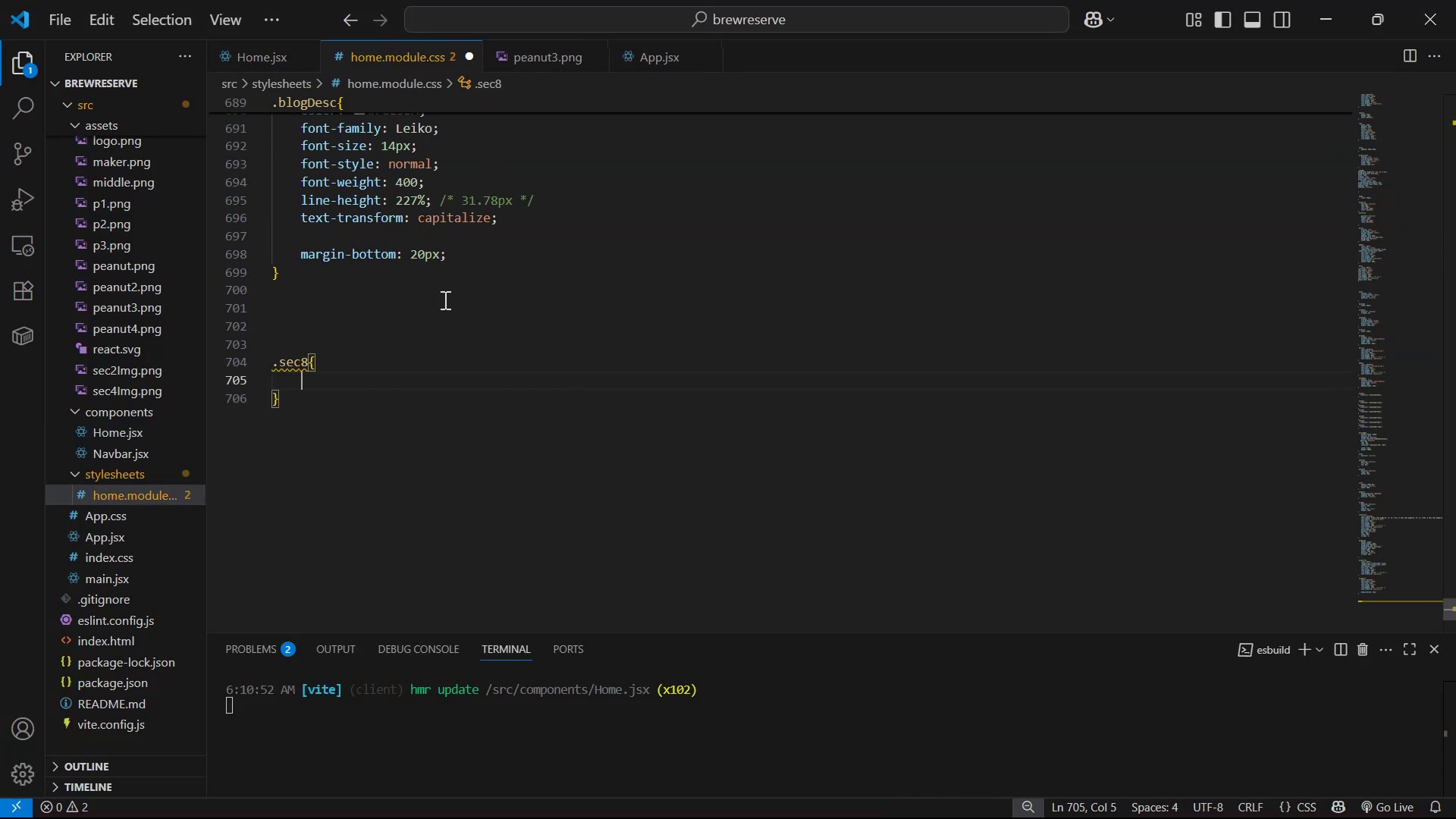 
type(pa)
 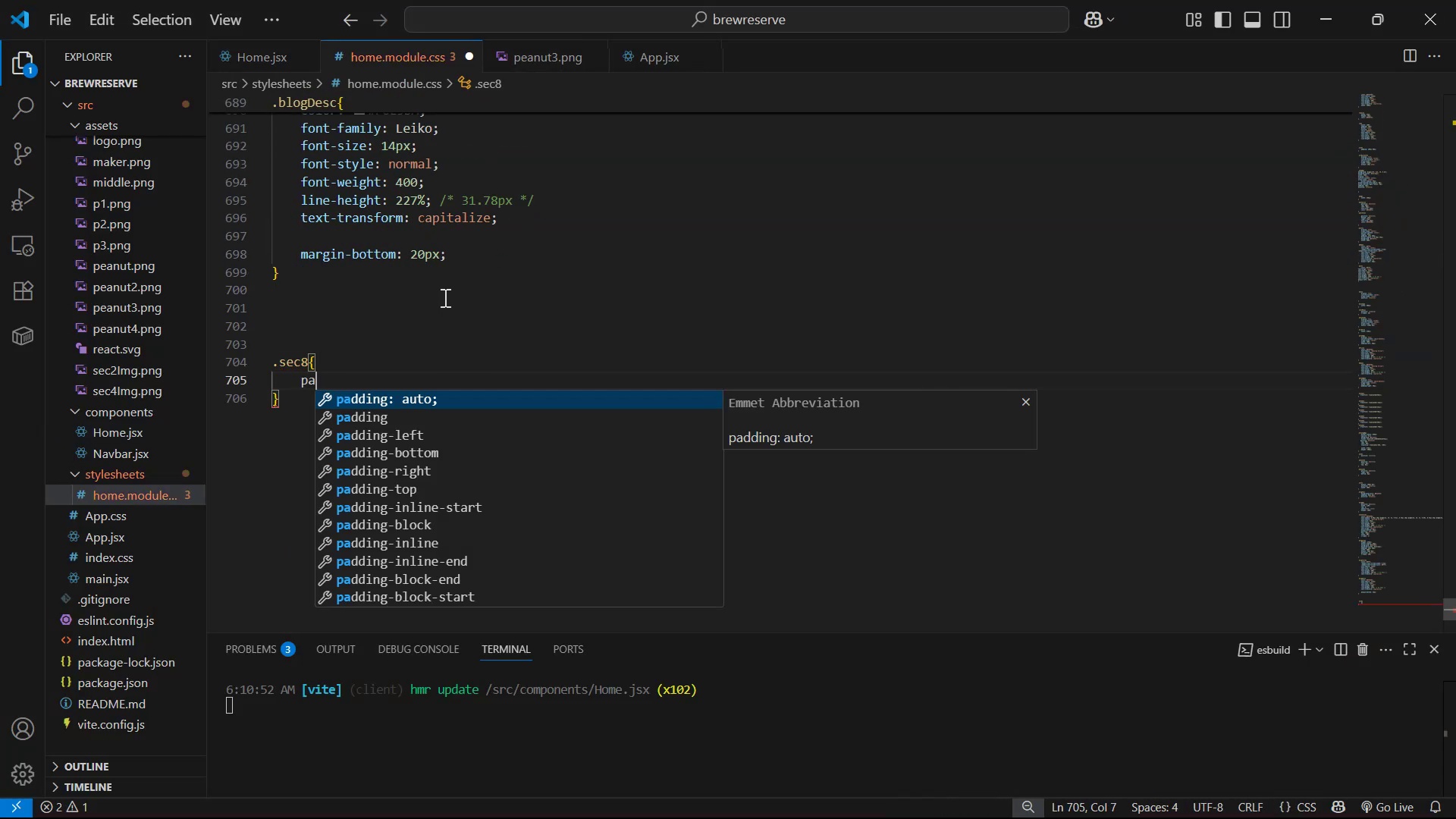 
key(ArrowDown)
 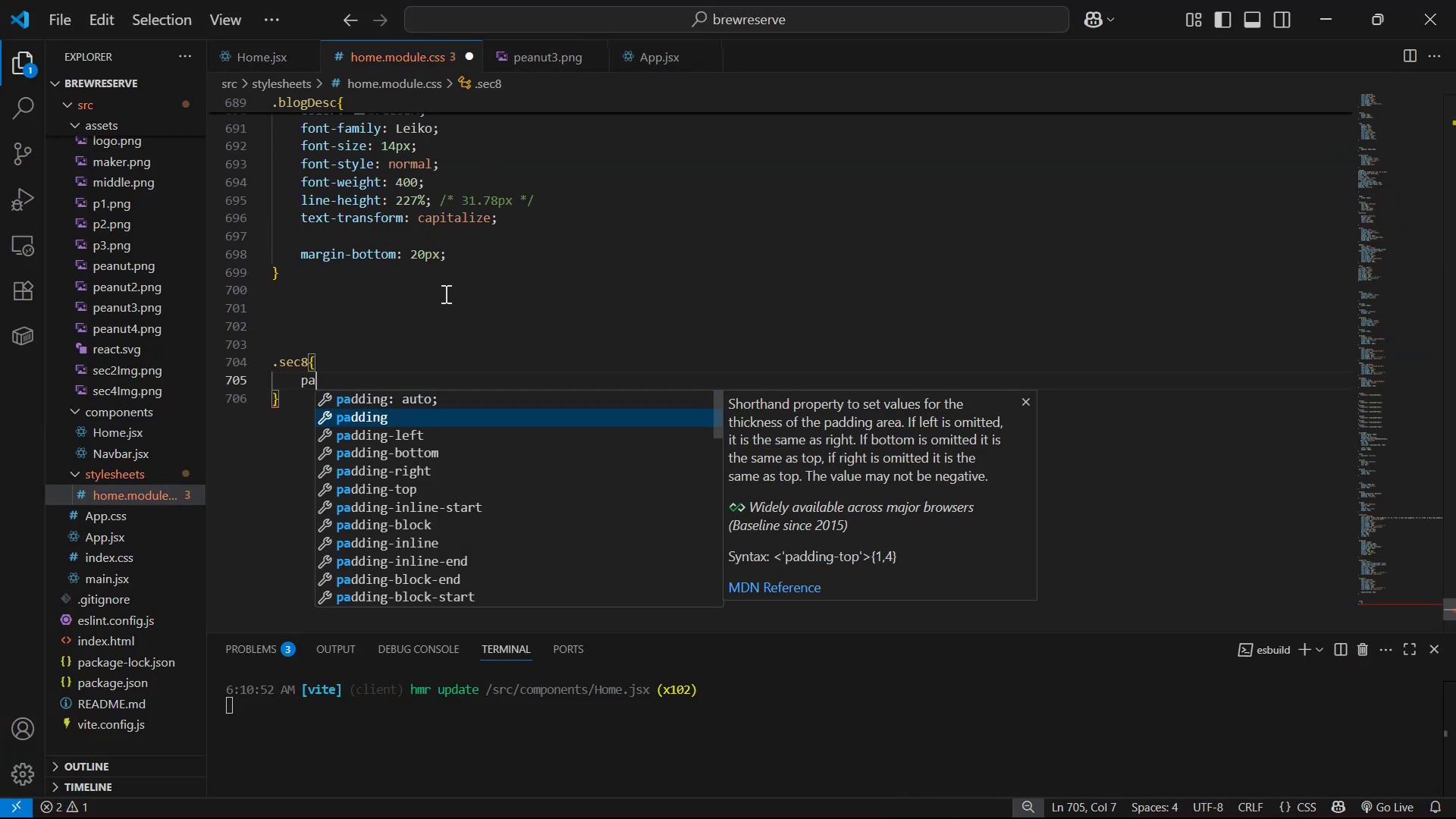 
key(Enter)
 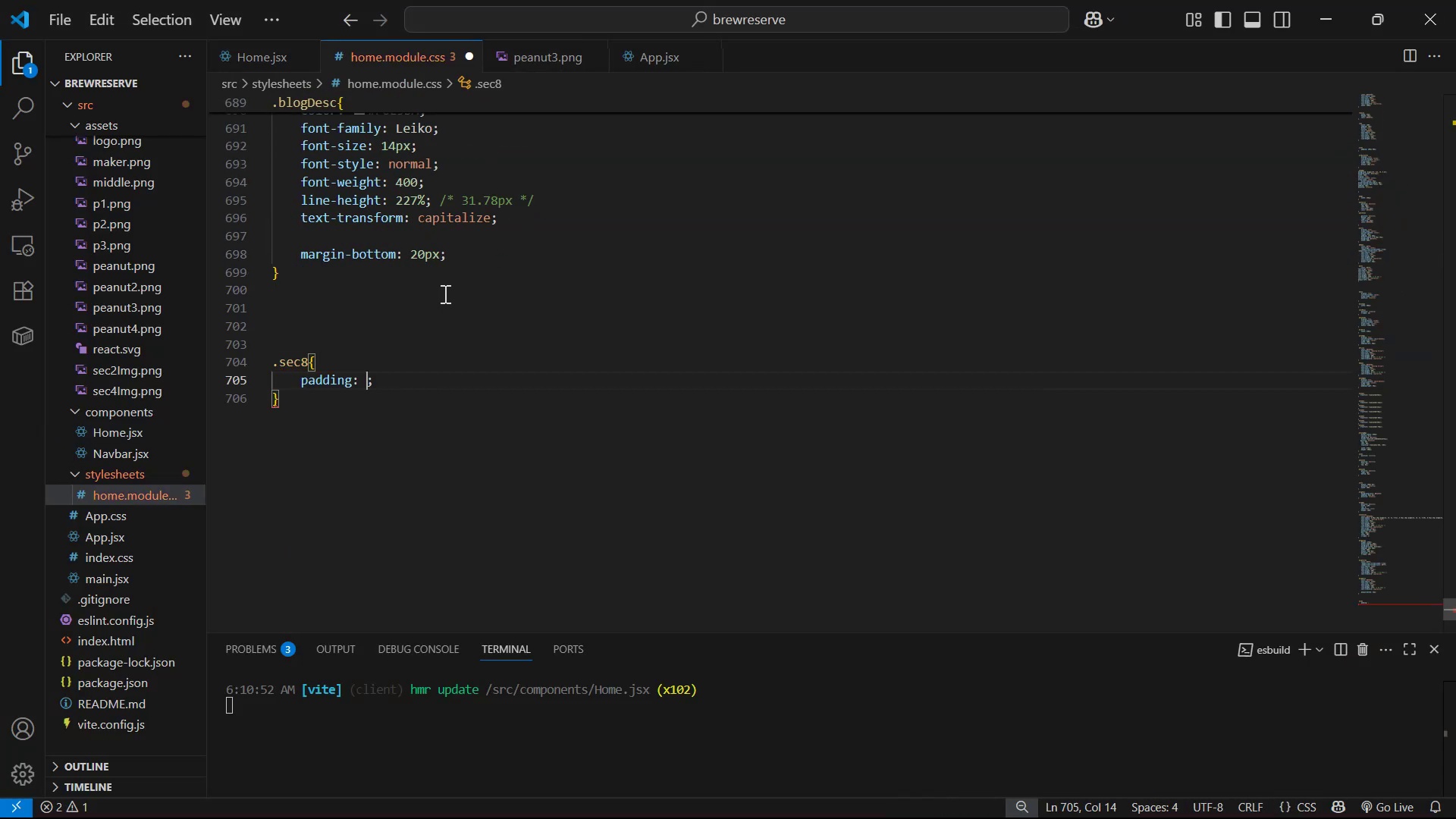 
type(100px )
key(Backspace)
 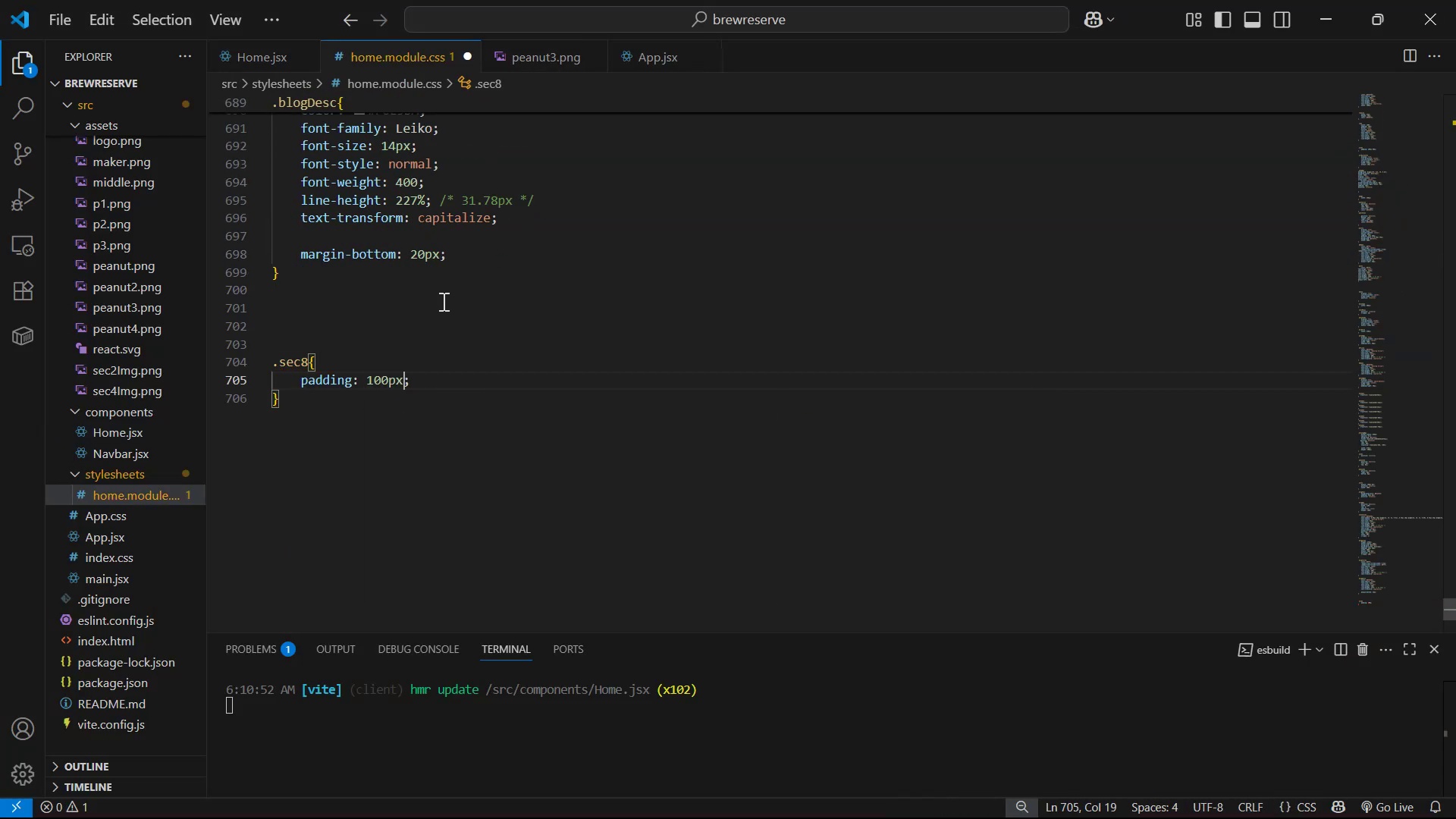 
key(Control+ControlLeft)
 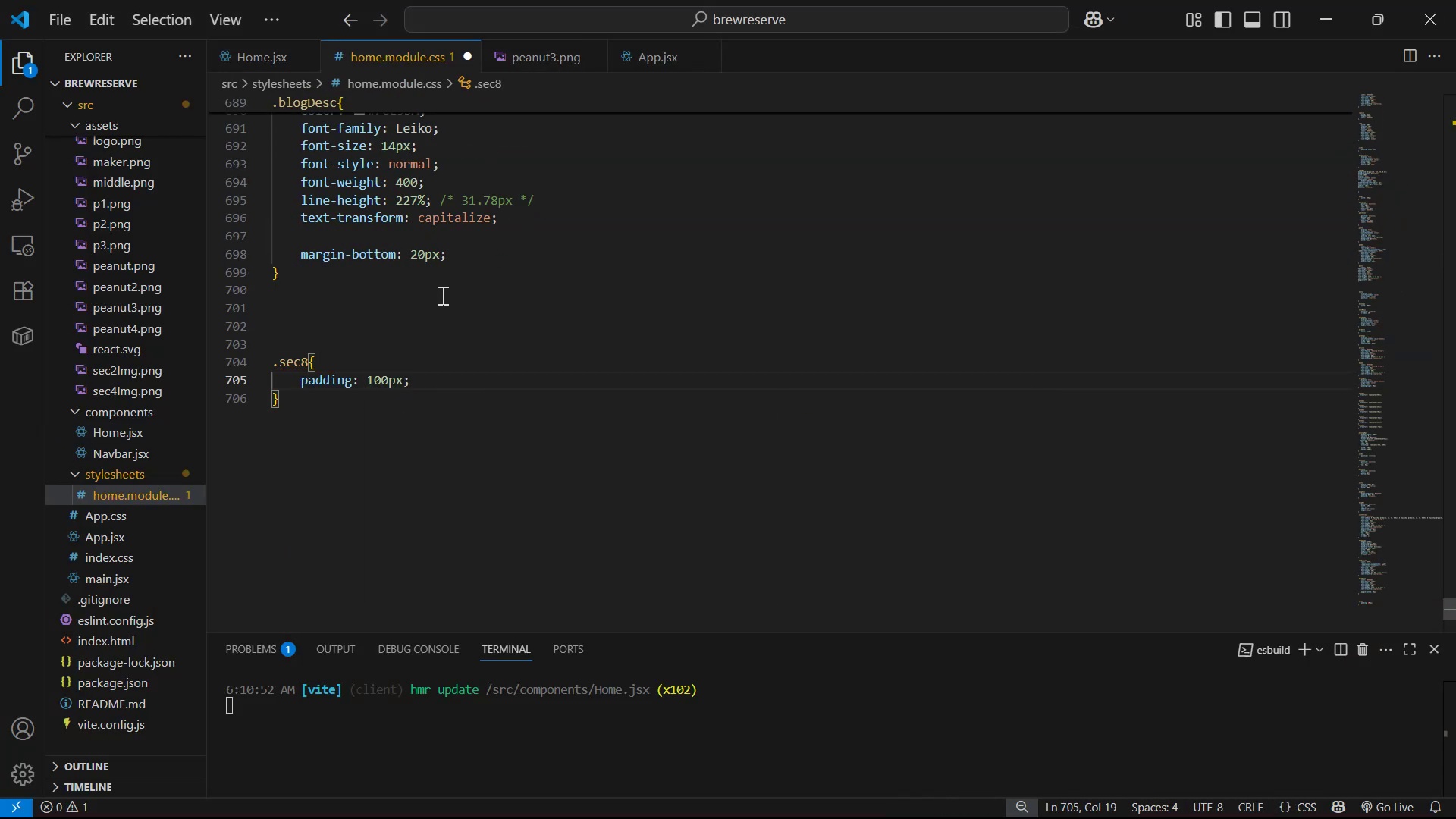 
type( 0px)
 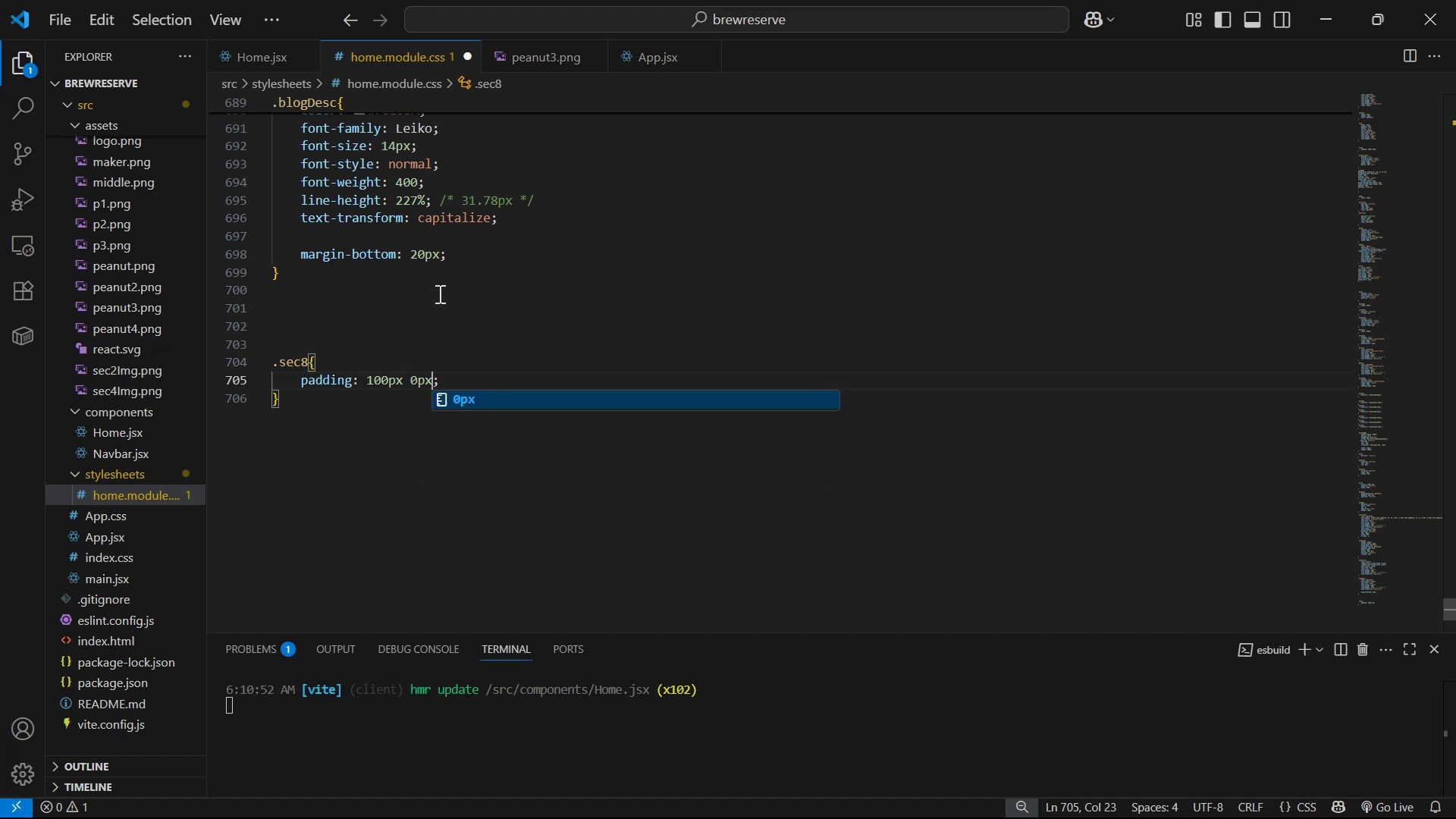 
key(Control+S)
 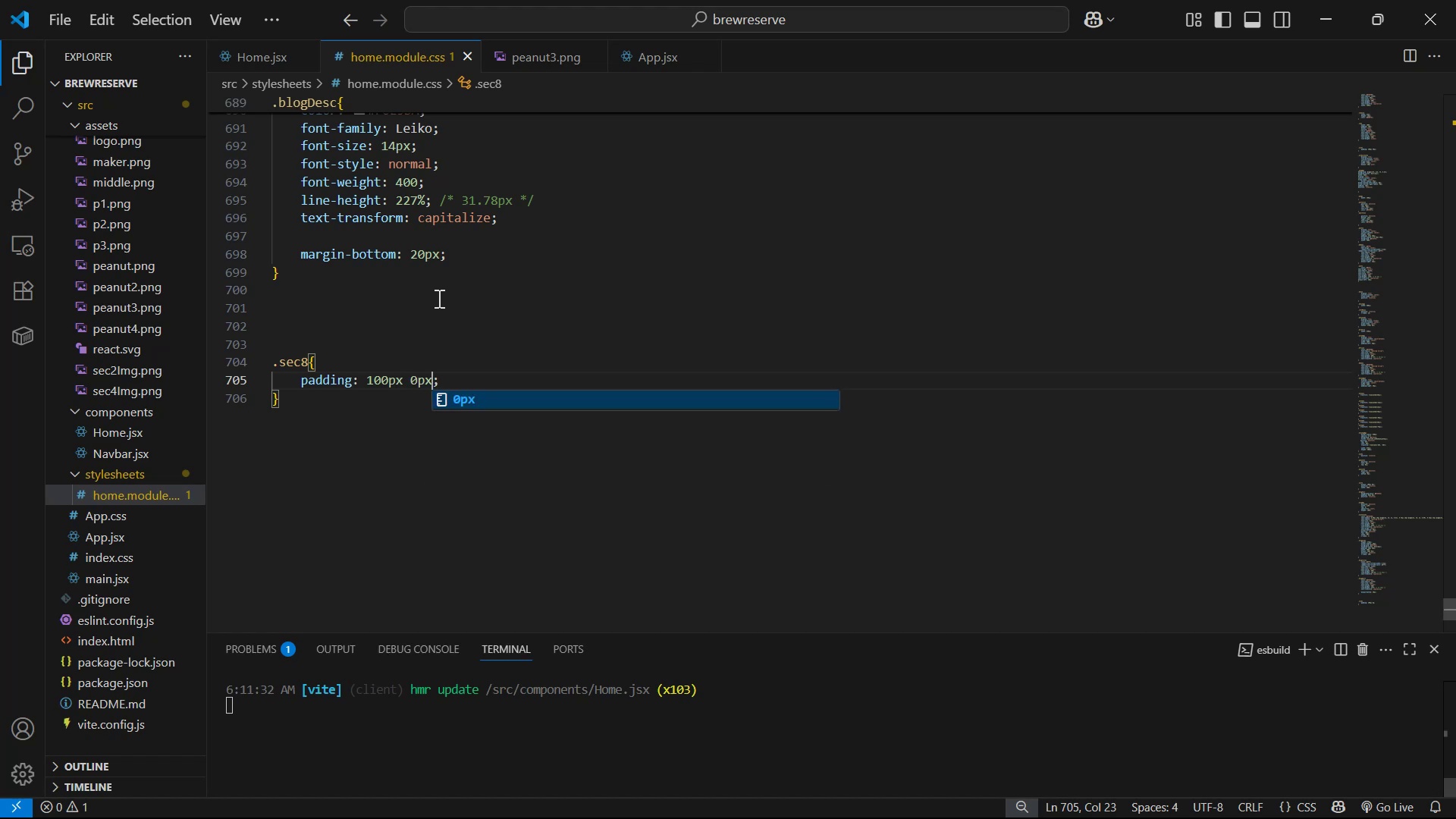 
key(Control+S)
 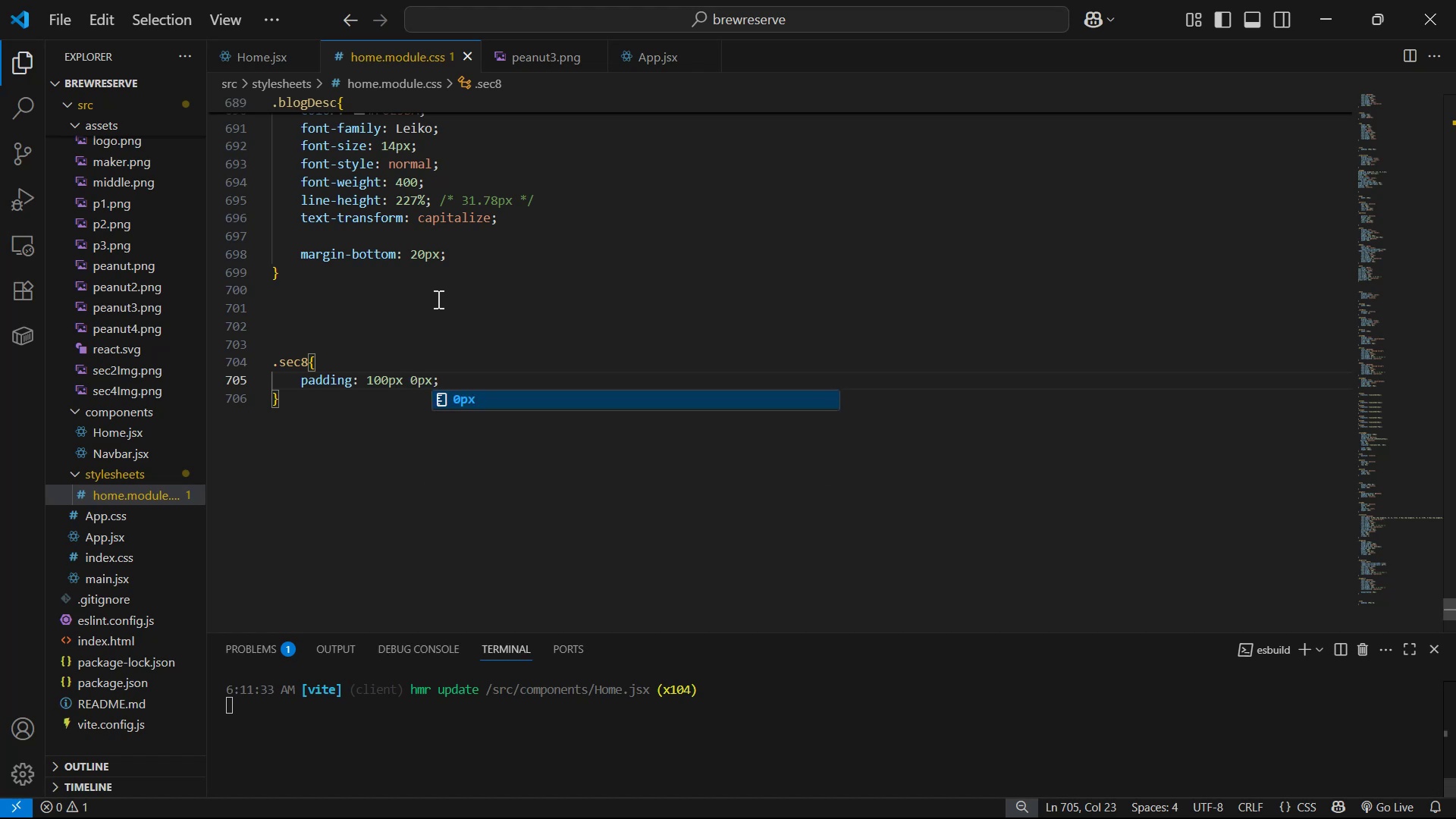 
key(Alt+Tab)
 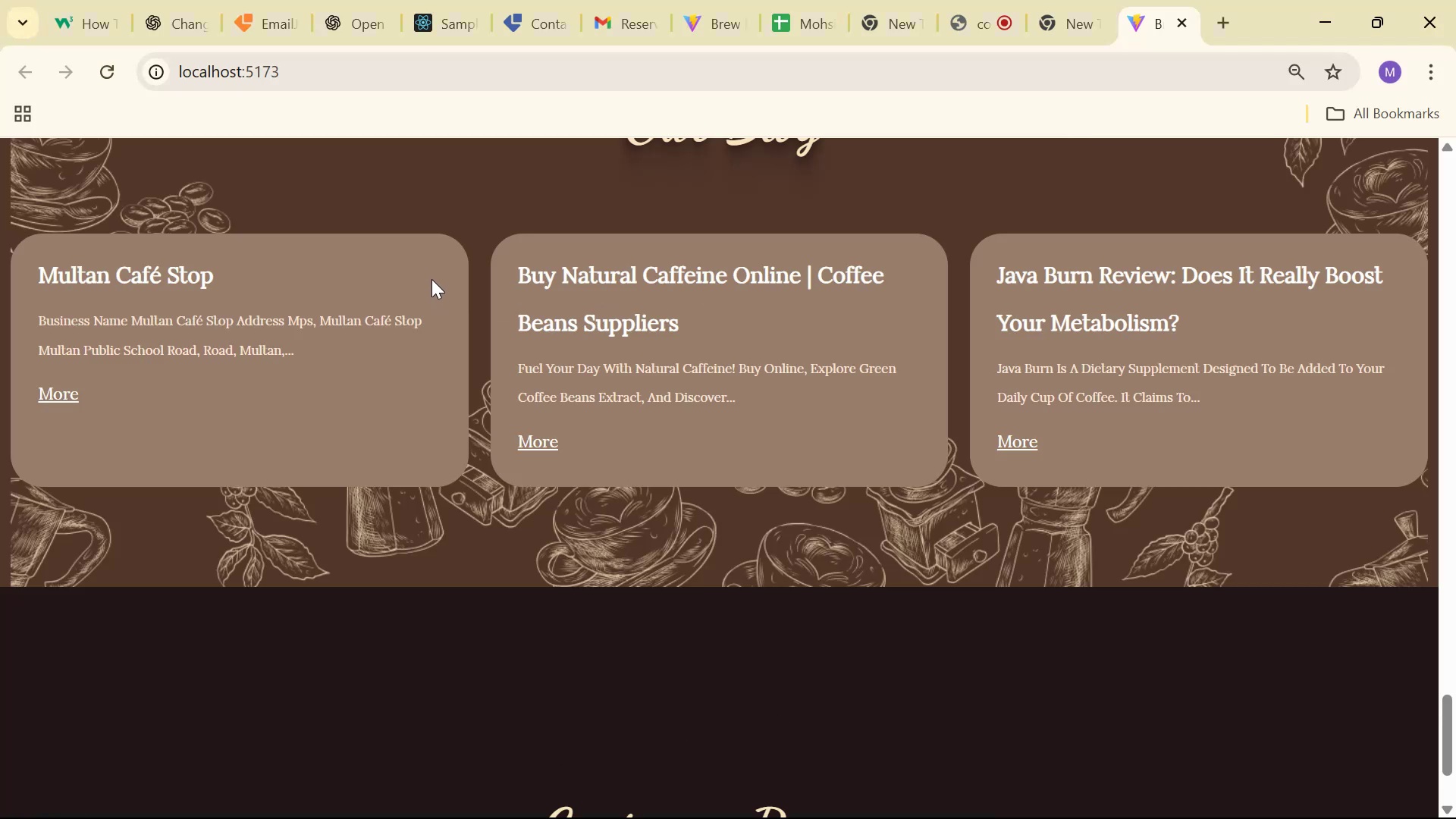 
scroll: coordinate [679, 493], scroll_direction: down, amount: 14.0
 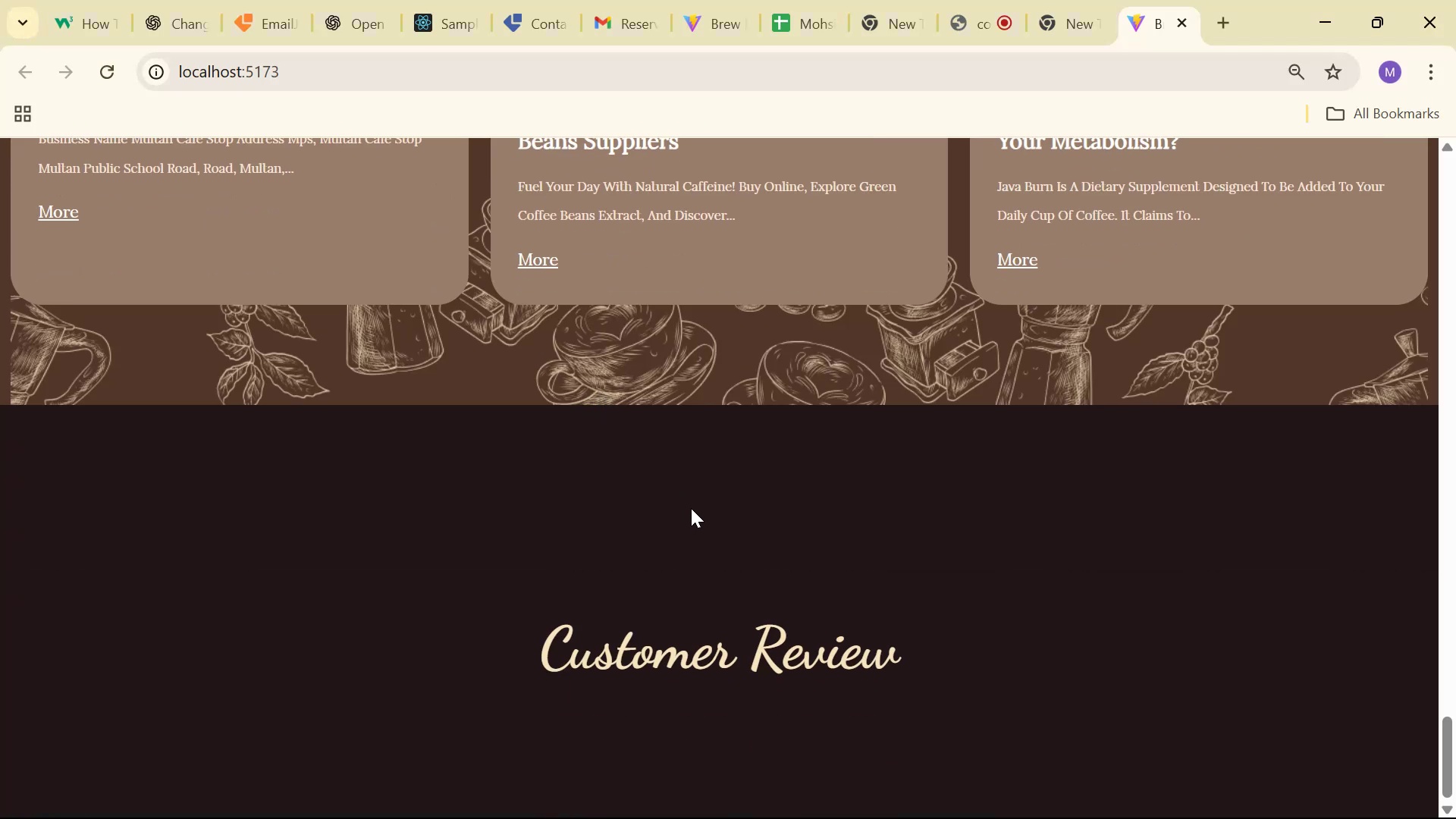 
key(Alt+AltLeft)
 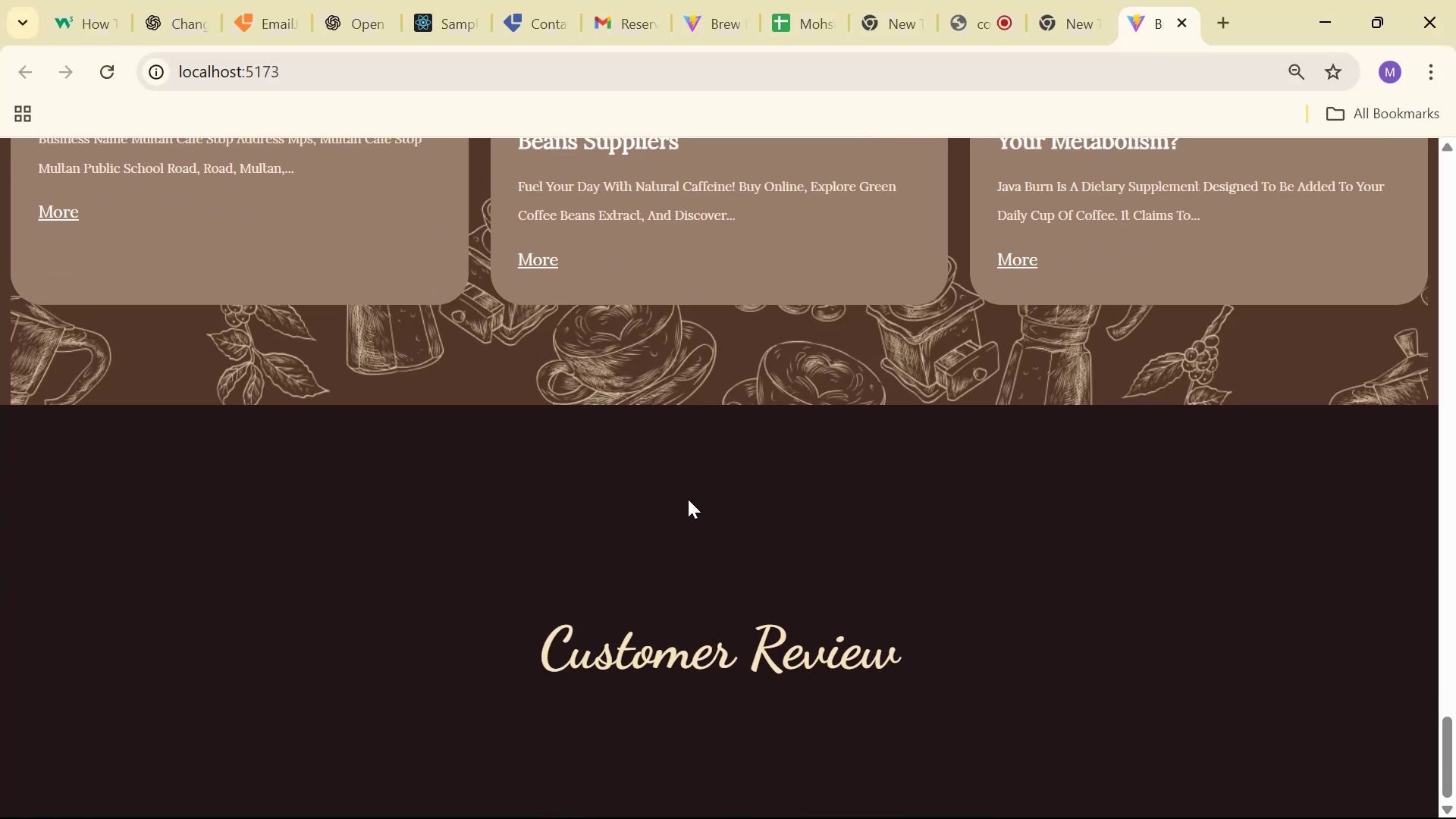 
key(Alt+Tab)
 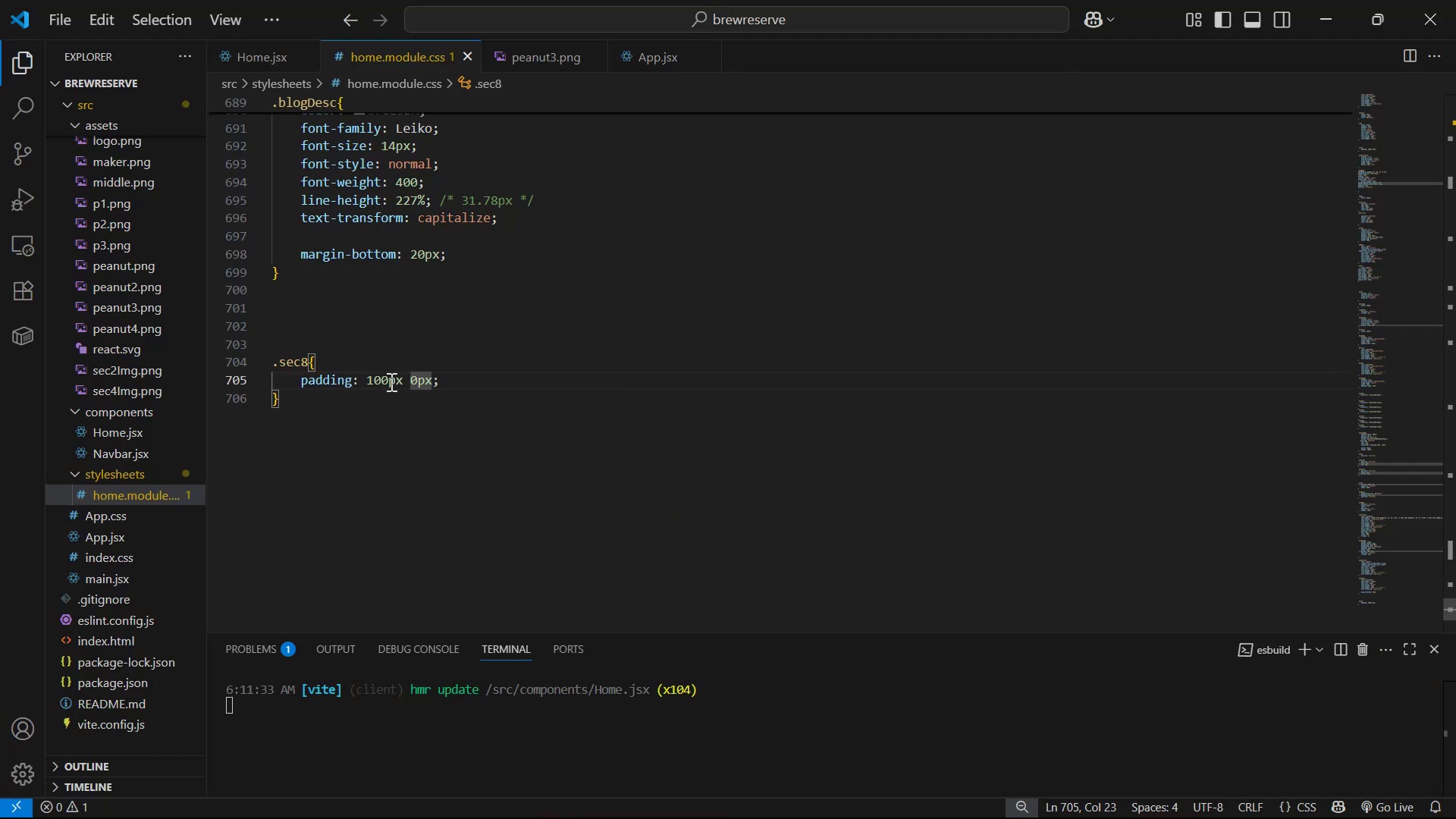 
left_click_drag(start_coordinate=[479, 380], to_coordinate=[303, 378])
 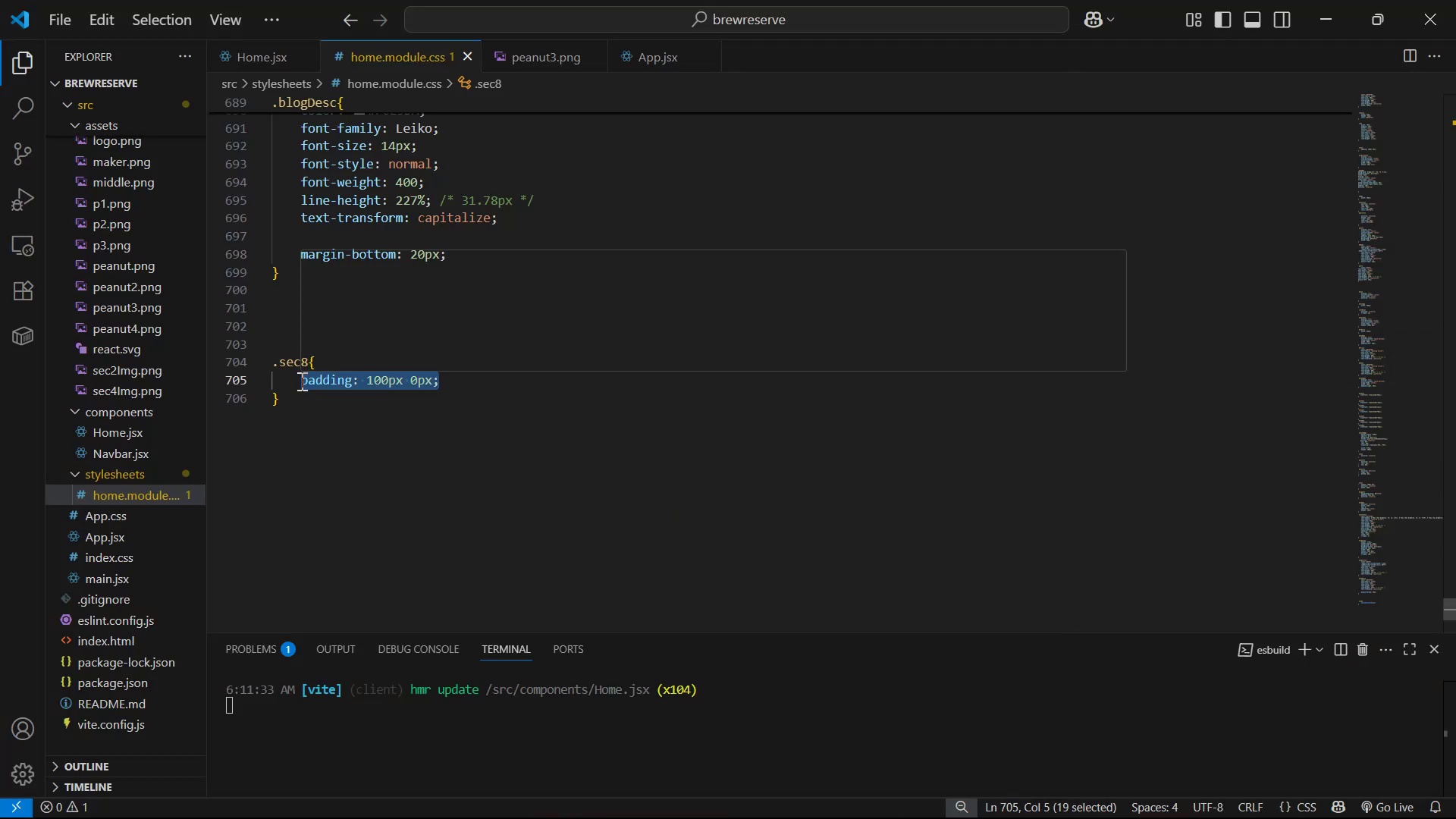 
type(pa)
 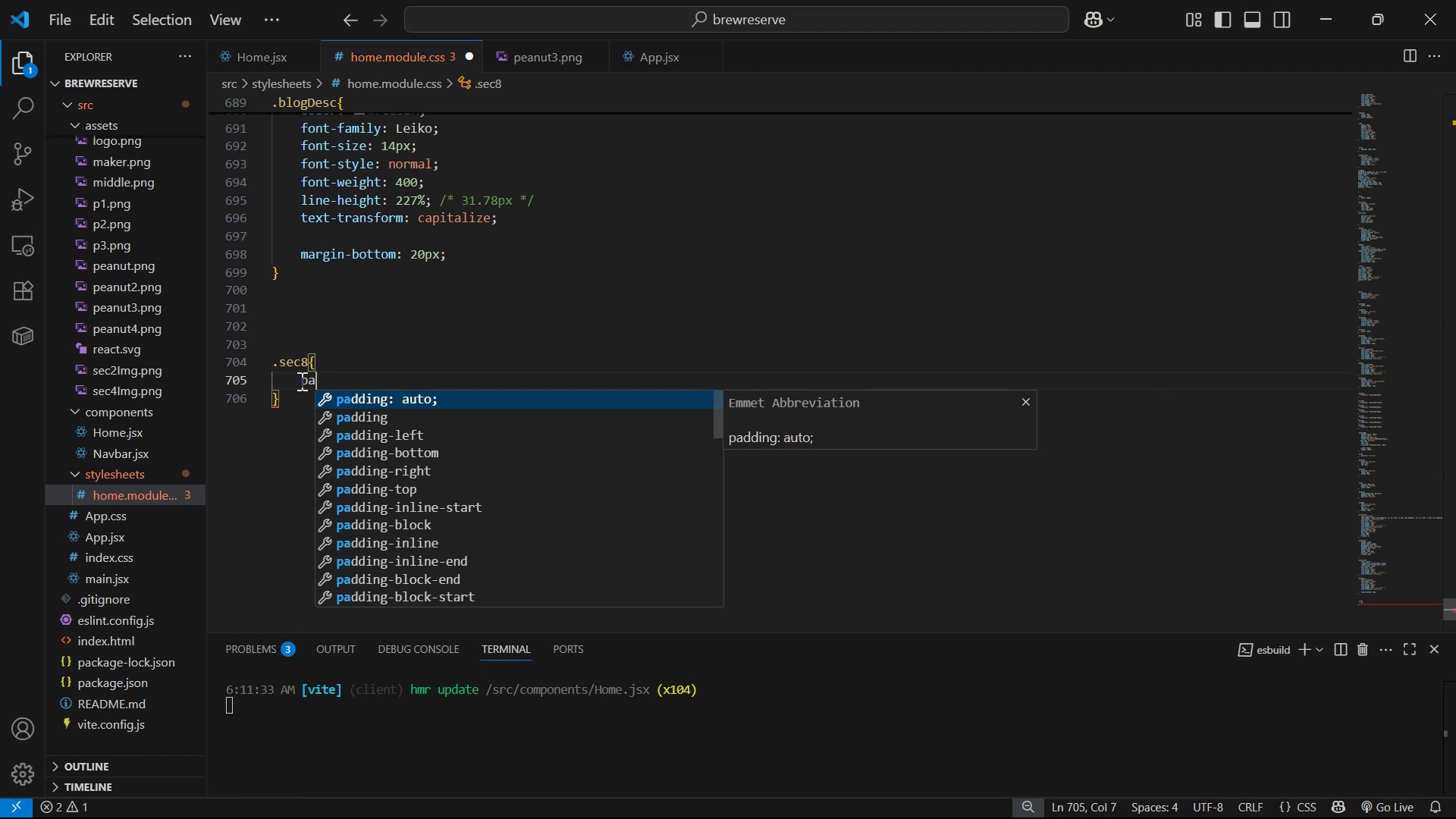 
key(ArrowDown)
 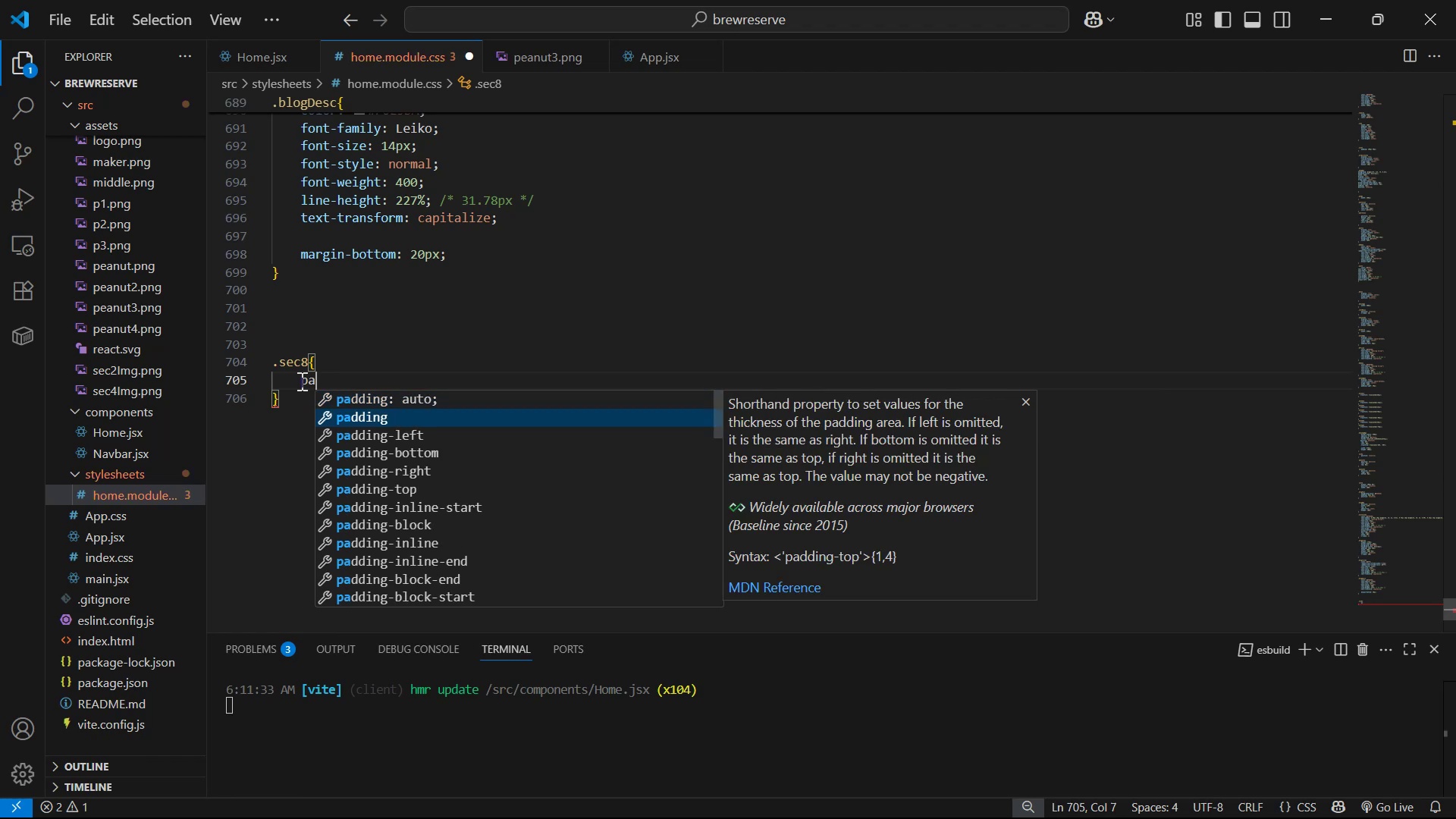 
key(ArrowDown)
 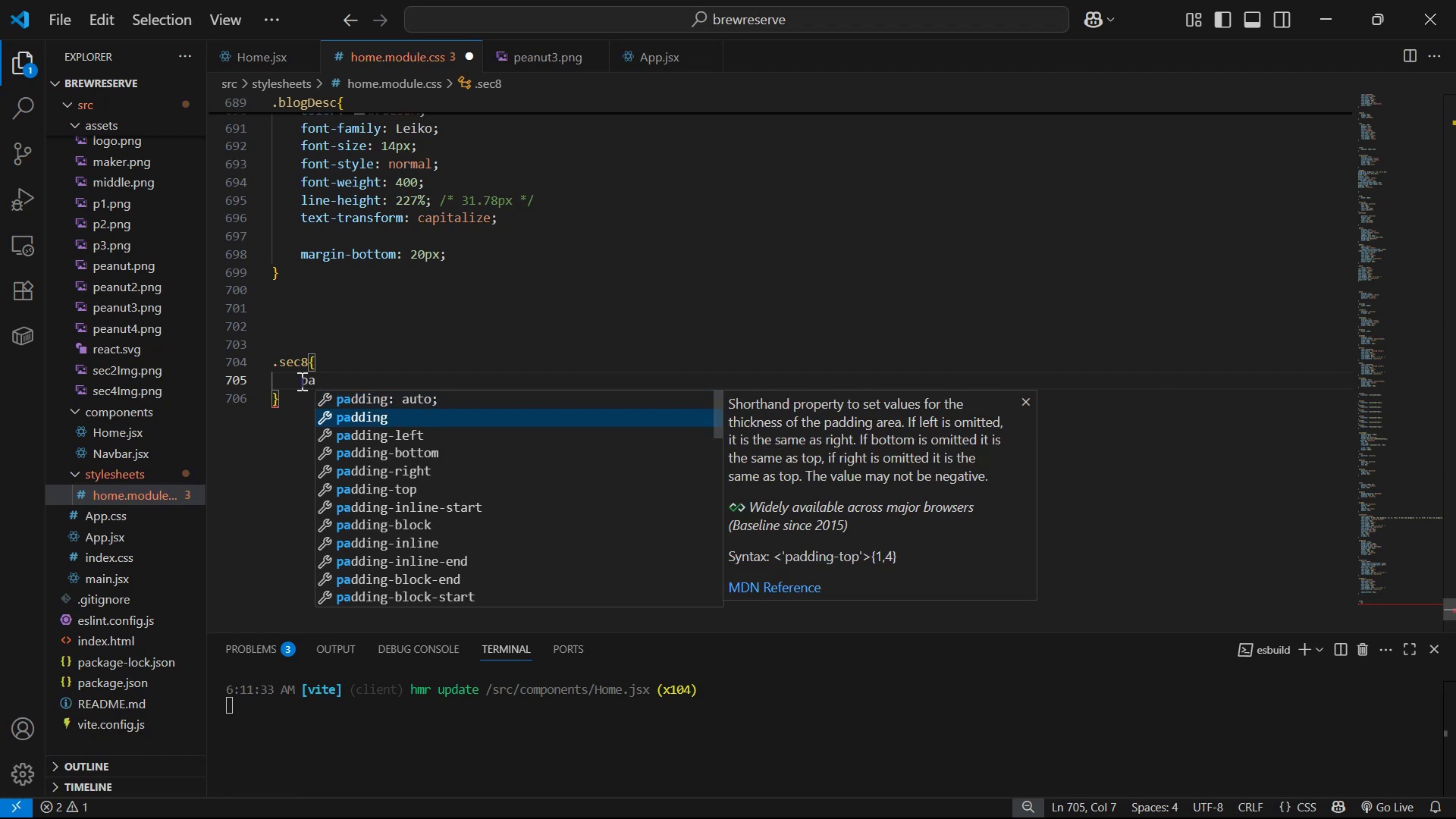 
key(ArrowDown)
 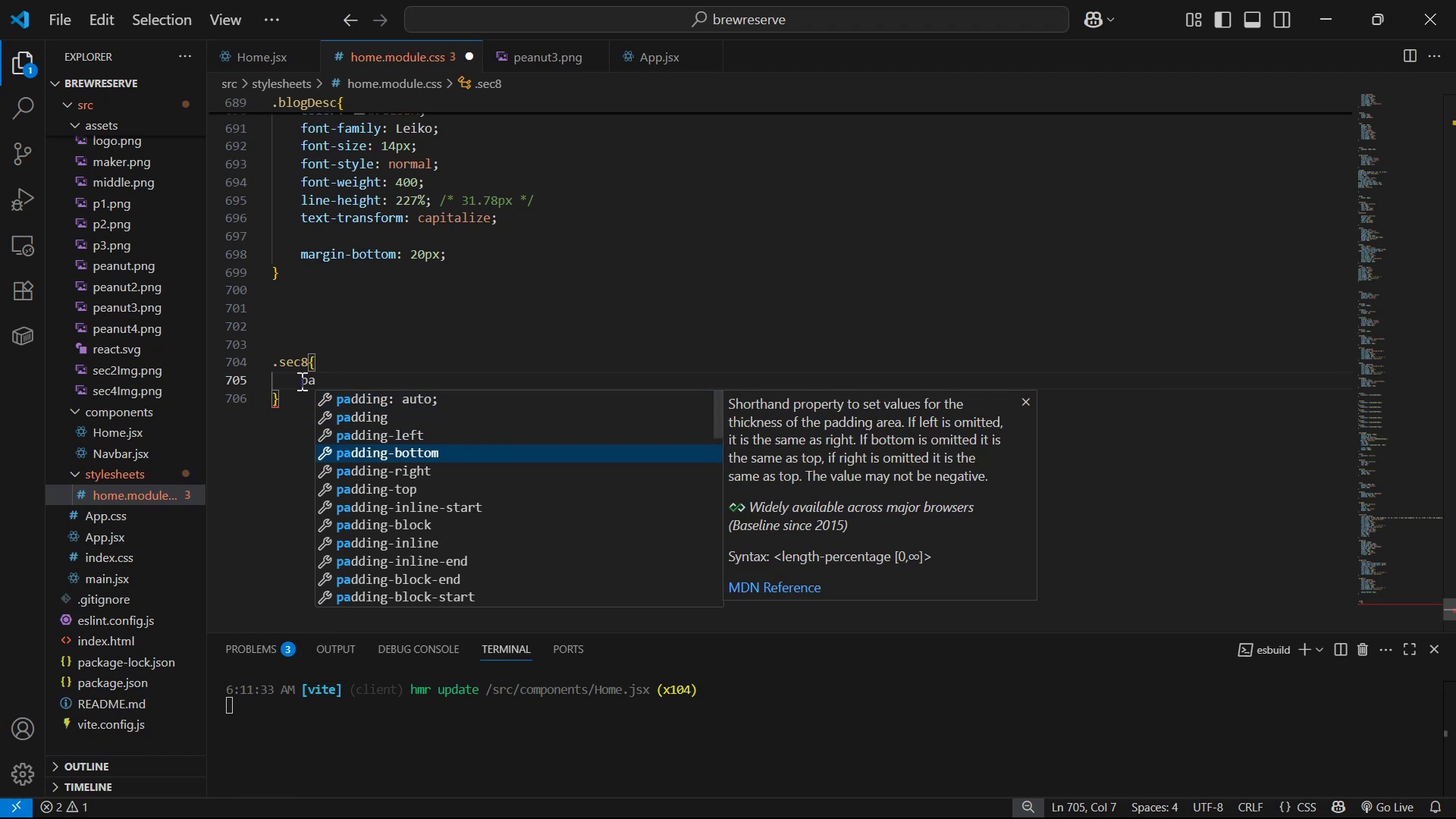 
key(Enter)
 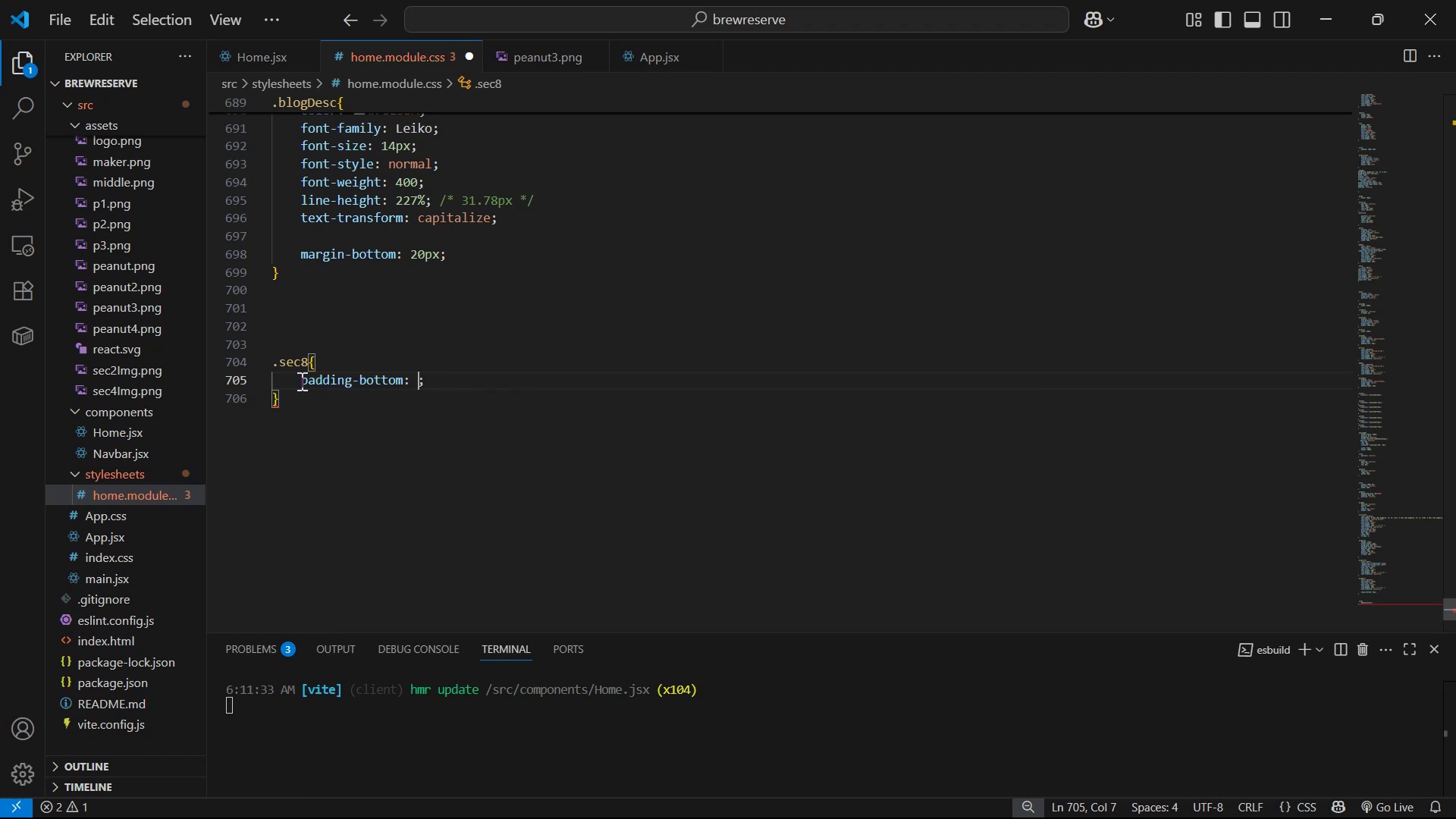 
type(100px)
 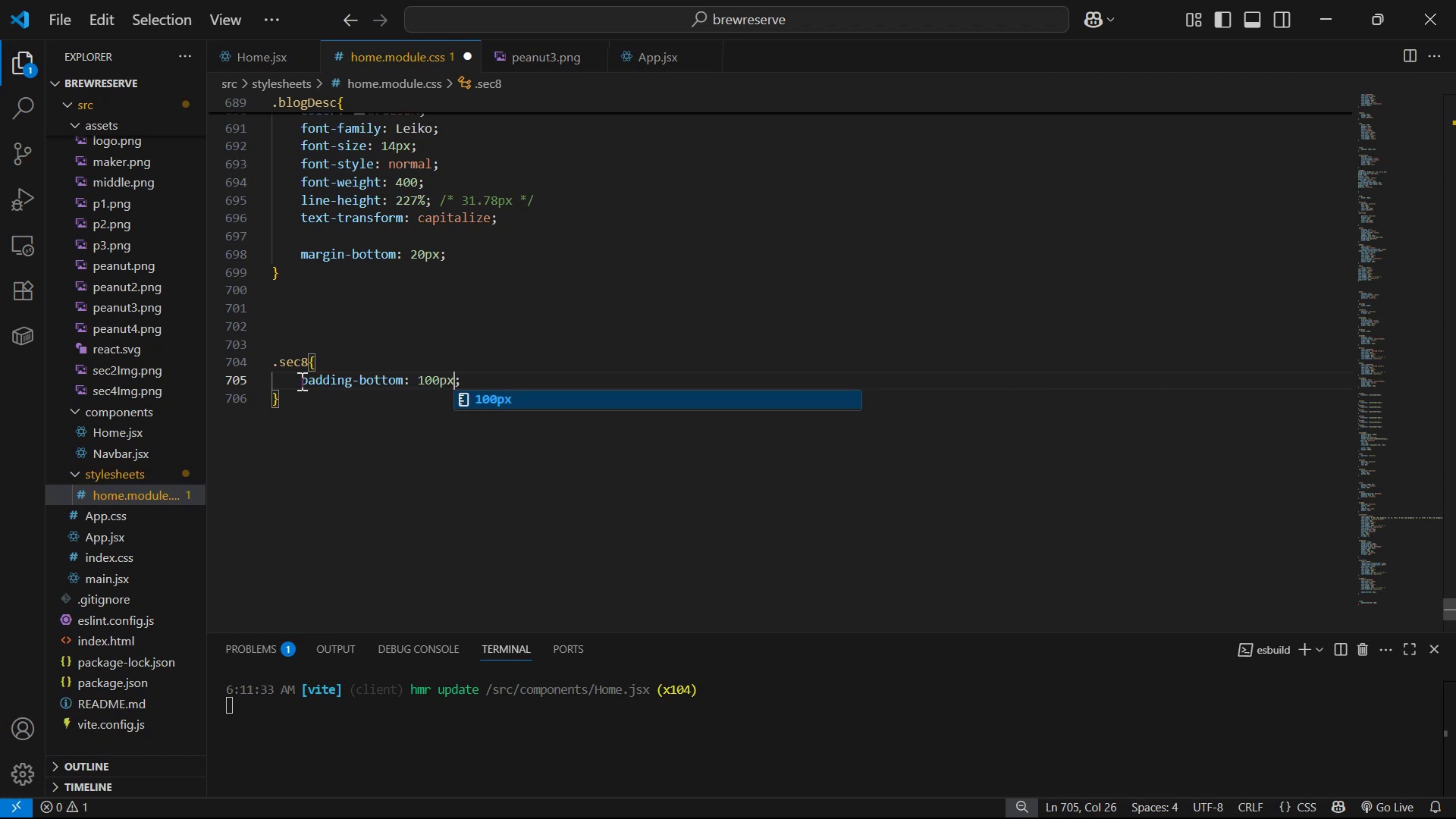 
key(Control+S)
 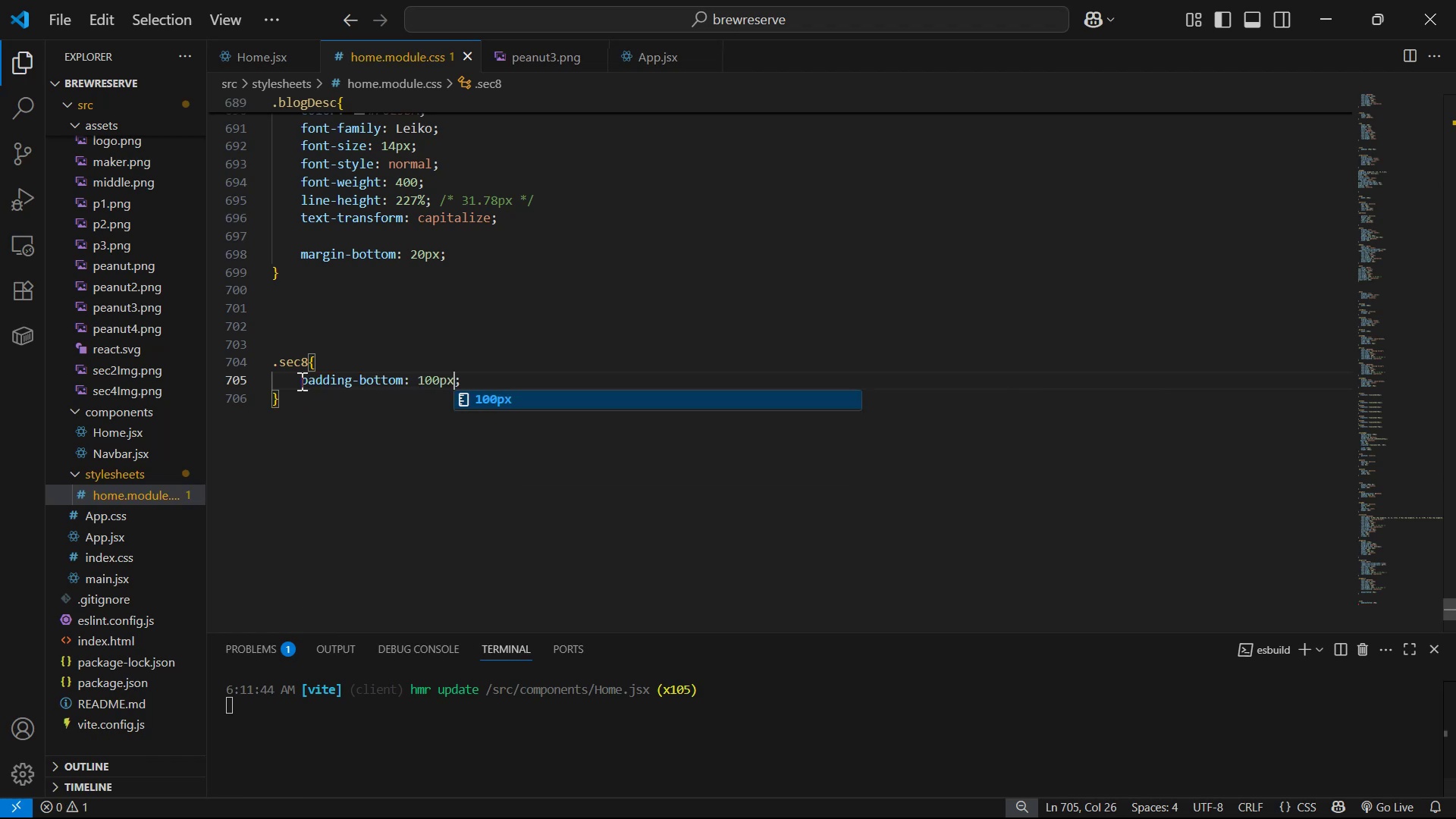 
key(Alt+AltLeft)
 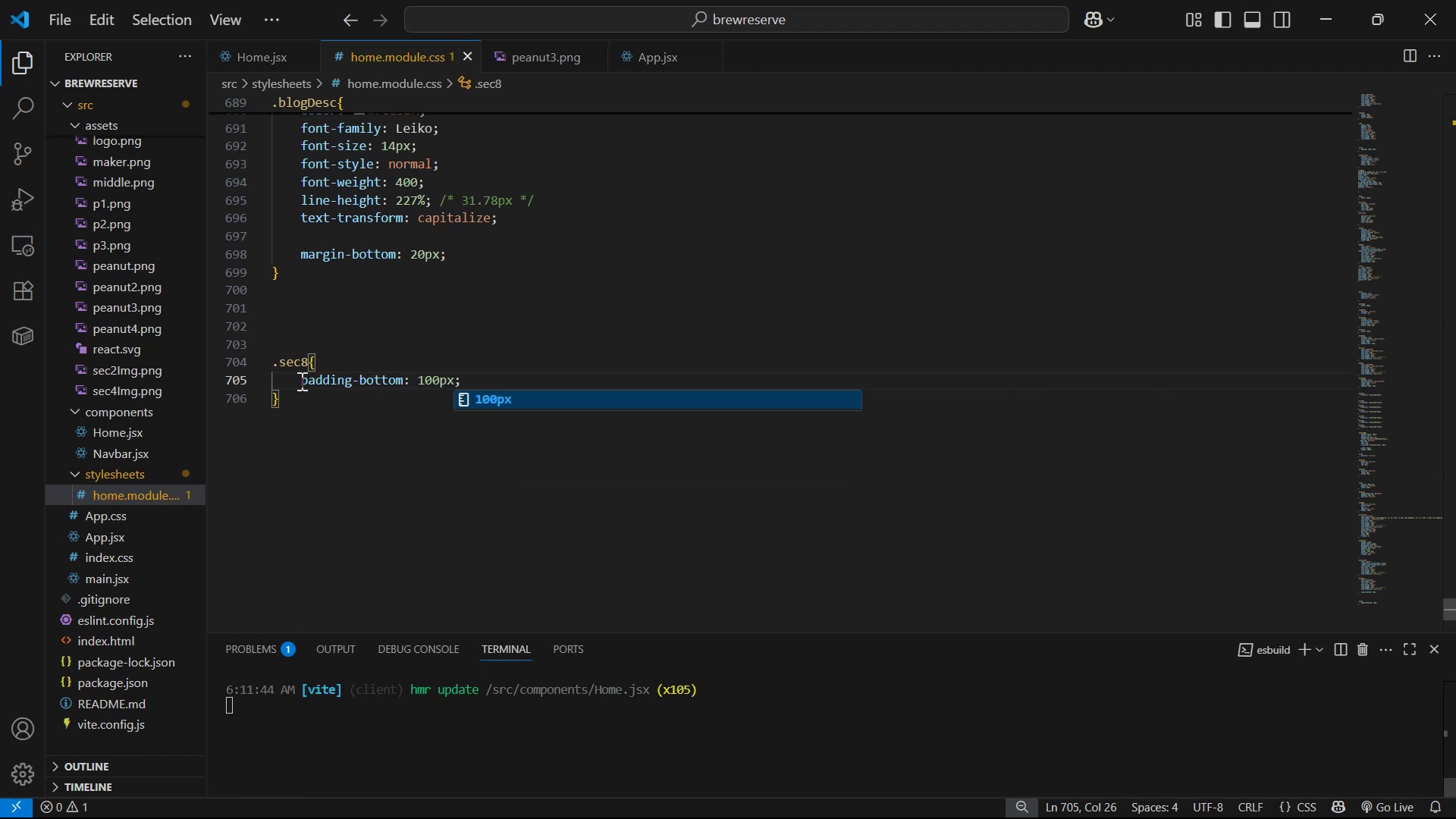 
key(Alt+Tab)
 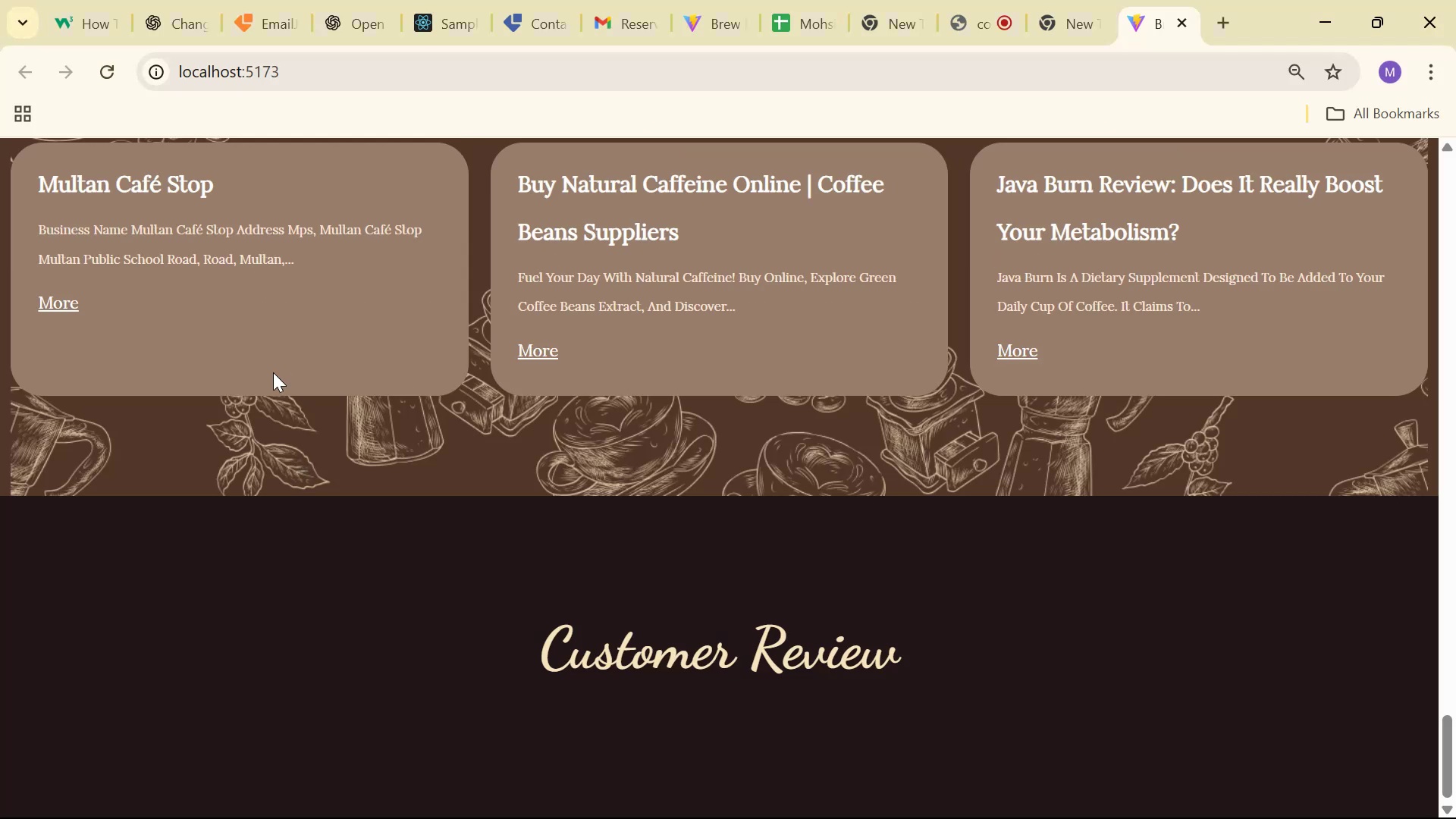 
scroll: coordinate [515, 419], scroll_direction: down, amount: 6.0
 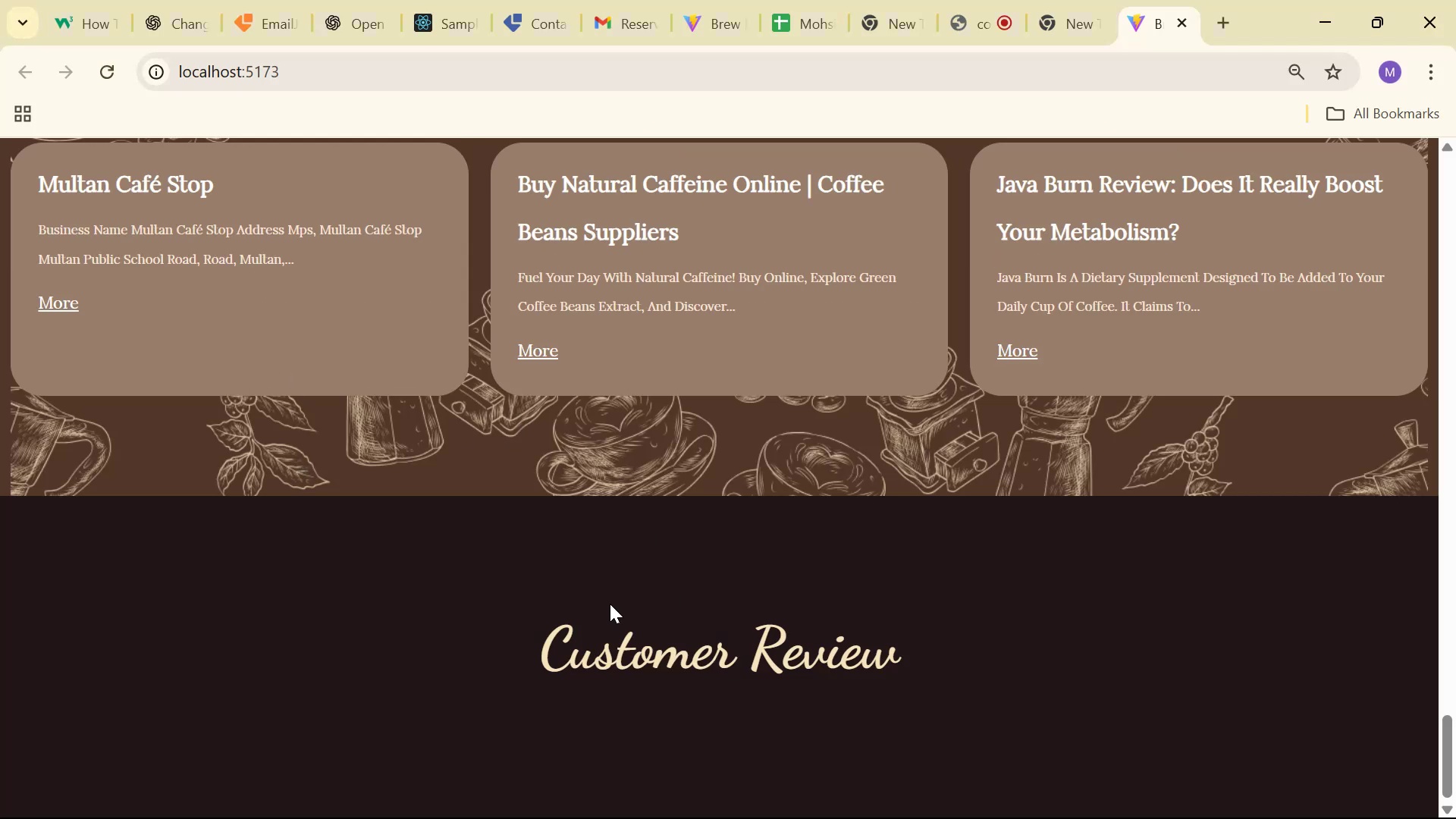 
key(Alt+Tab)
 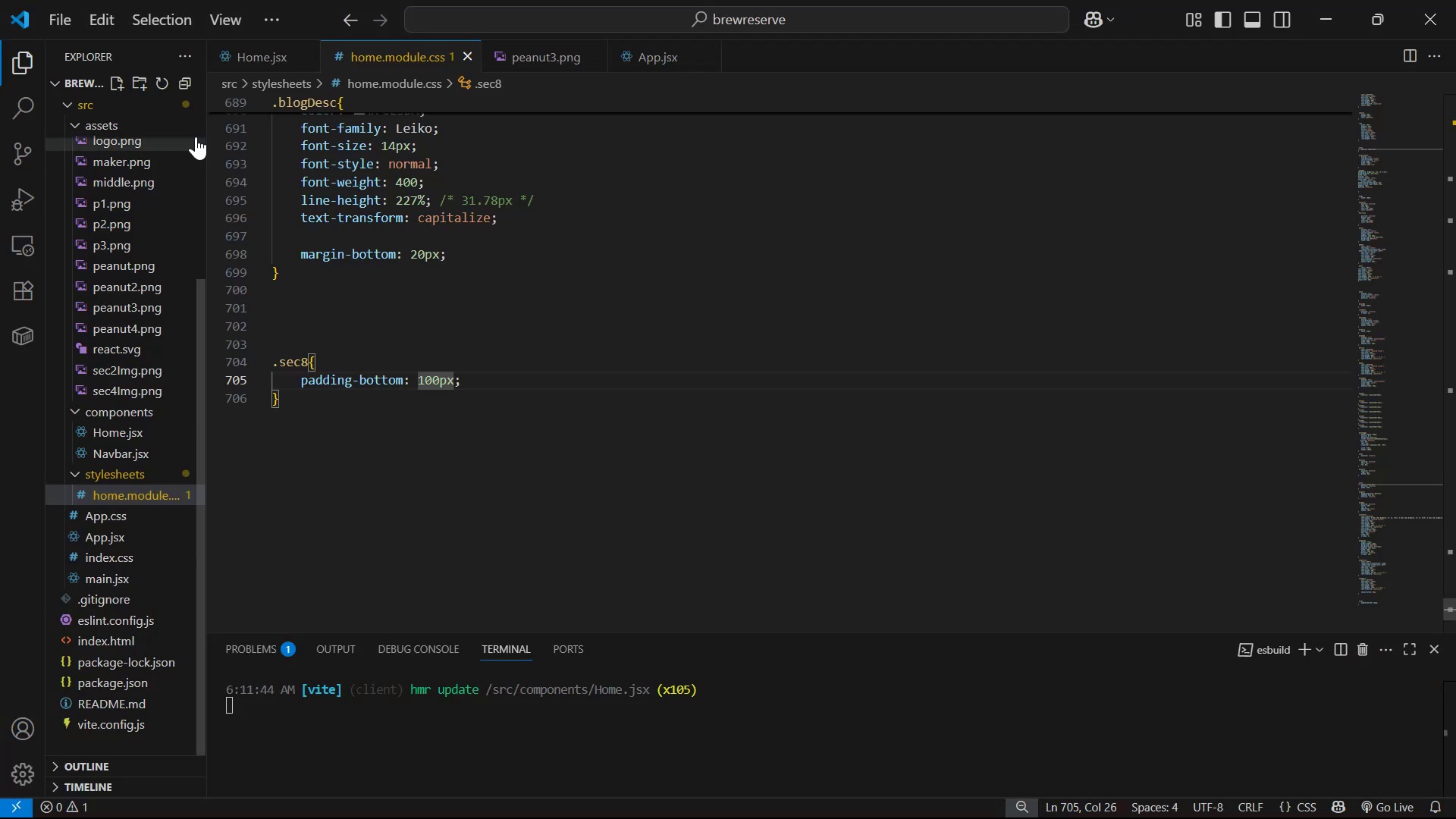 
left_click([253, 64])
 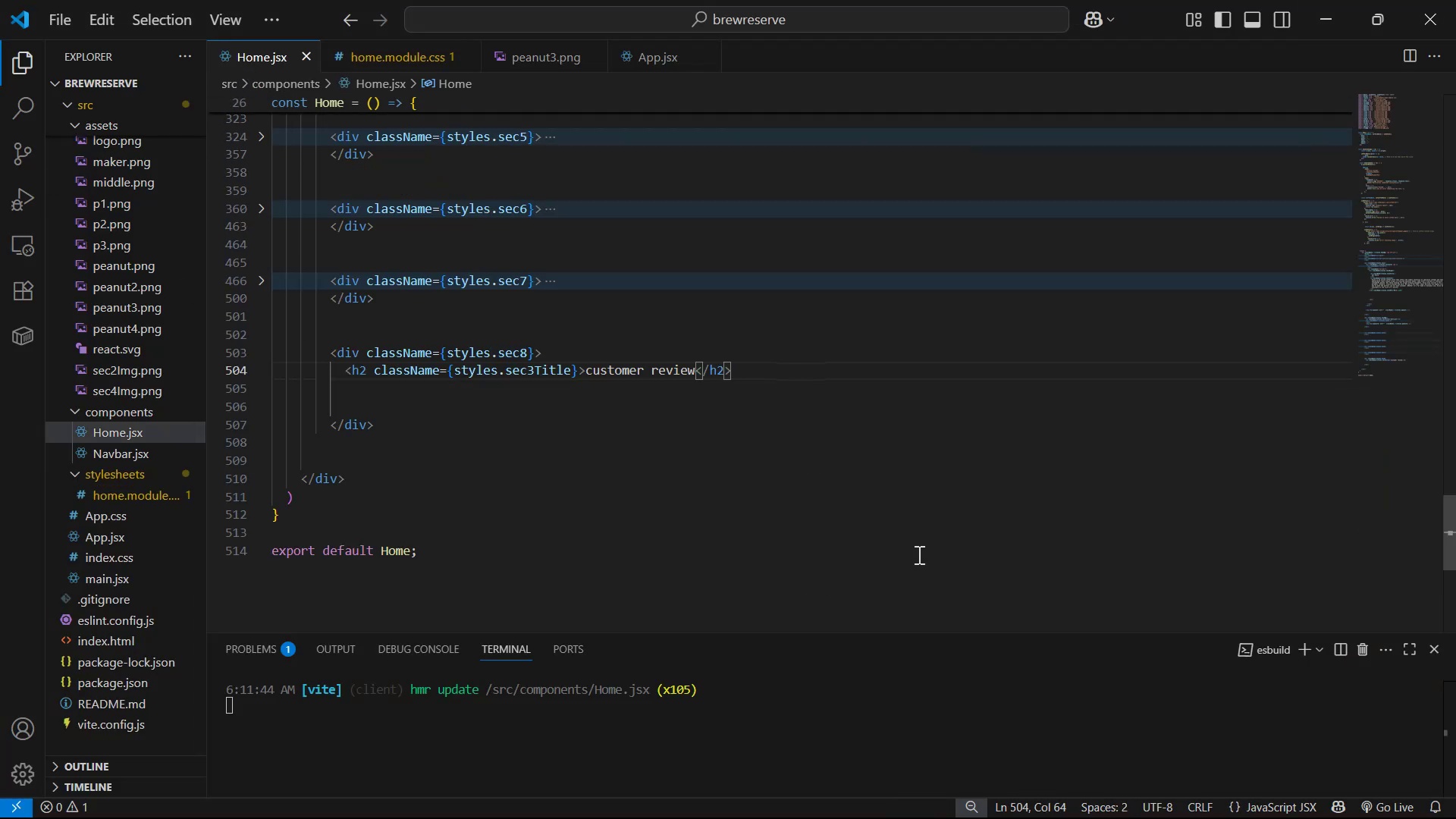 
key(Enter)
 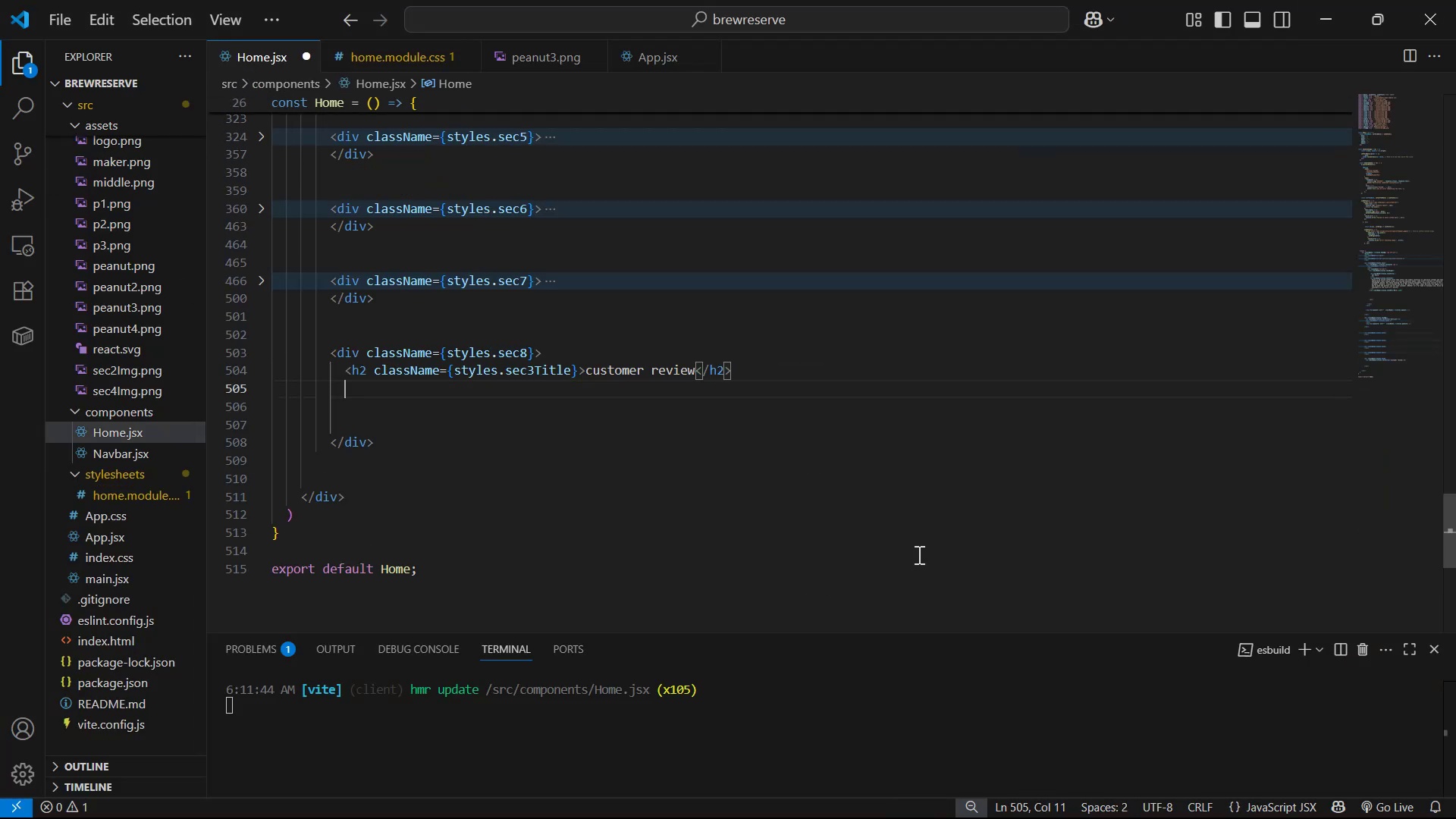 
key(Enter)
 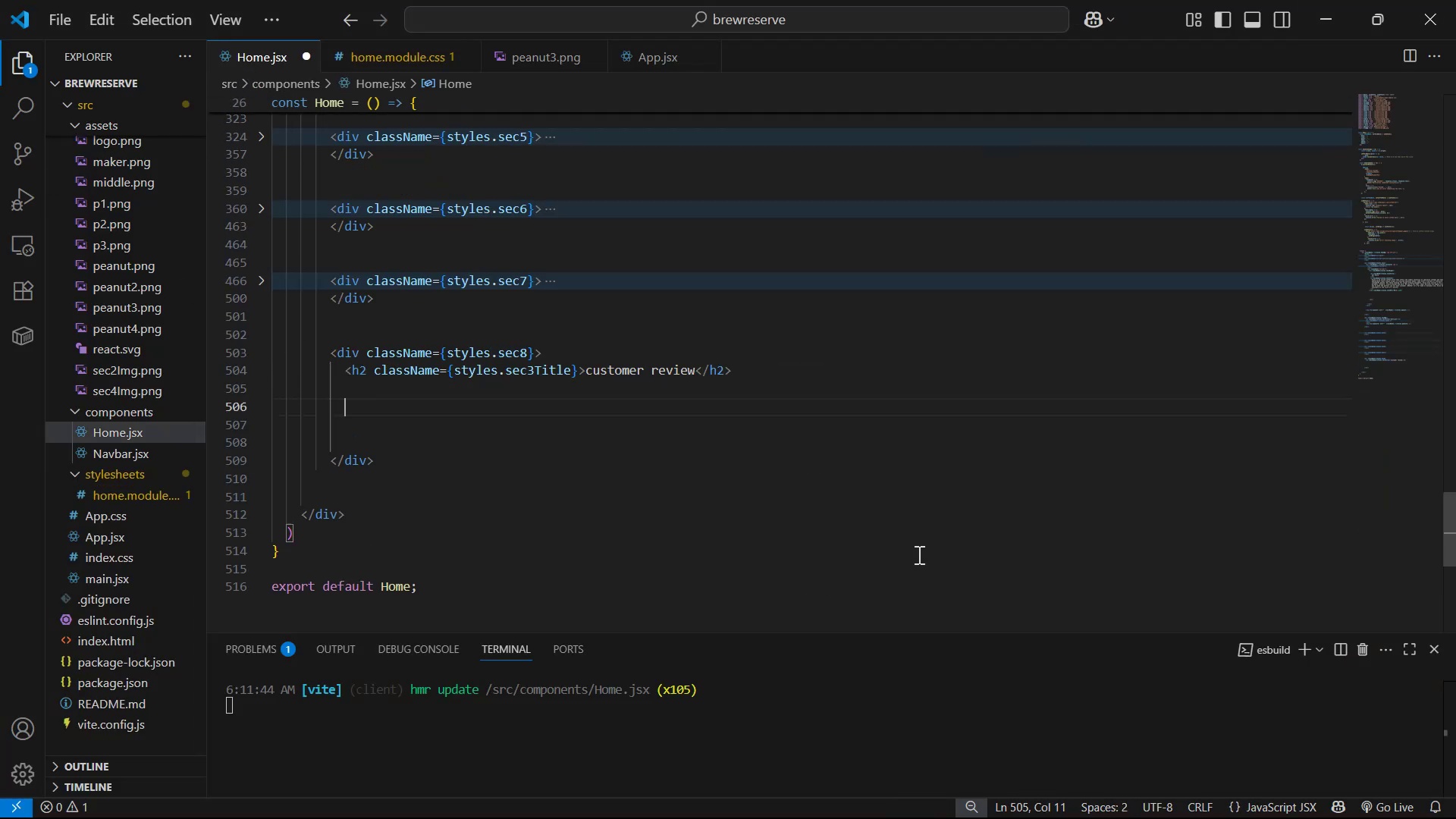 
key(Enter)
 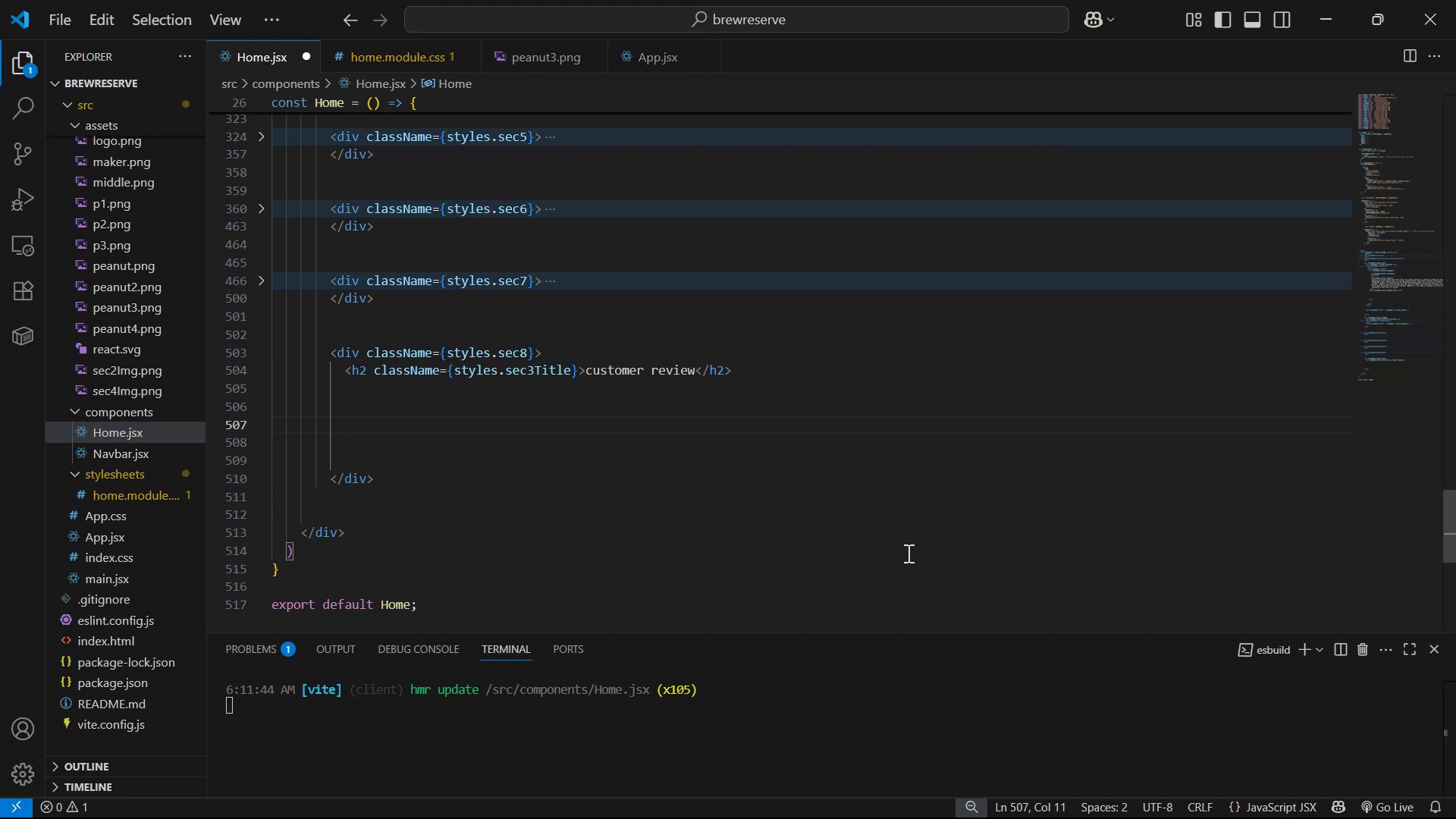 
wait(14.62)
 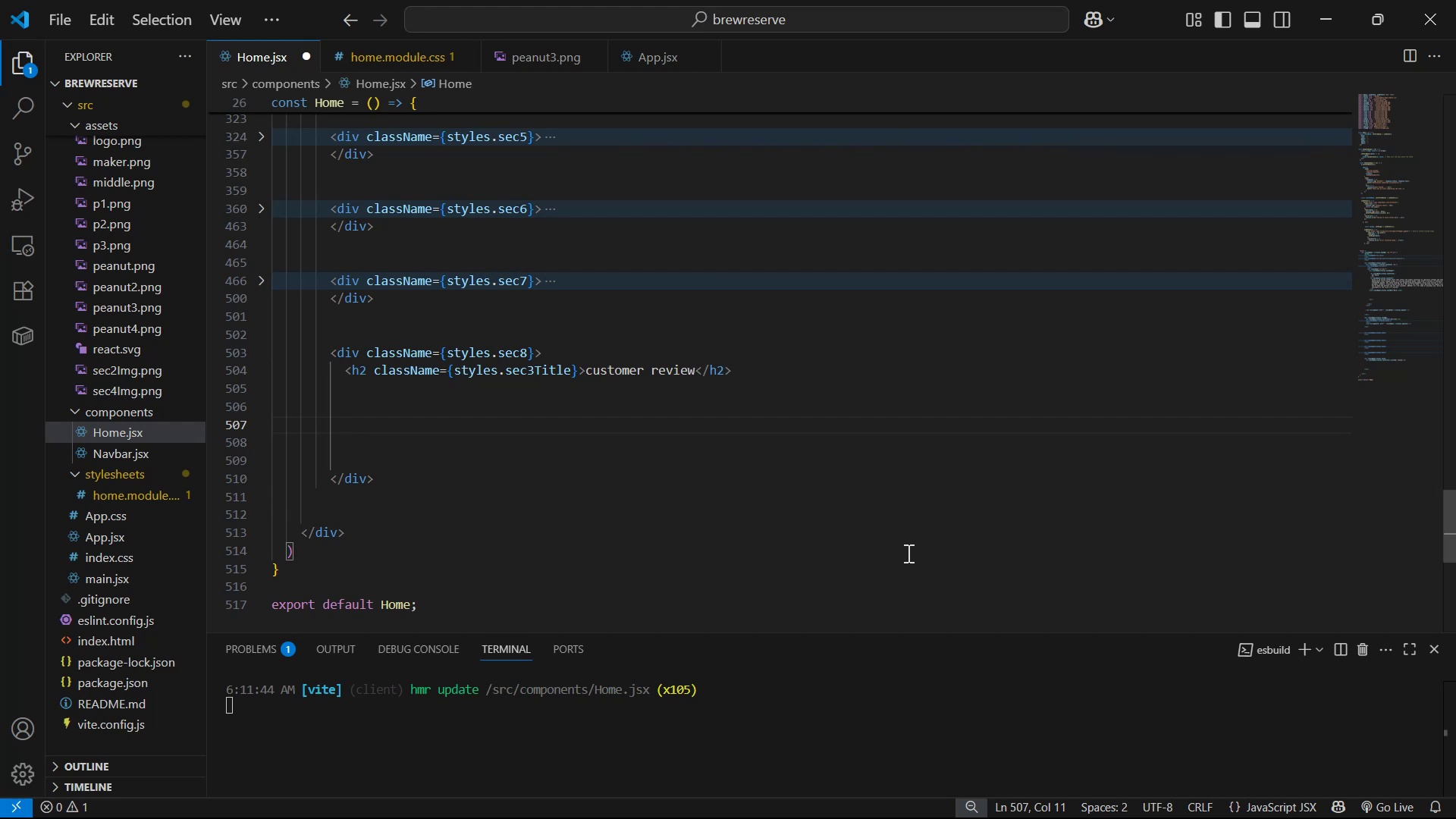 
type(div.container )
key(Backspace)
key(Backspace)
type(r)
 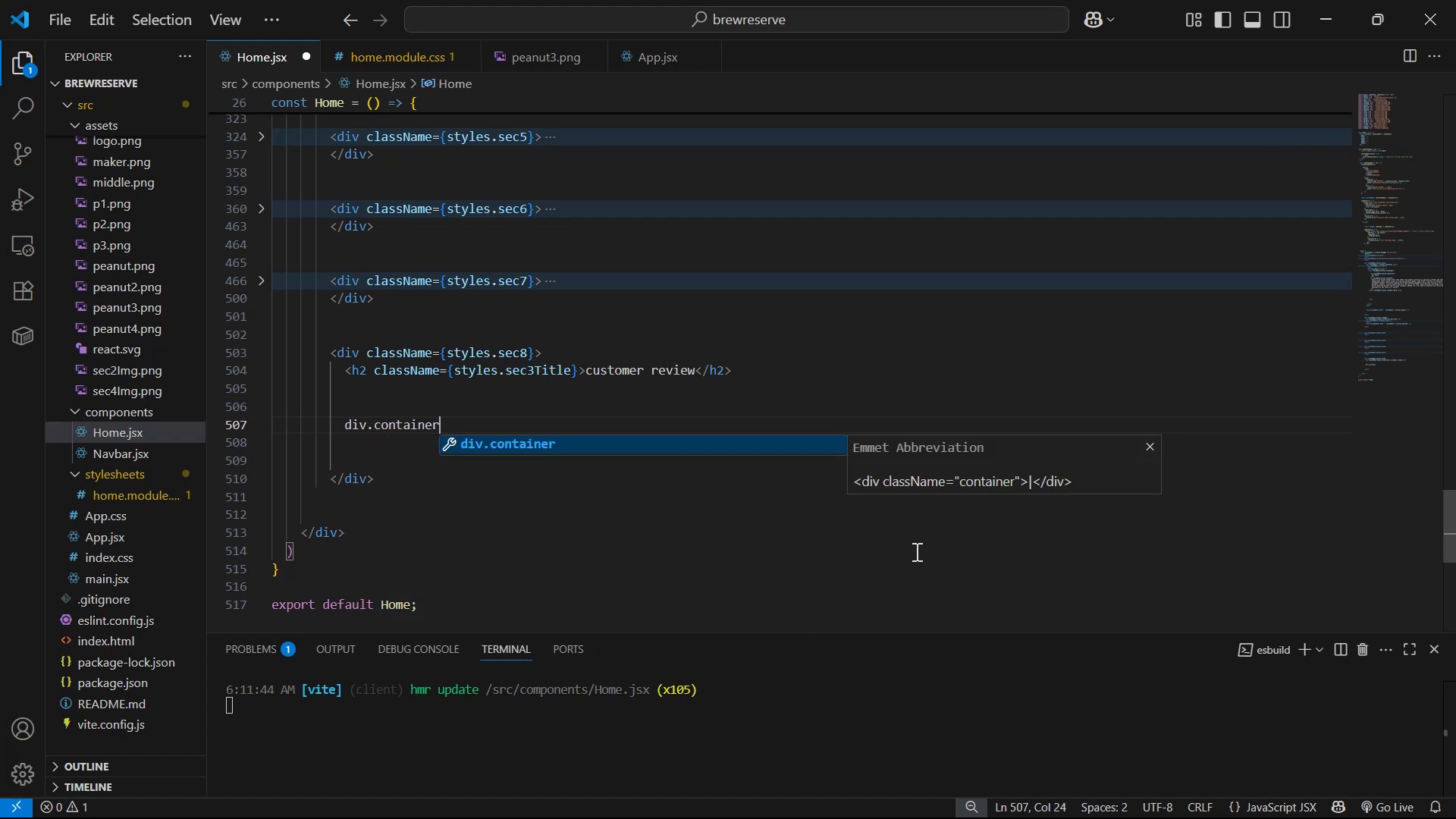 
key(Enter)
 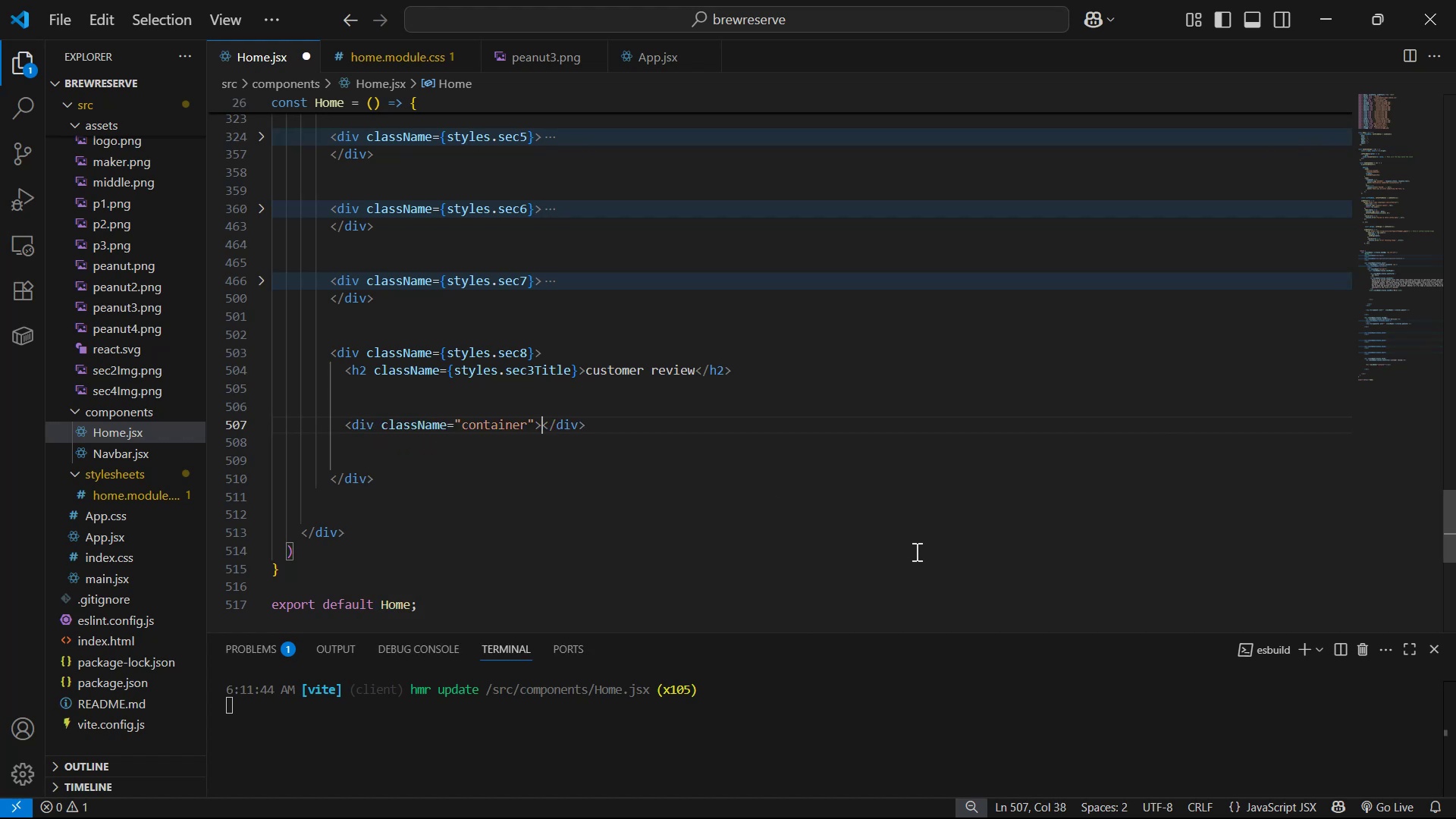 
key(Enter)
 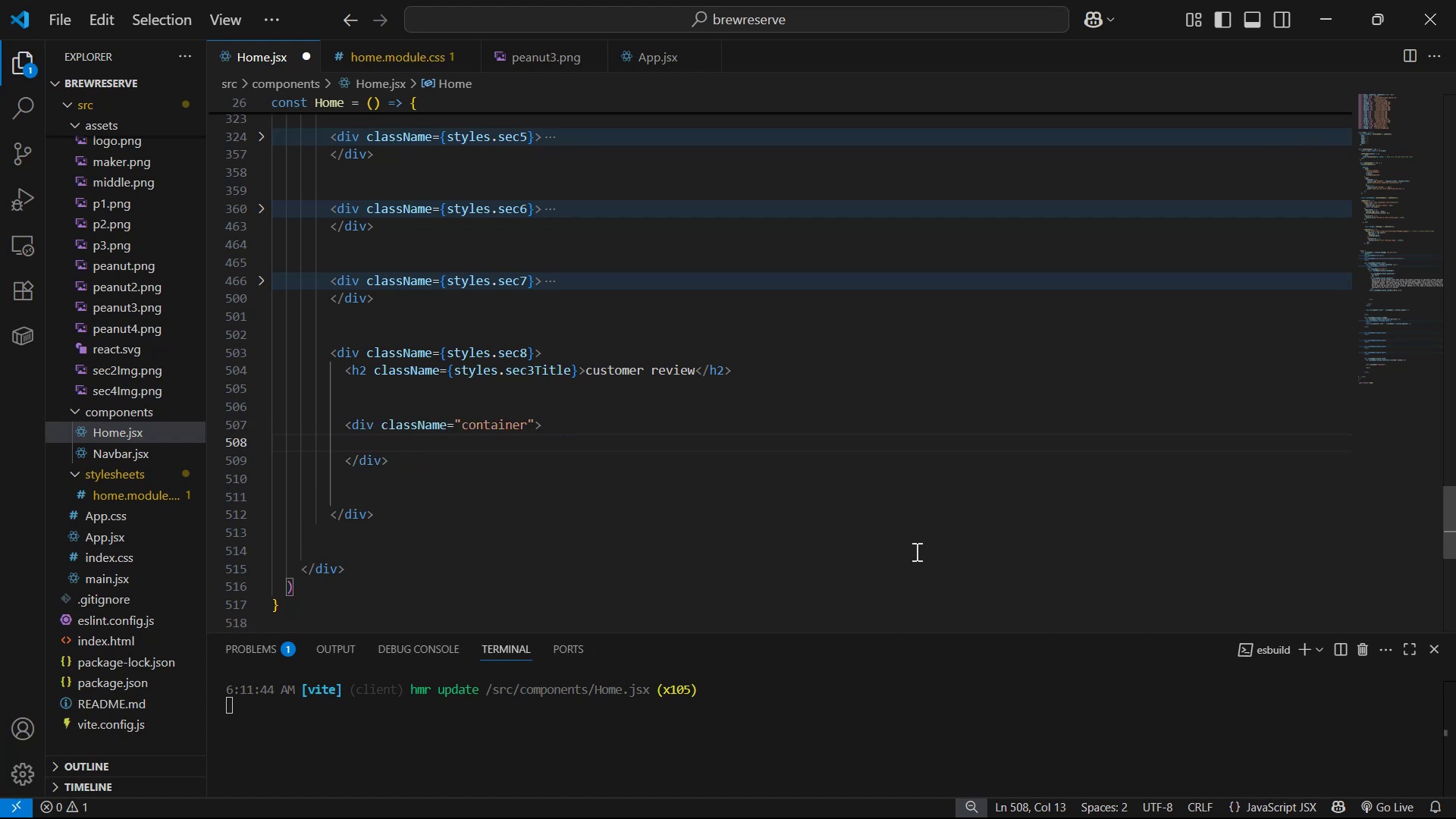 
type(div.ro)
 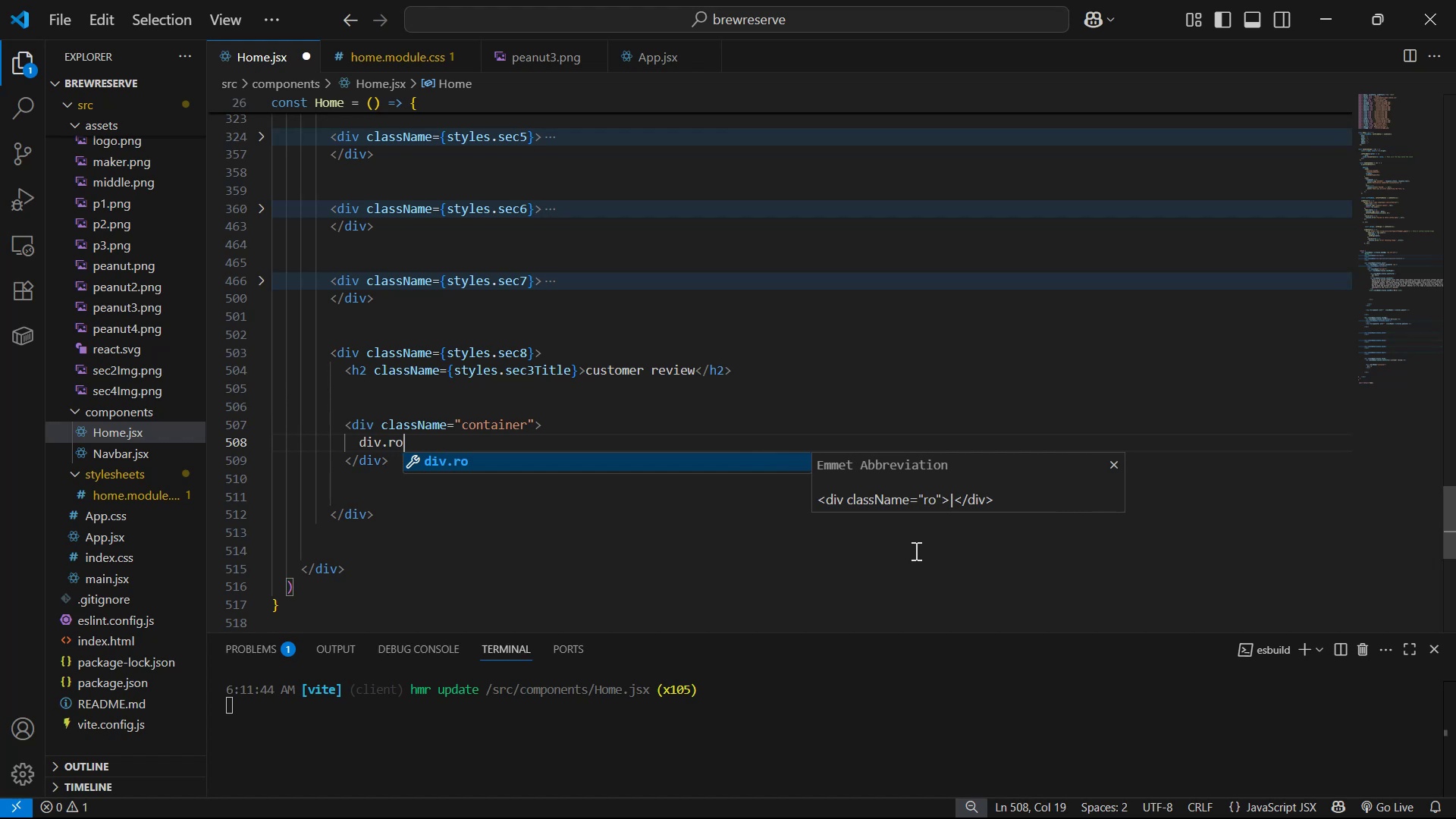 
key(Enter)
 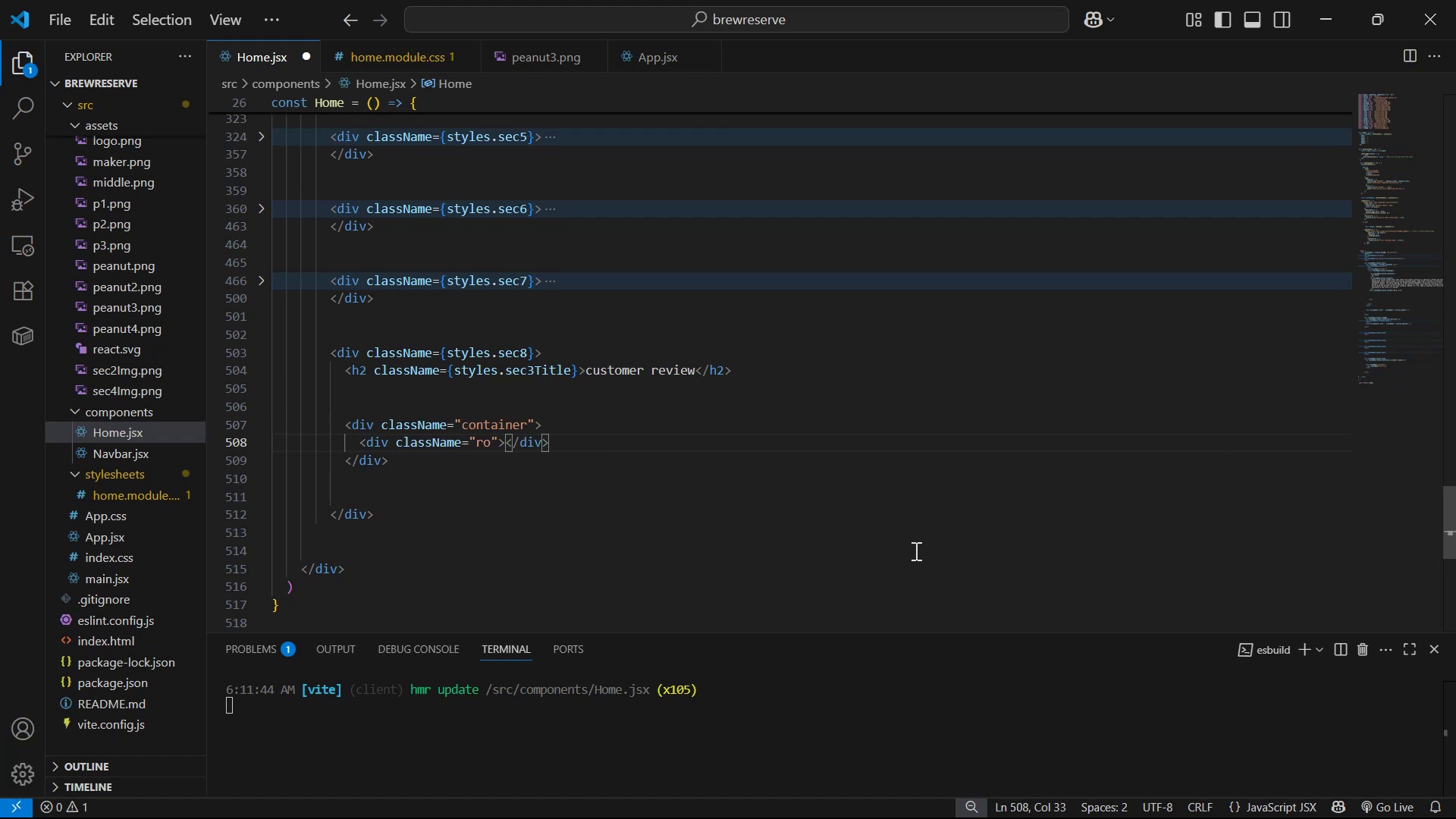 
key(ArrowLeft)
 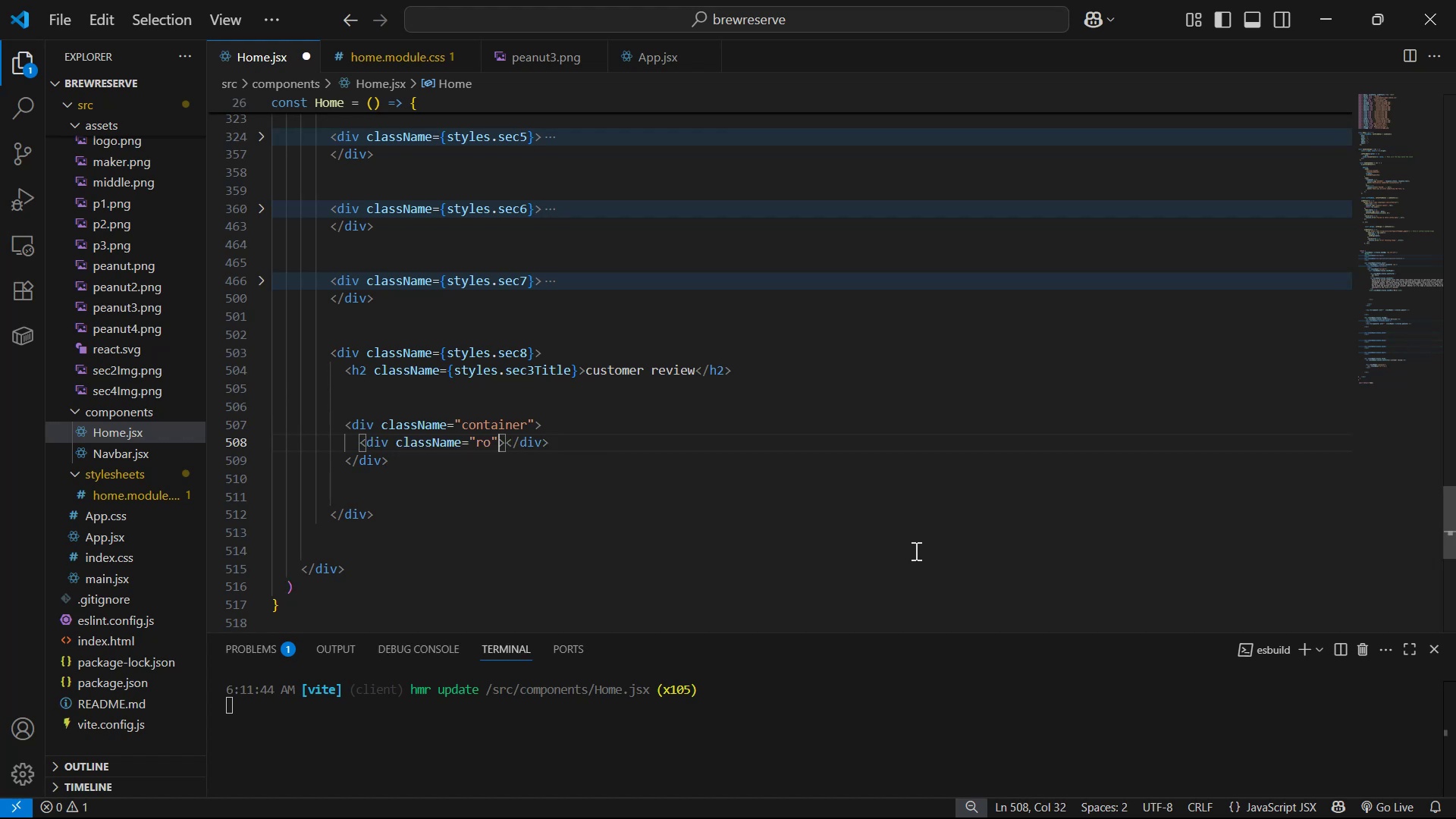 
key(ArrowLeft)
 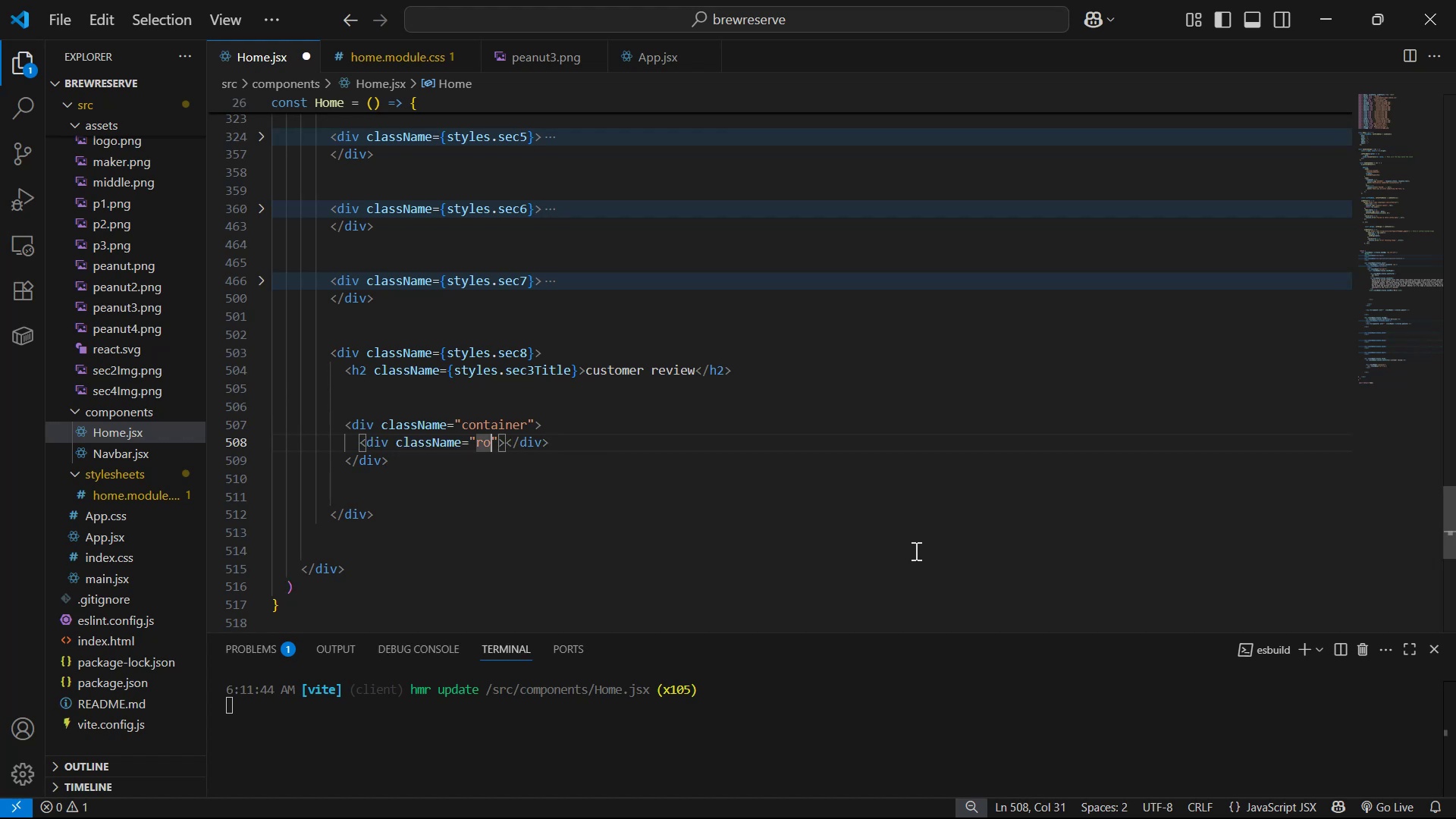 
key(W)
 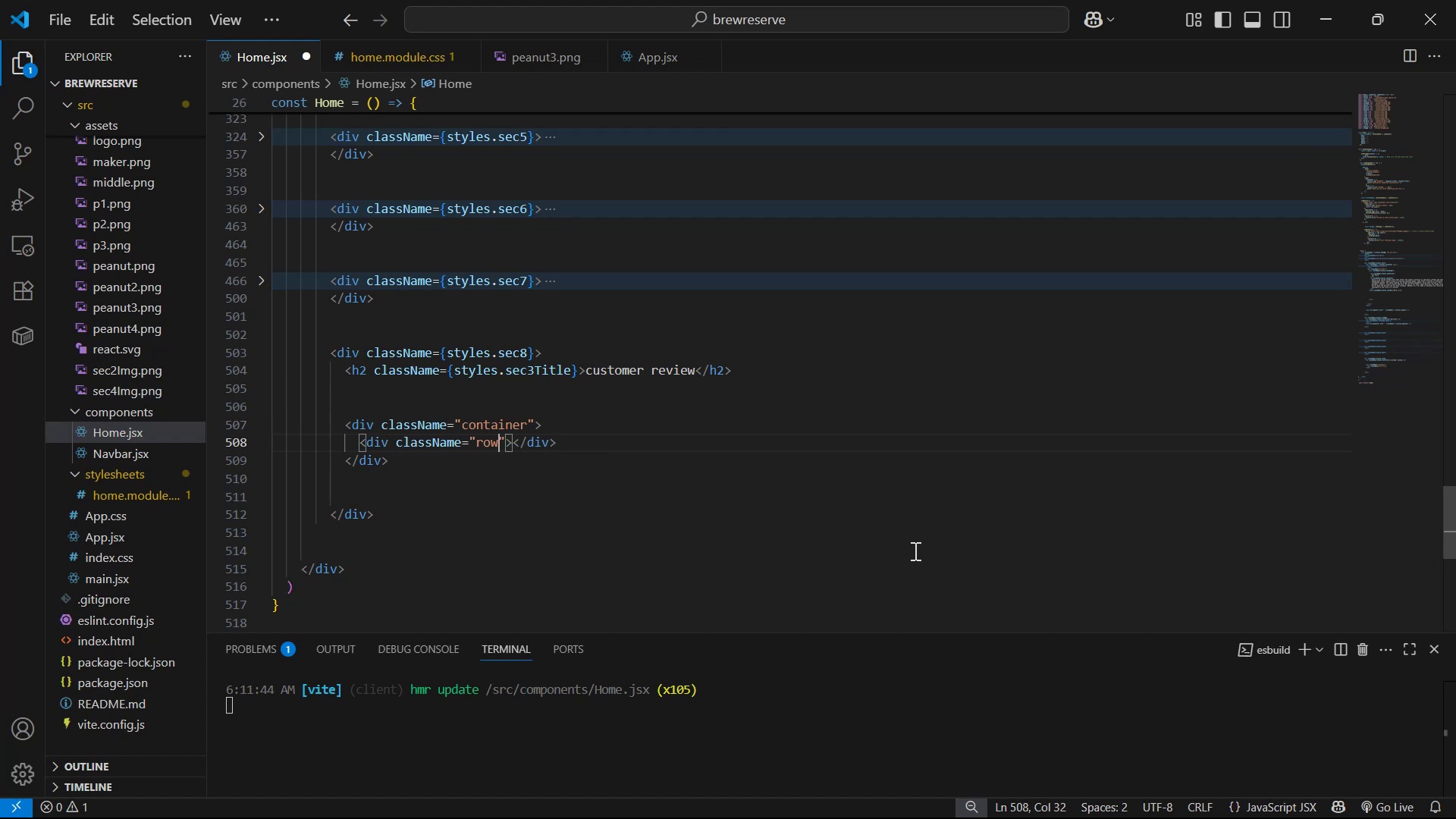 
key(ArrowLeft)
 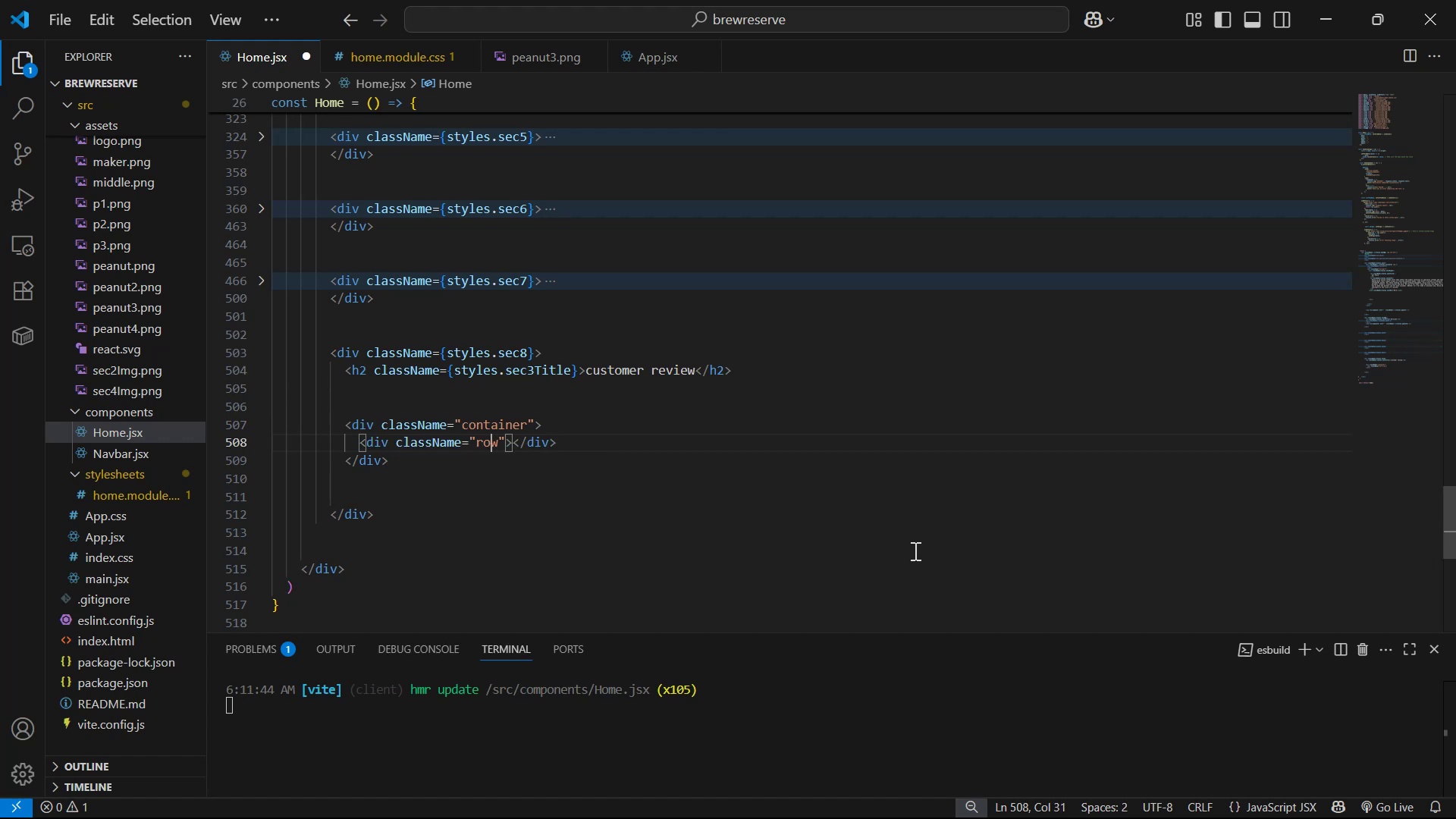 
key(ArrowLeft)
 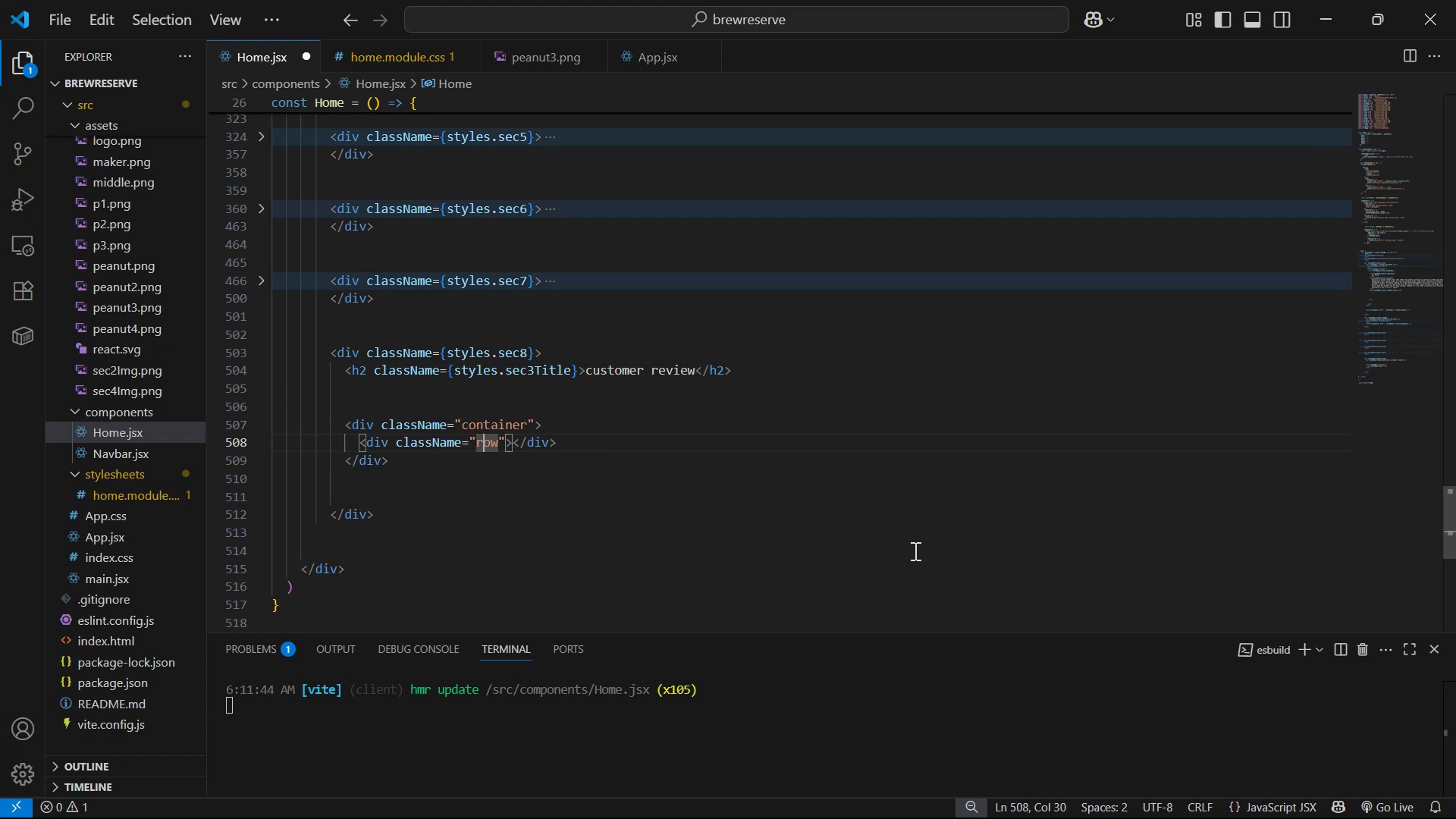 
key(ArrowLeft)
 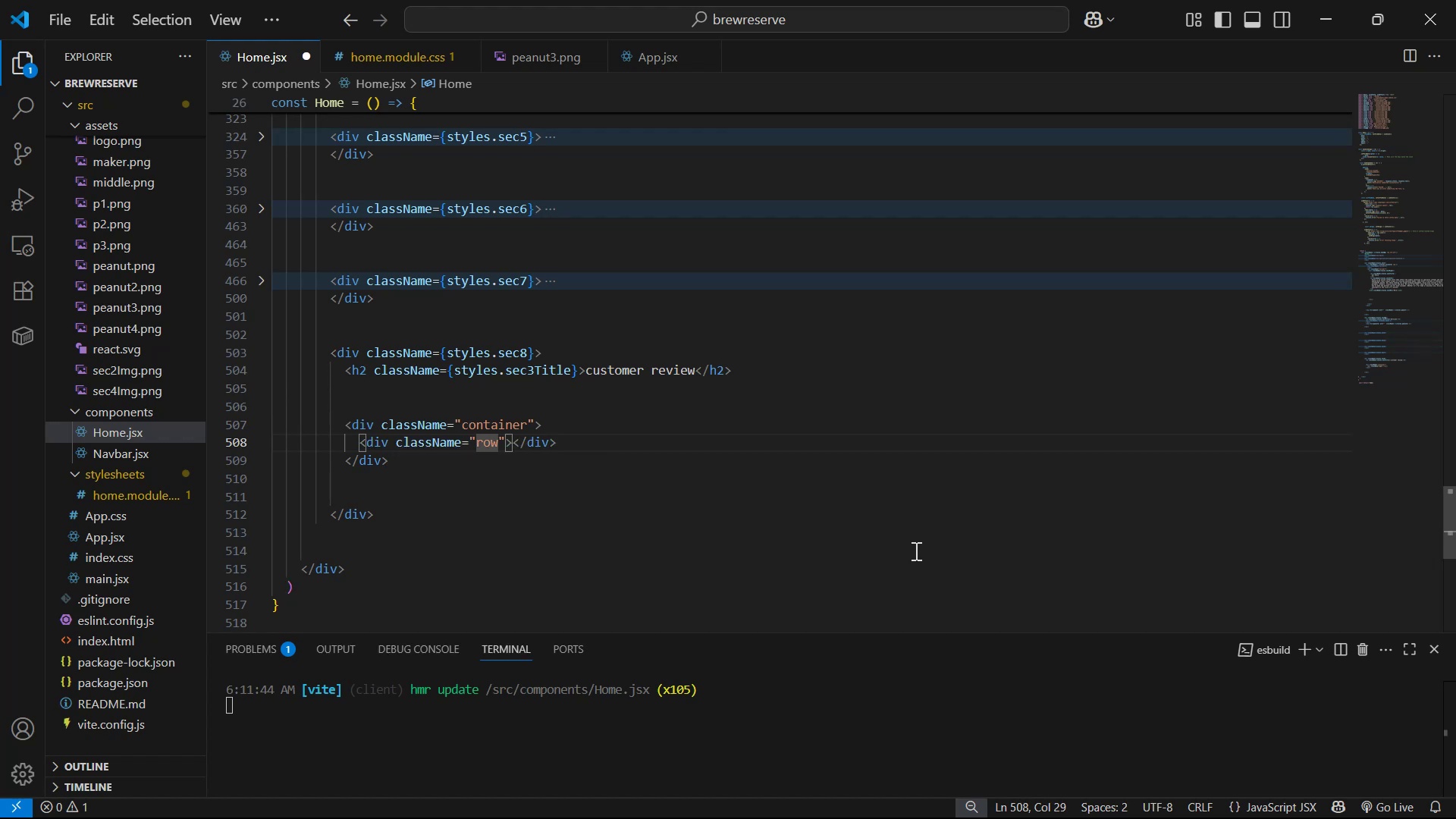 
key(Backspace)
 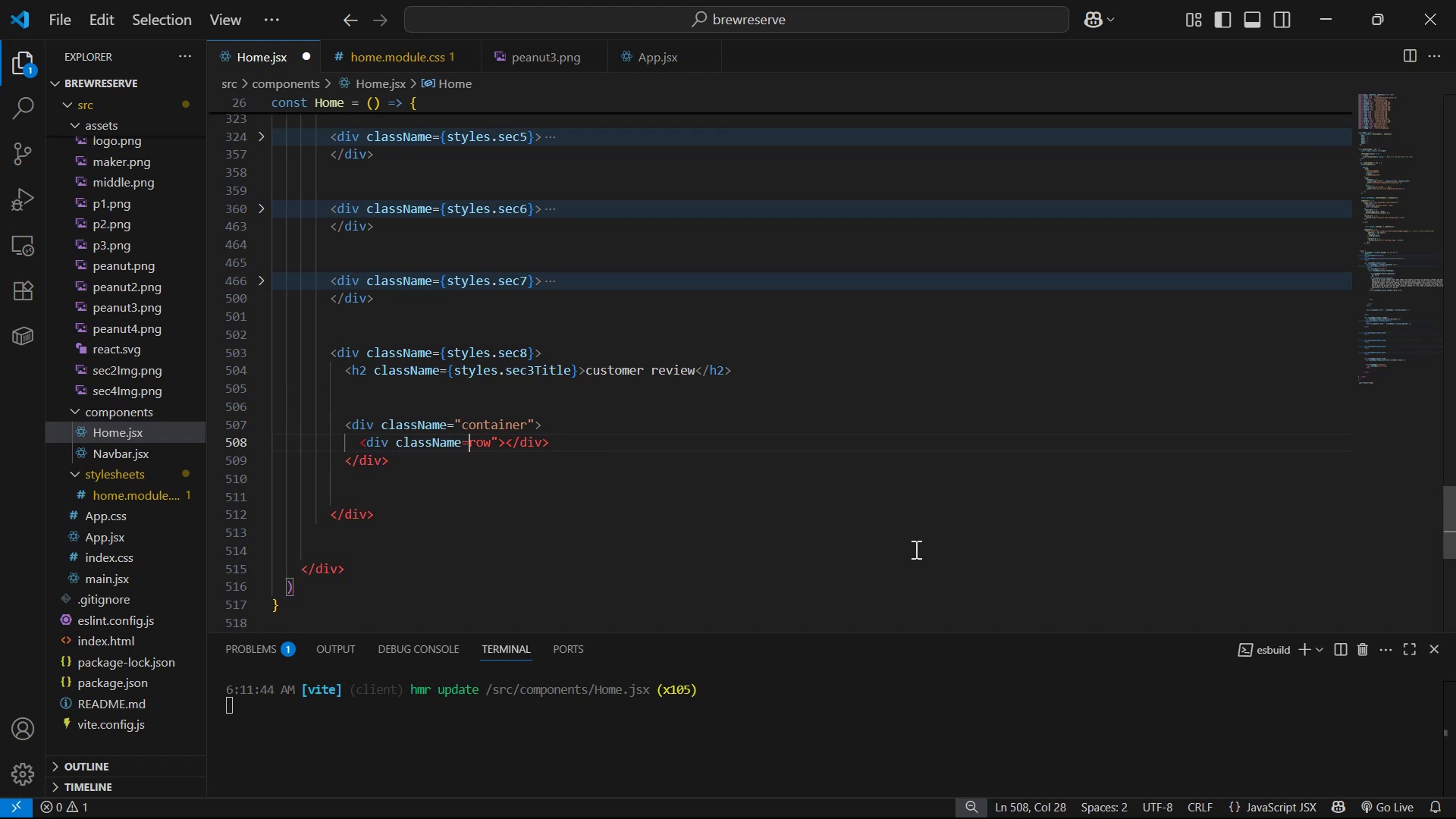 
key(Backquote)
 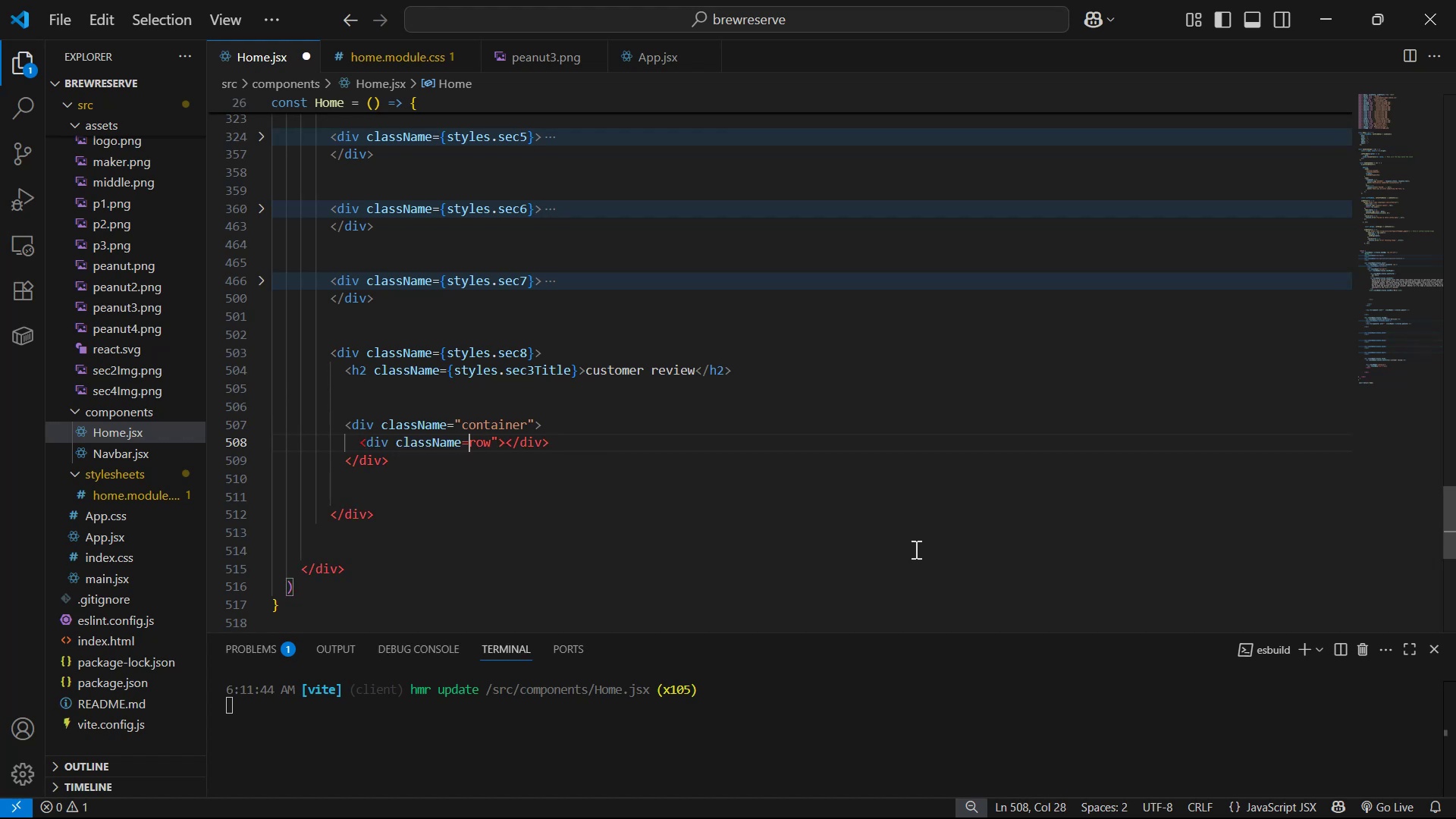 
hold_key(key=ArrowRight, duration=0.57)
 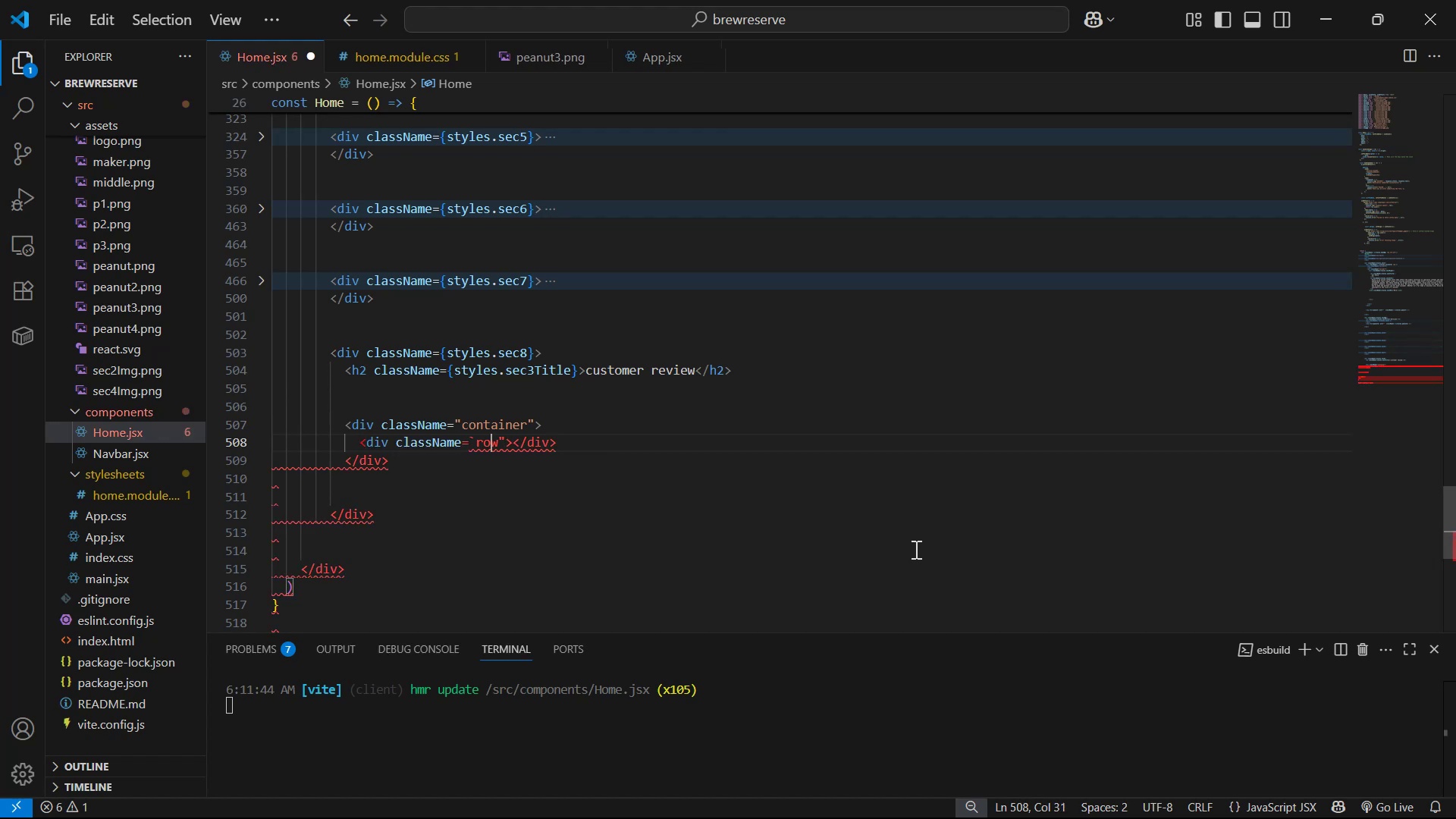 
key(ArrowRight)
 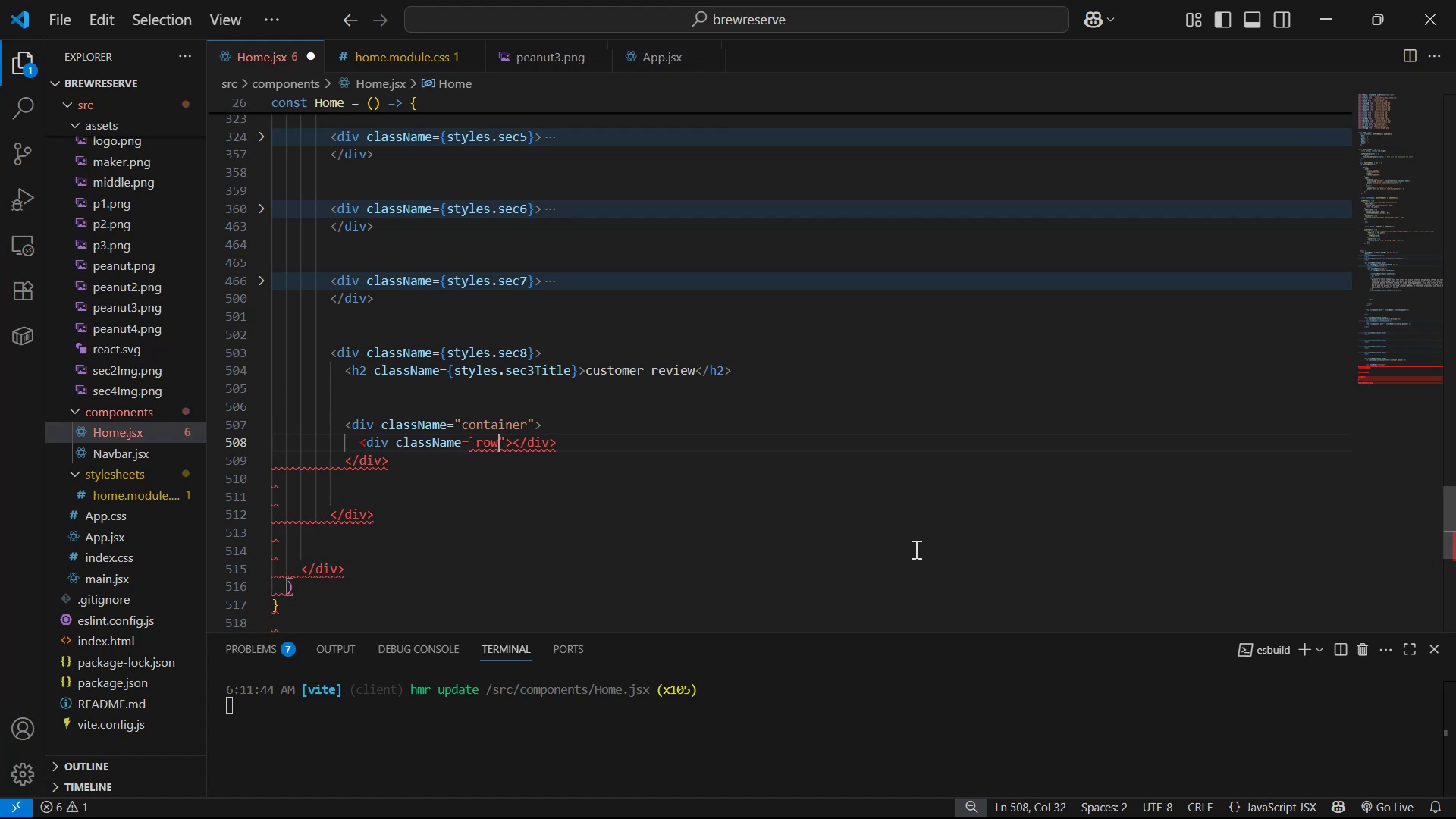 
key(ArrowRight)
 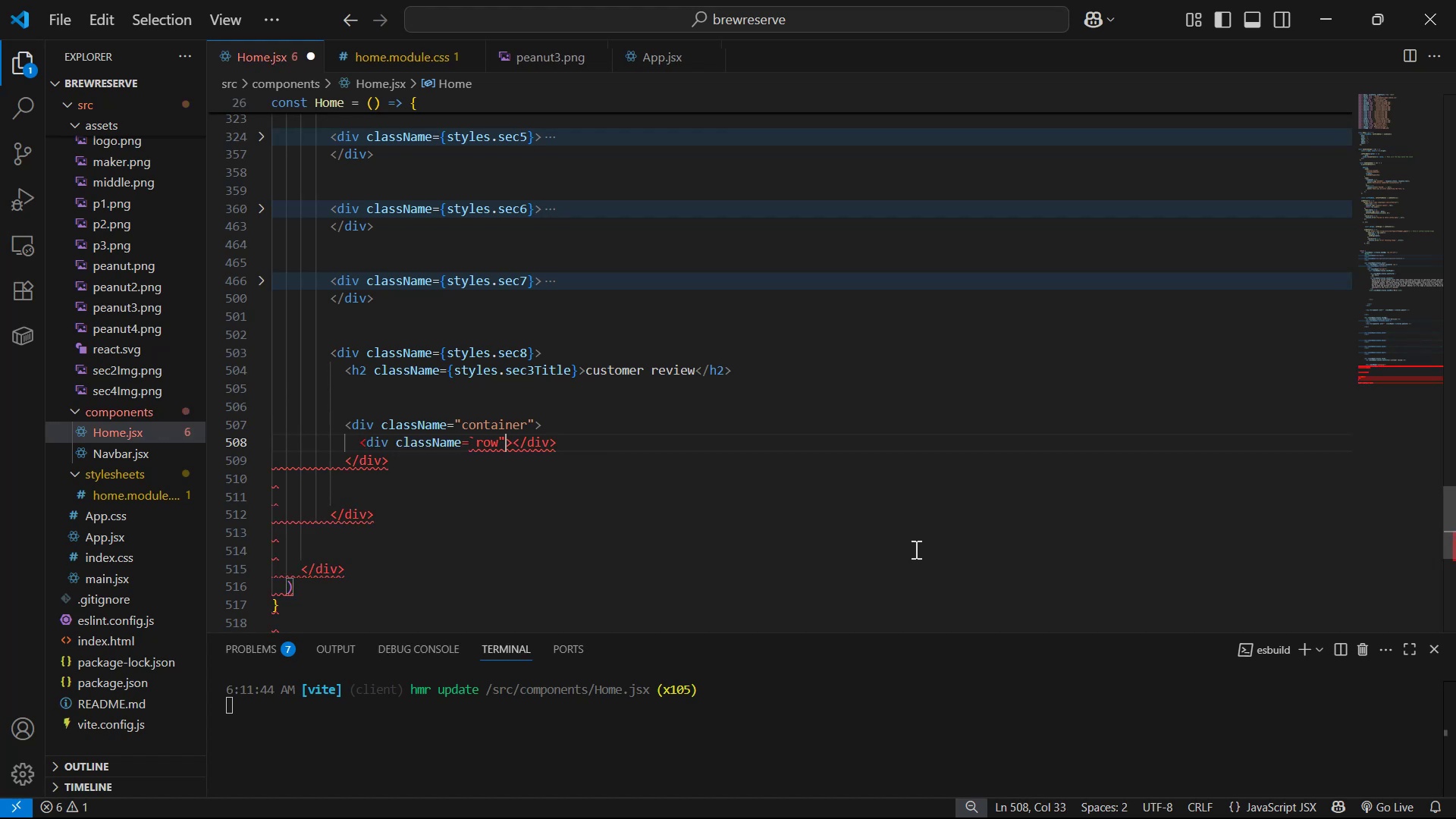 
key(Backspace)
 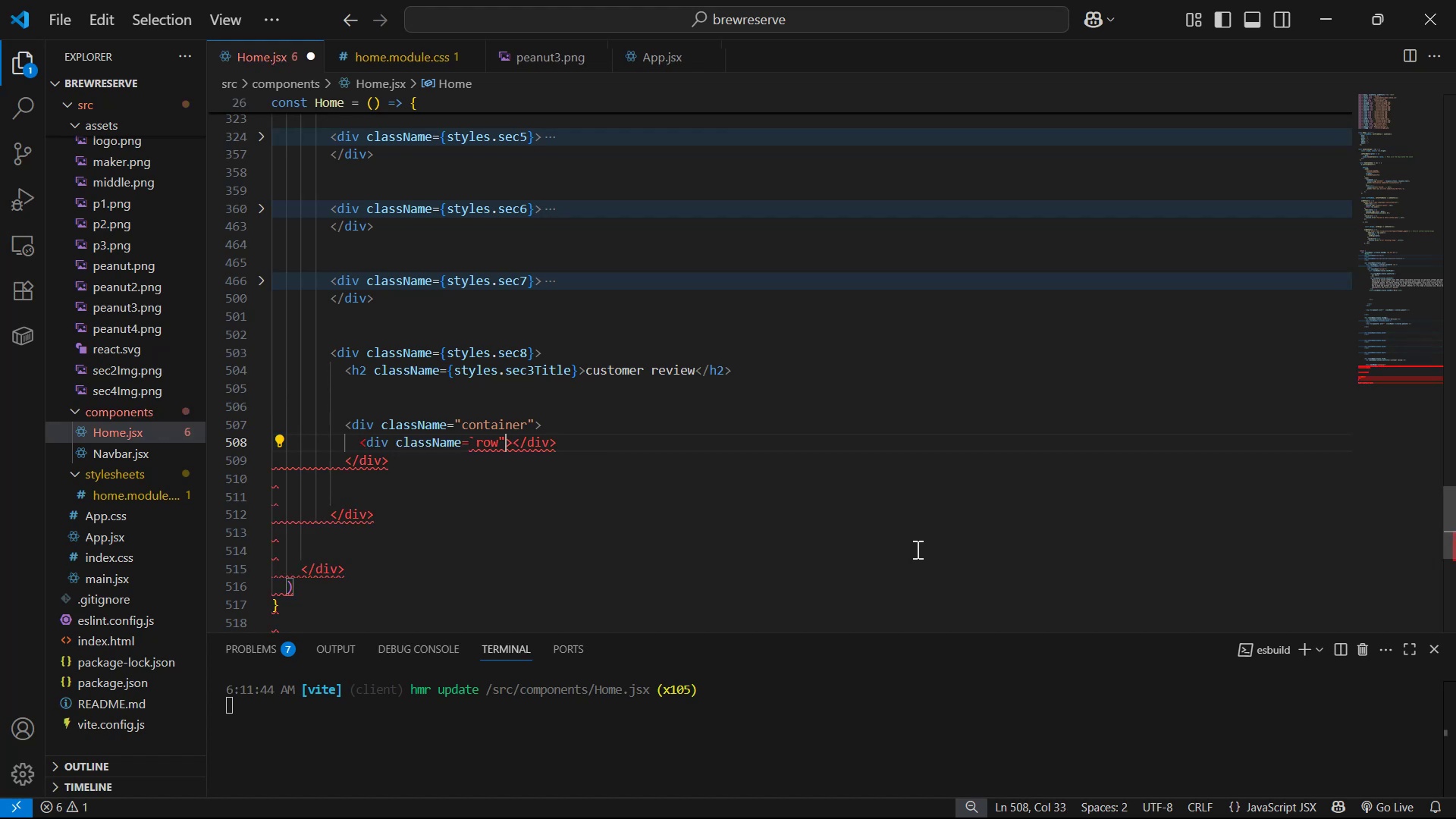 
key(Backquote)
 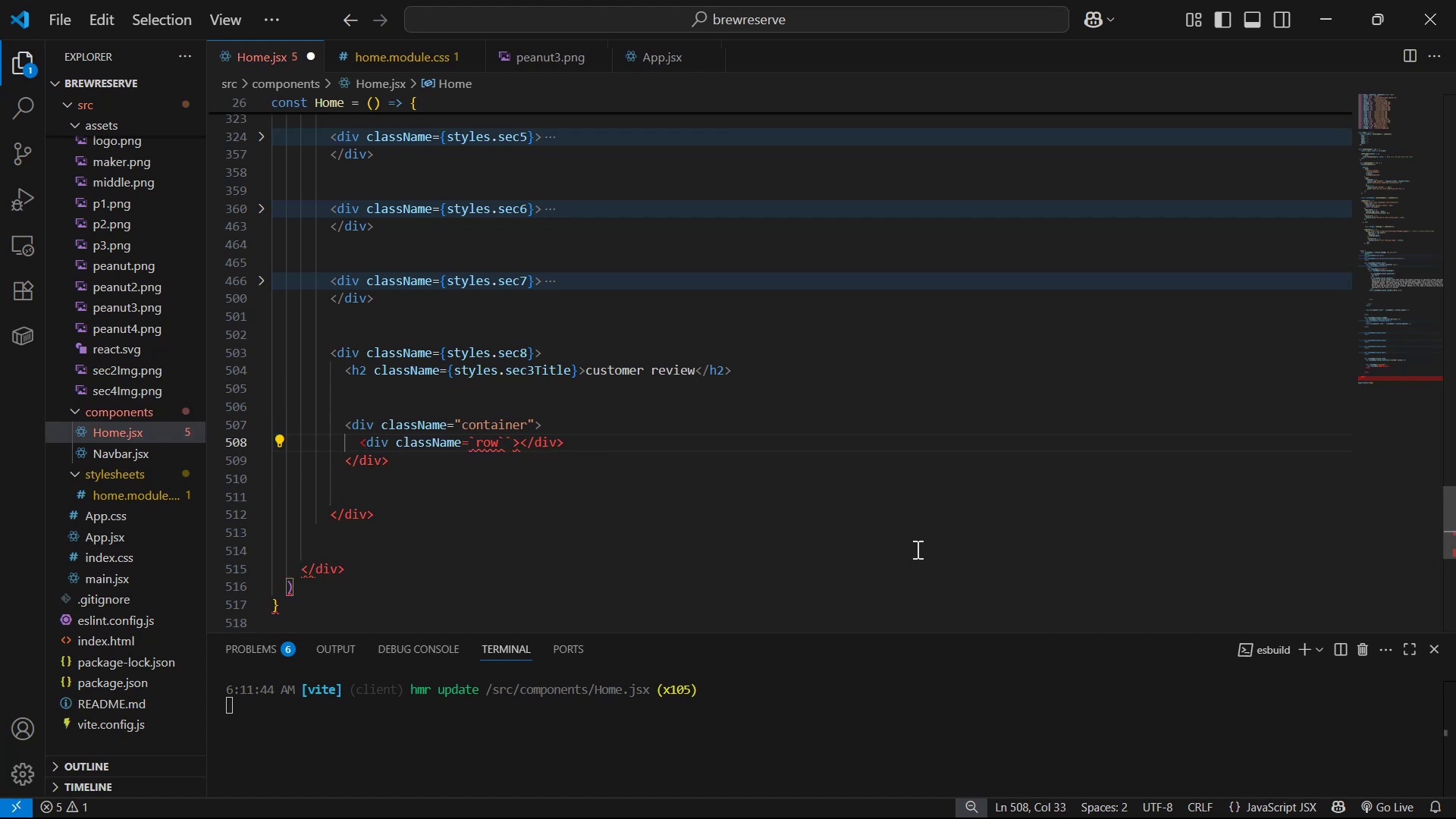 
key(ArrowRight)
 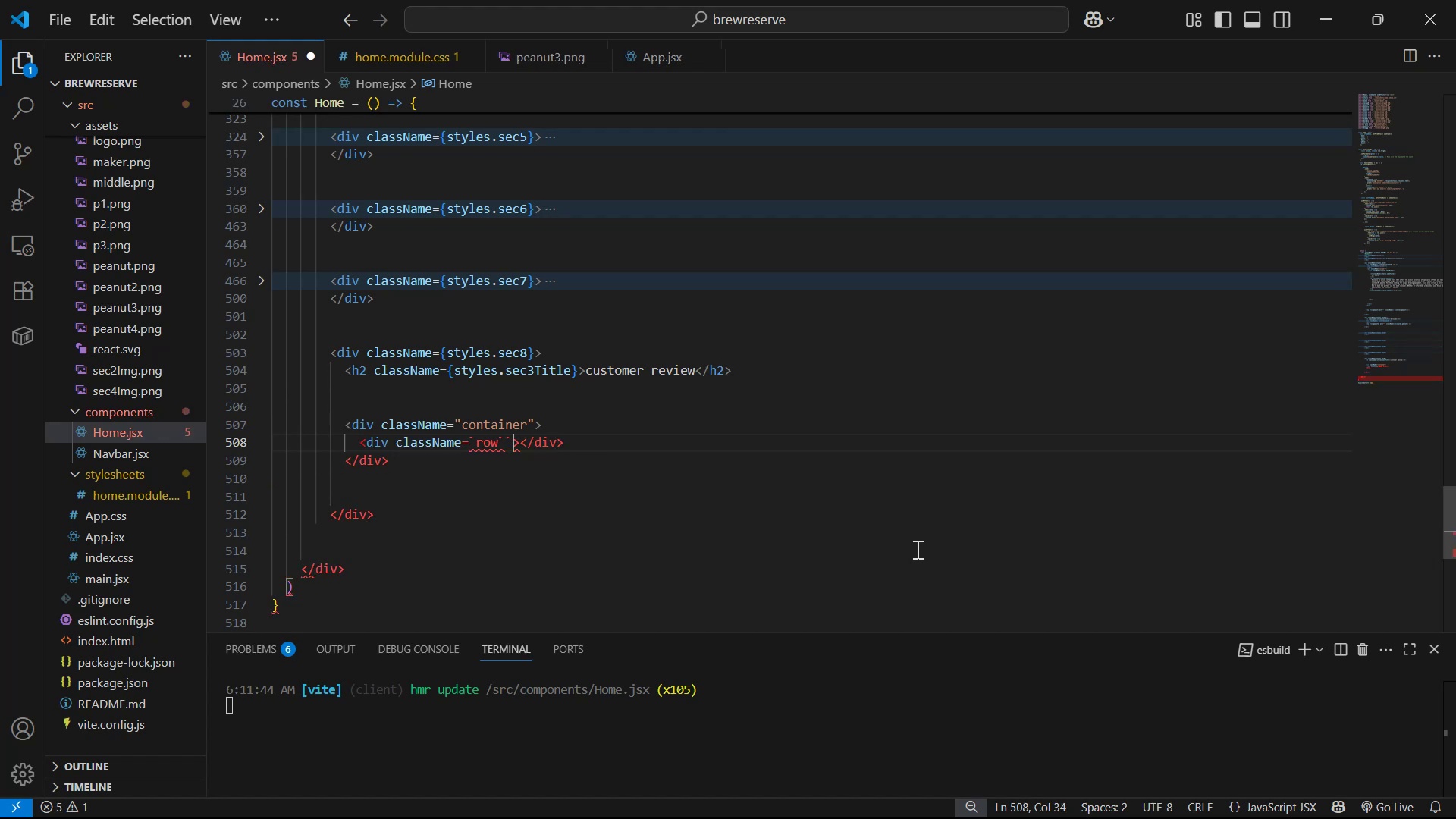 
key(Backspace)
 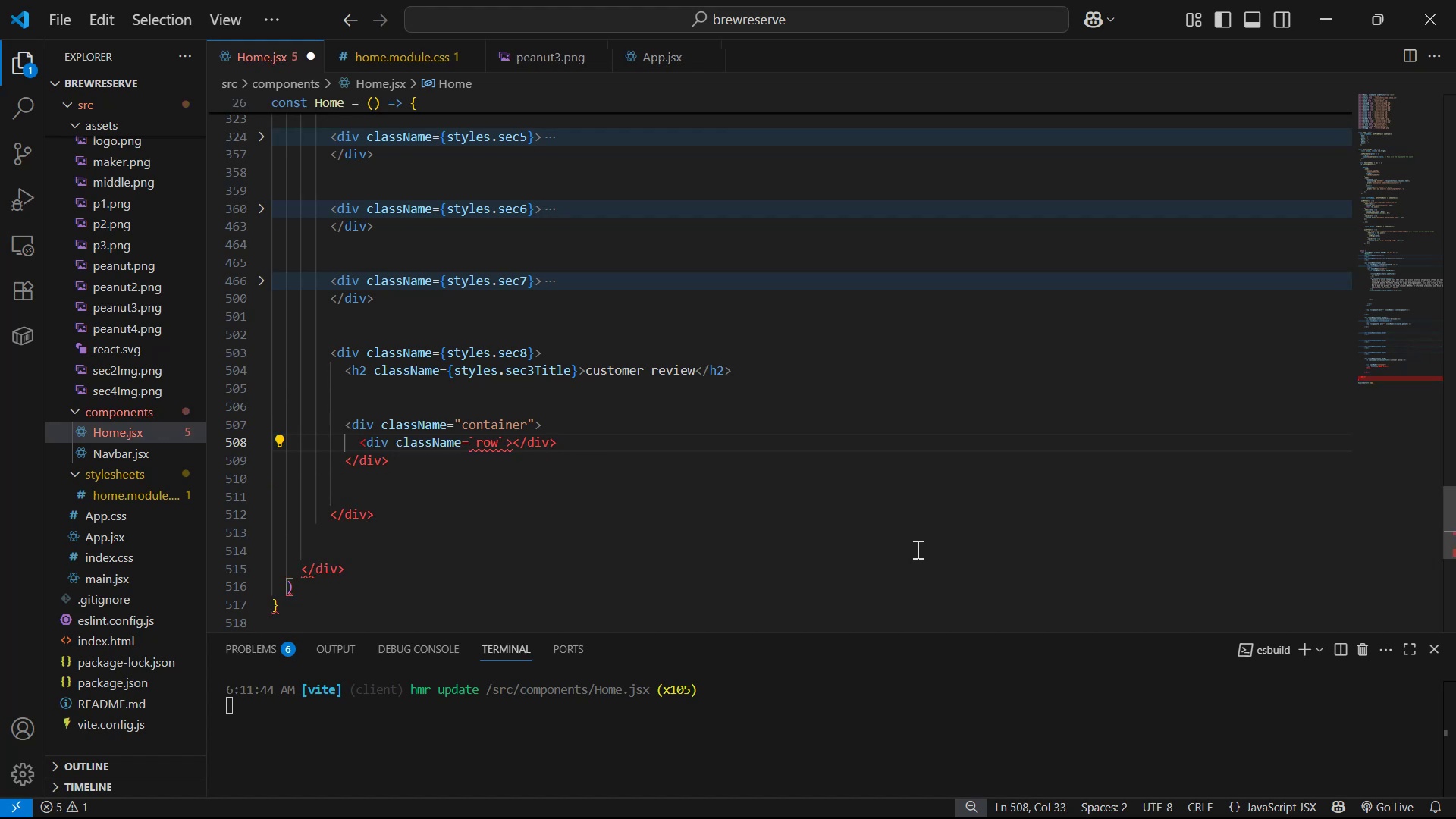 
key(Shift+ShiftLeft)
 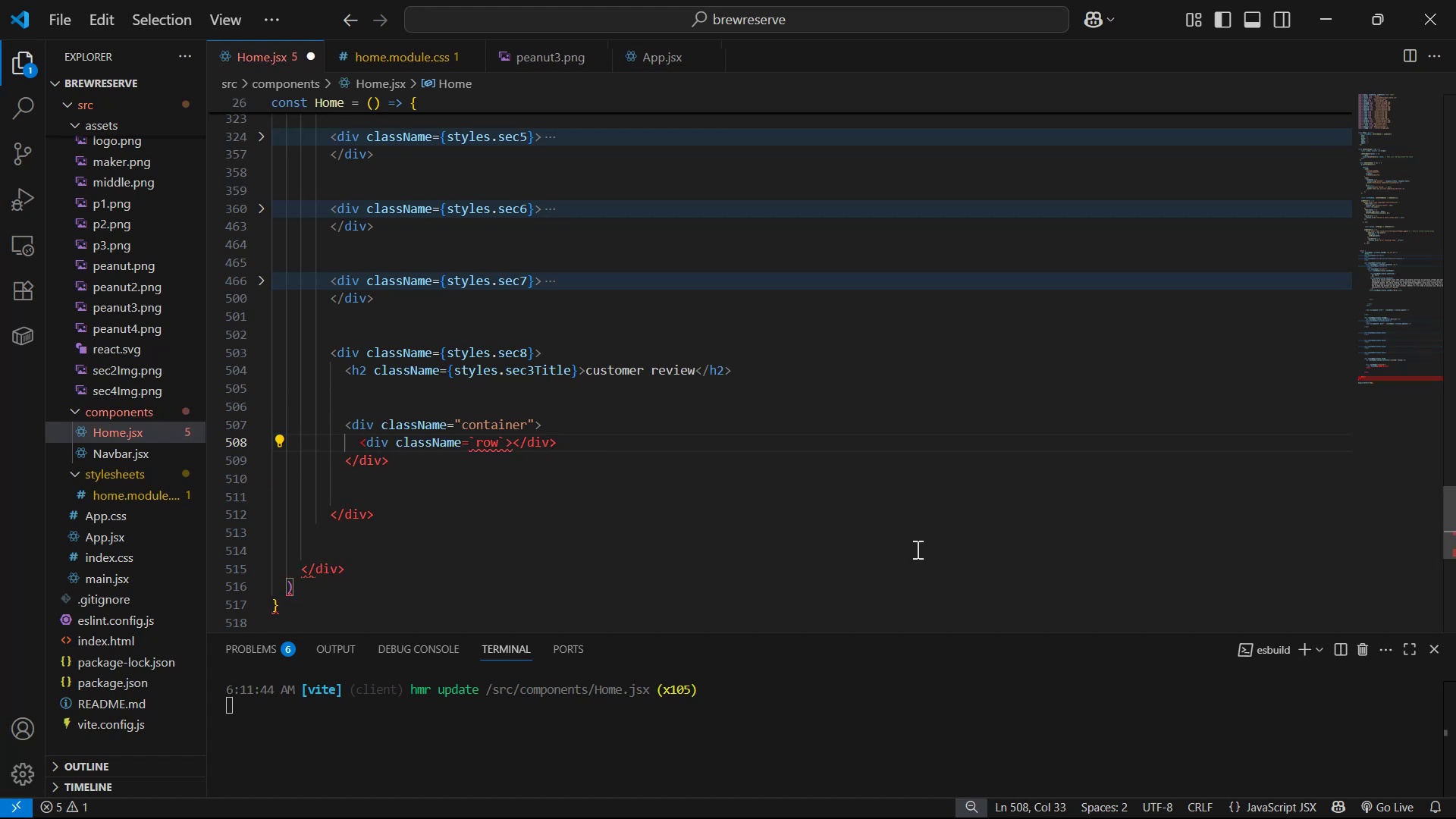 
key(Shift+BracketRight)
 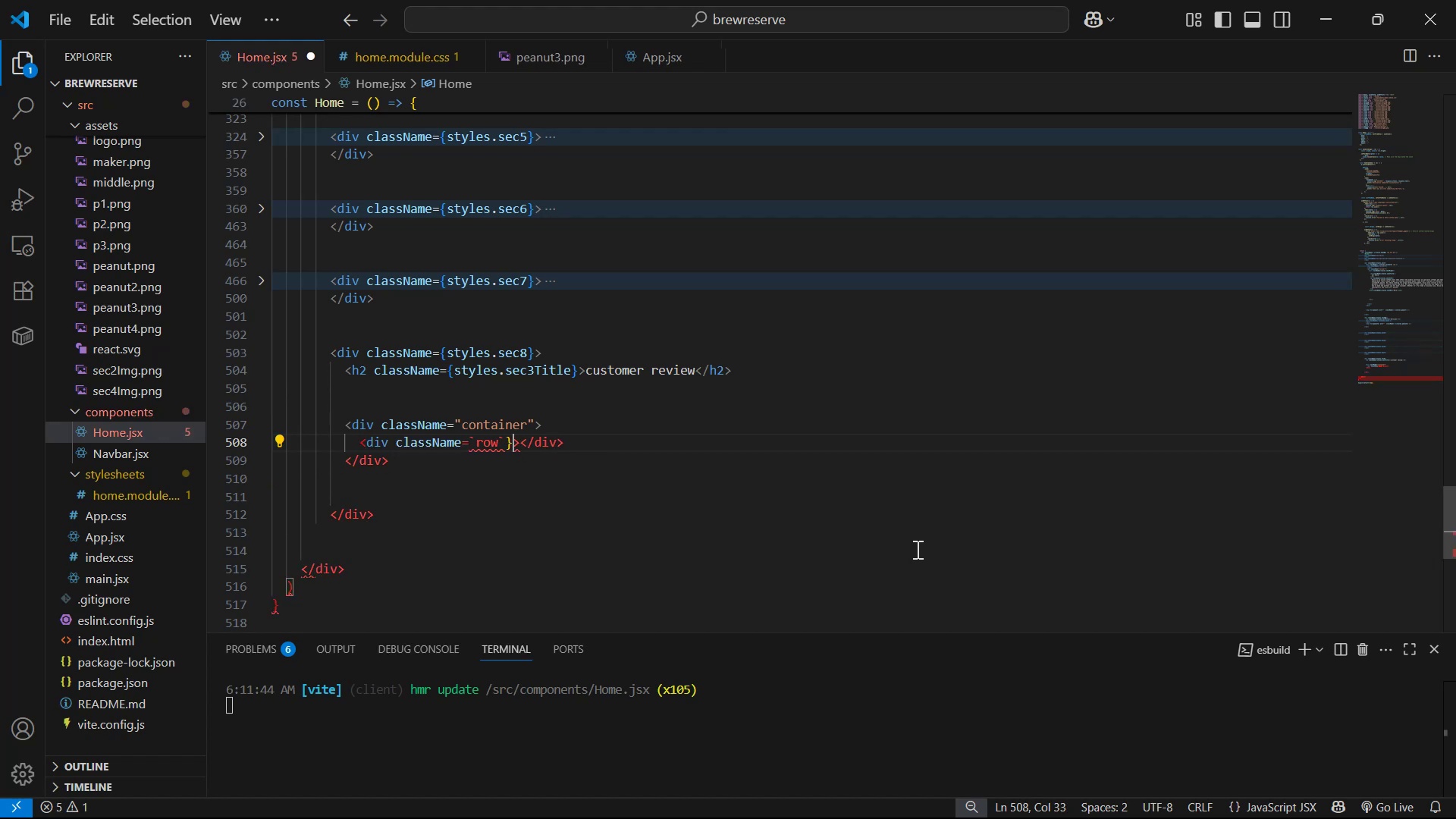 
hold_key(key=ArrowLeft, duration=0.73)
 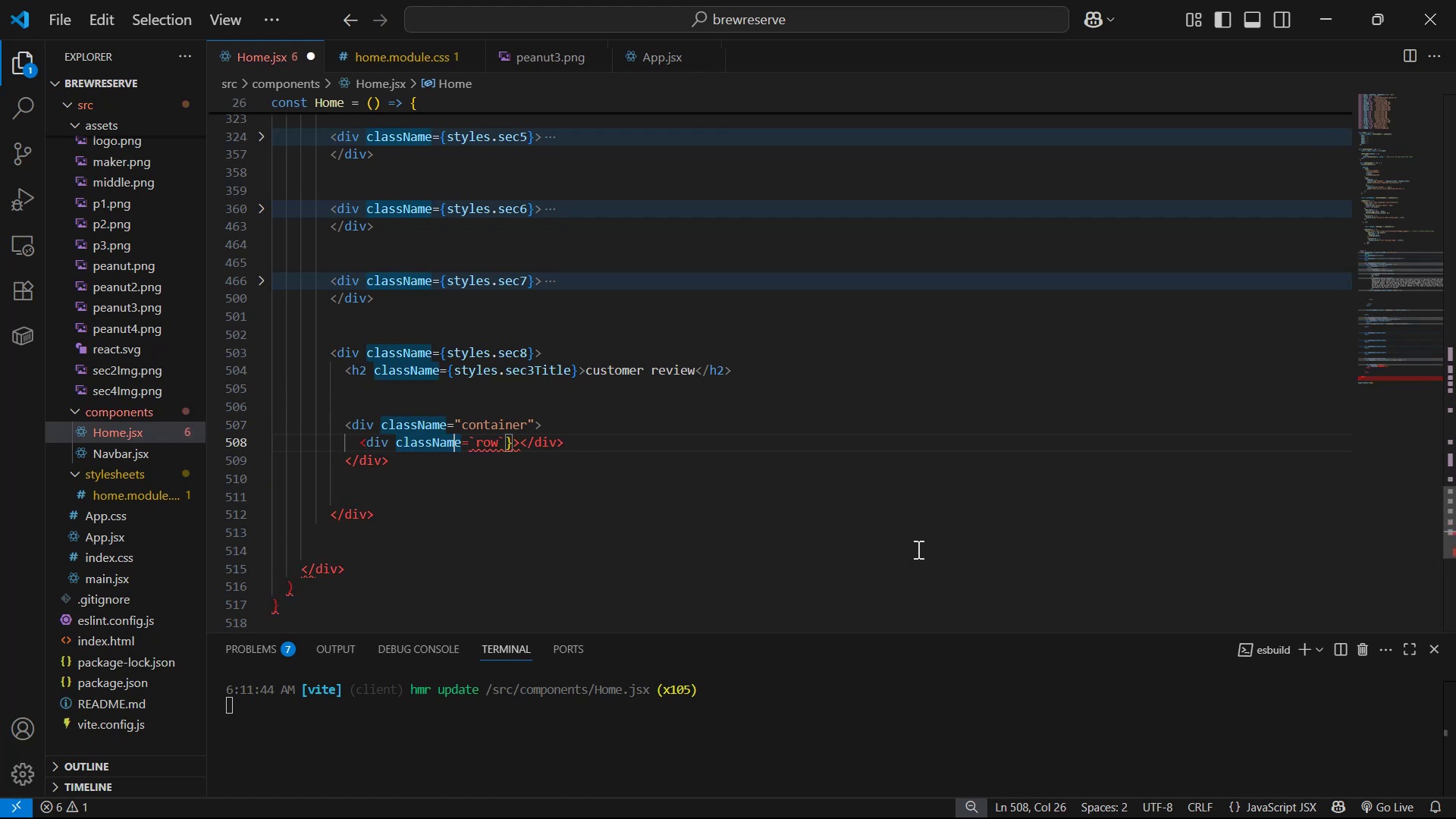 
key(ArrowRight)
 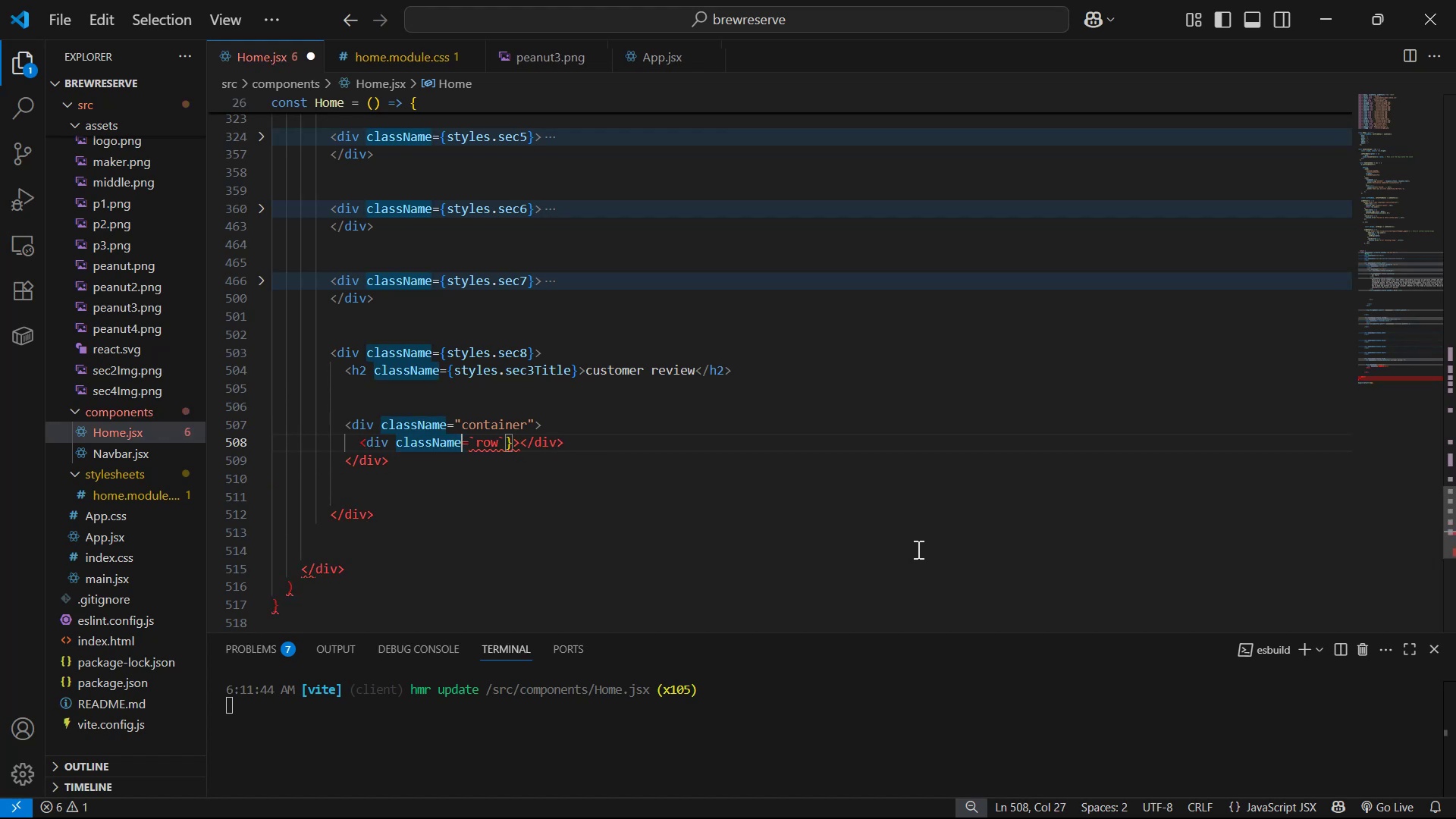 
key(ArrowRight)
 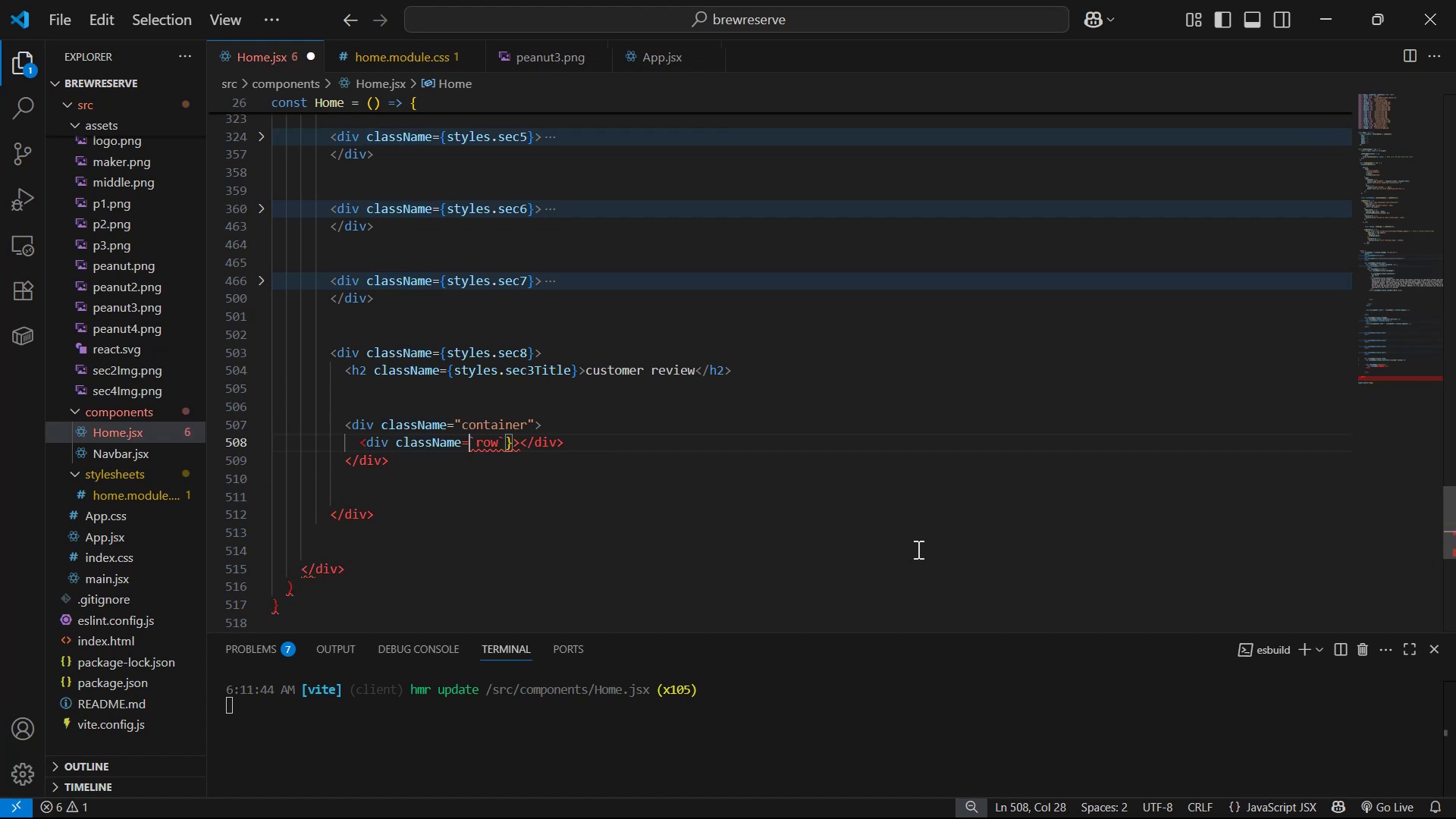 
key(Shift+BracketLeft)
 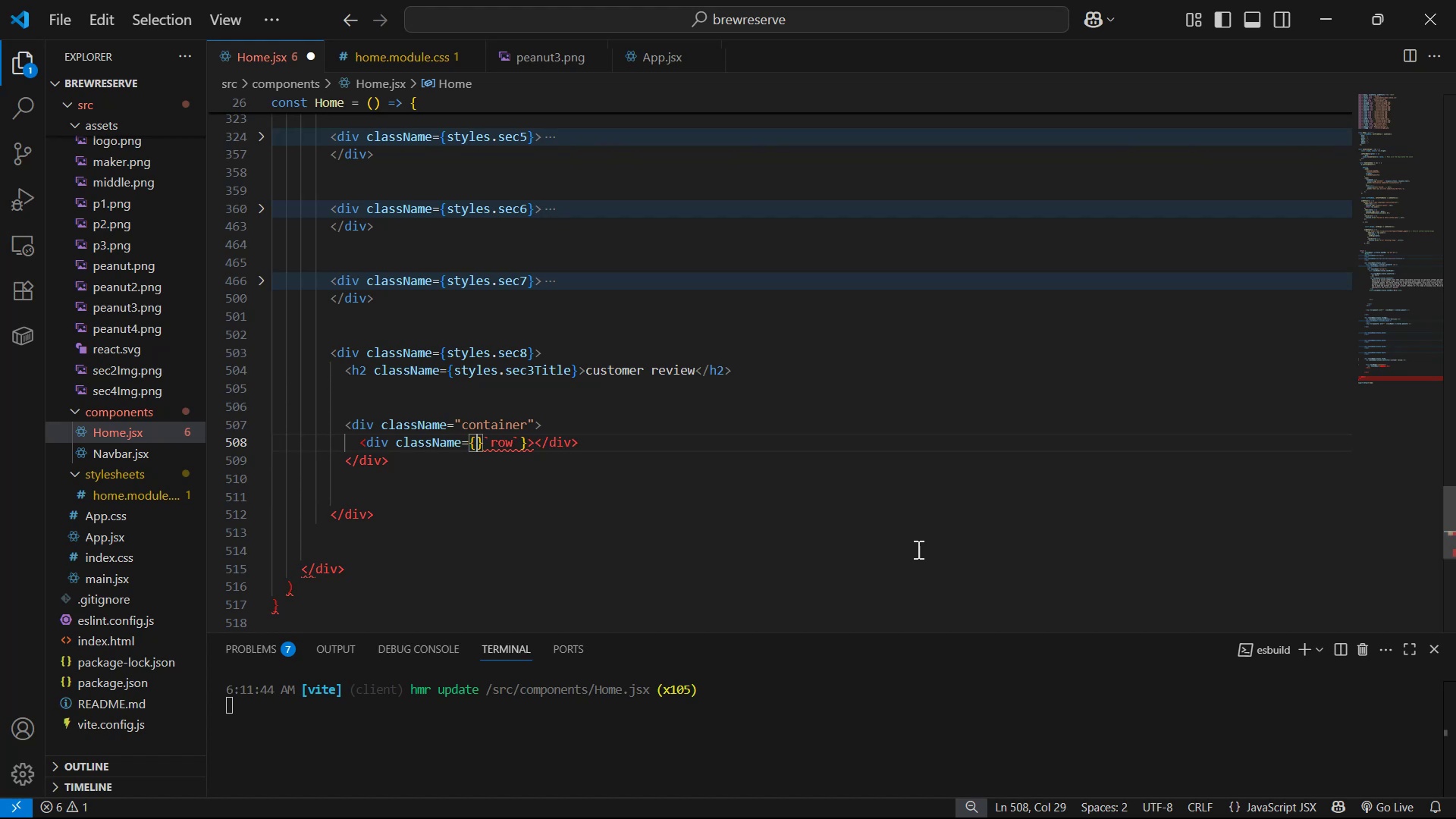 
hold_key(key=ArrowRight, duration=0.38)
 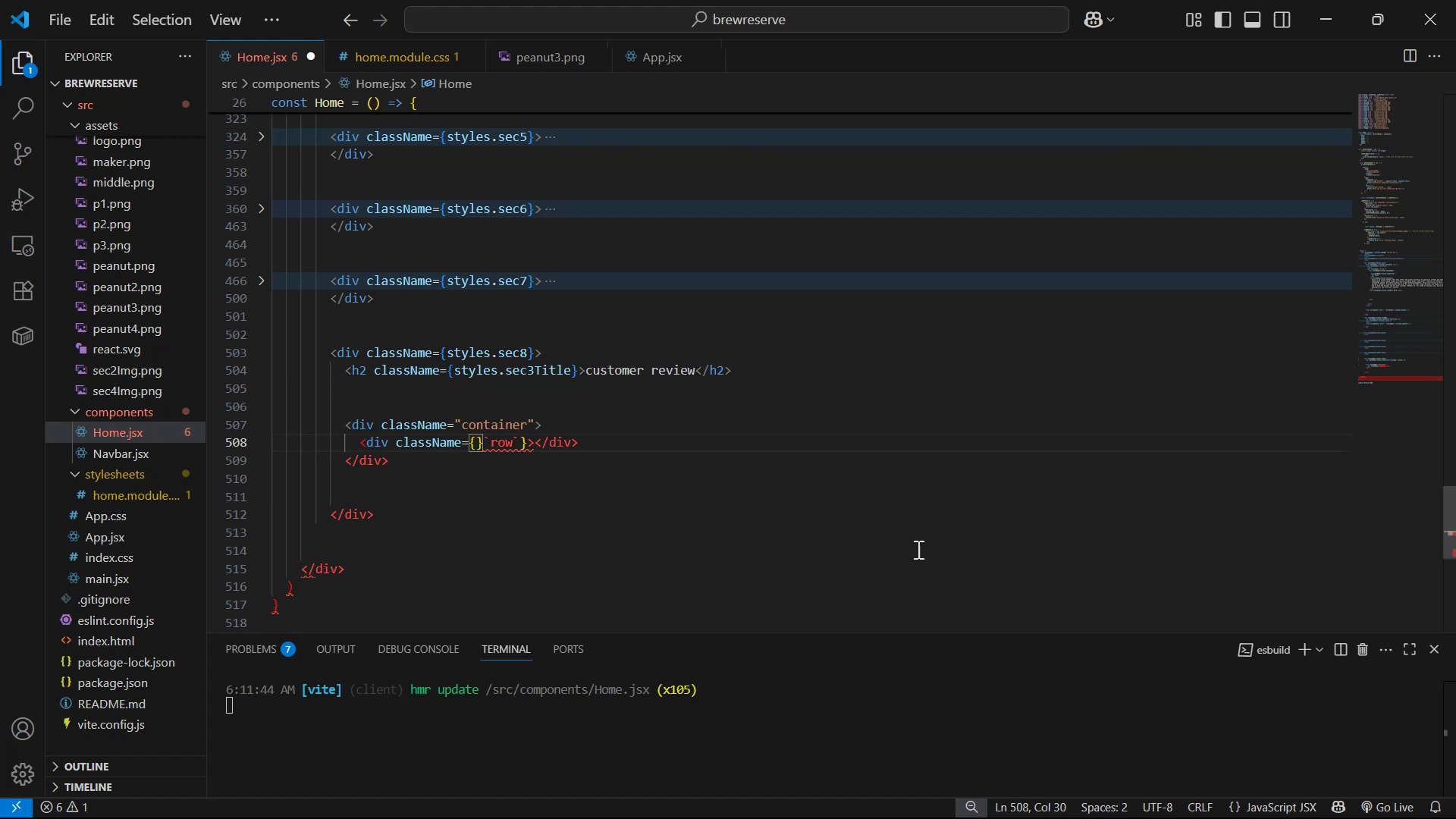 
key(Backspace)
 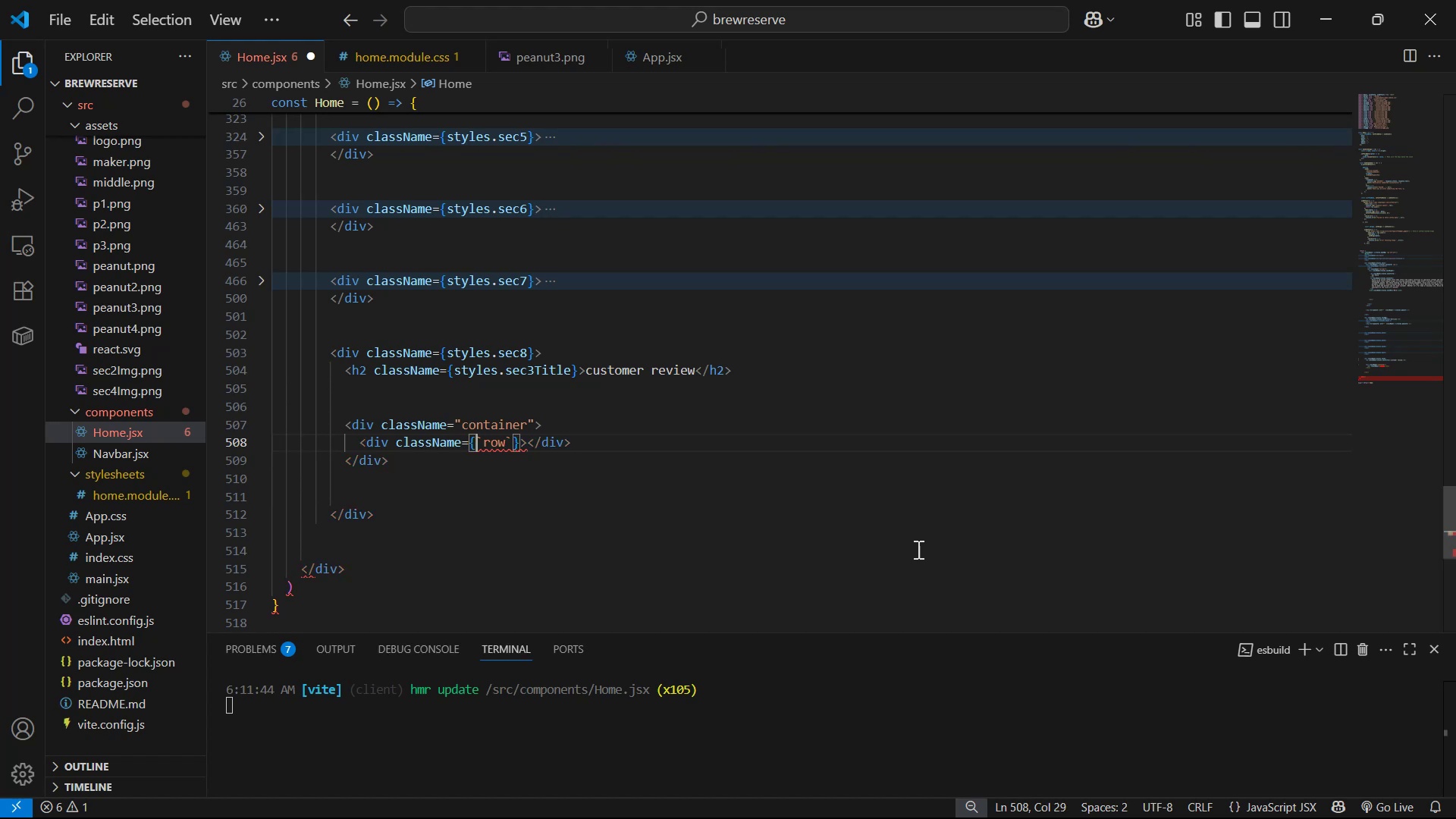 
key(ArrowRight)
 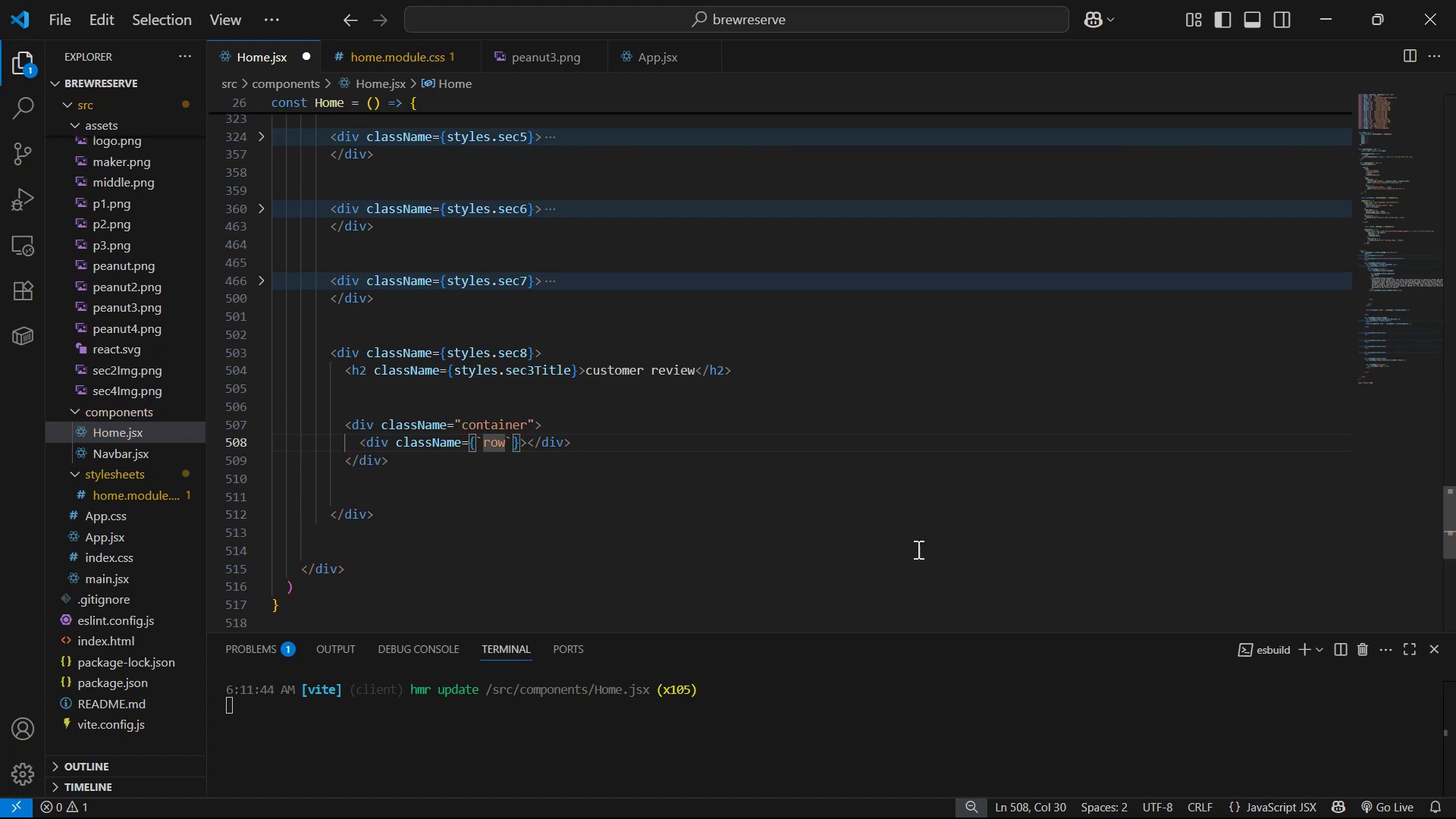 
key(Shift+4)
 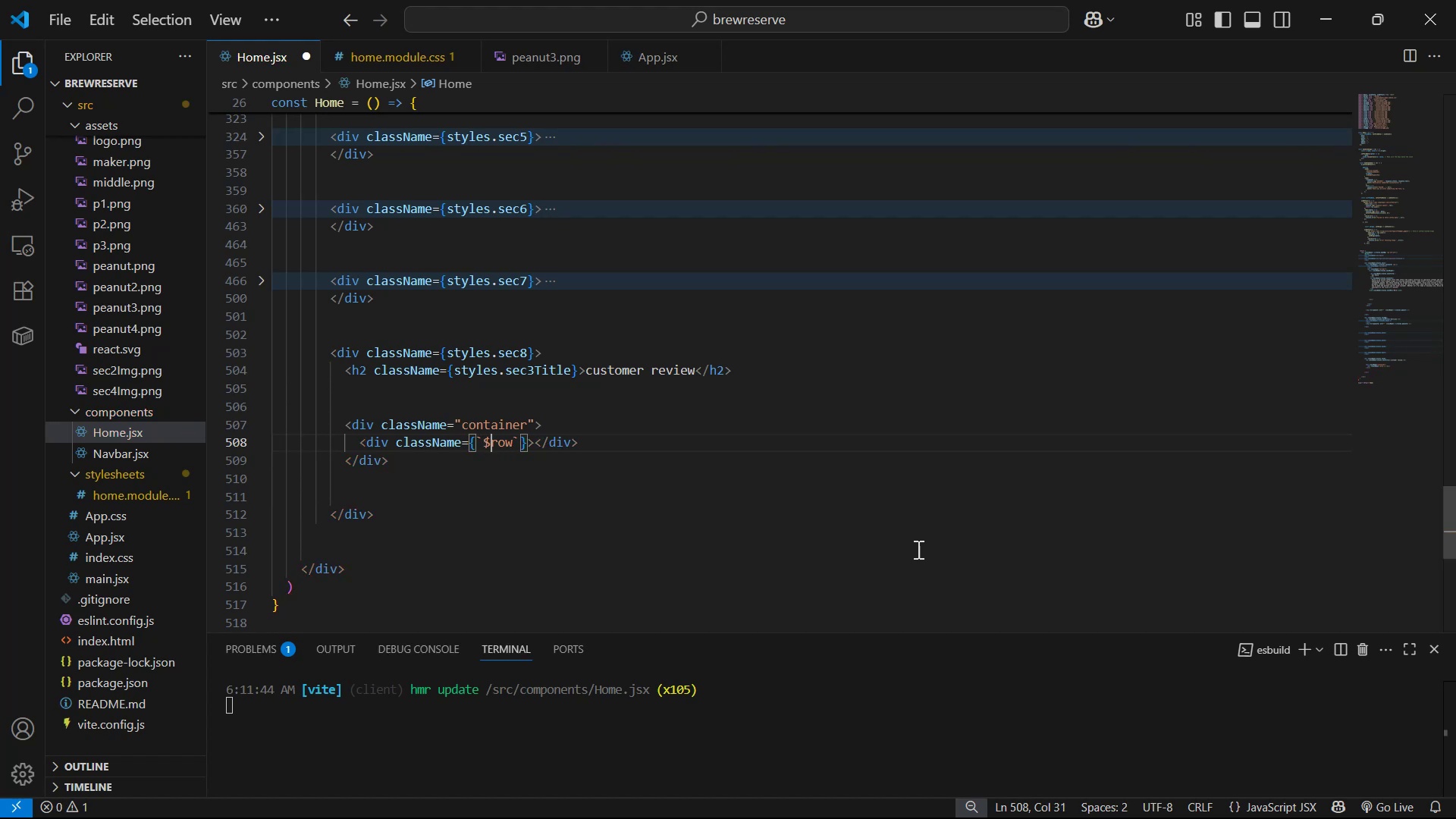 
key(Shift+BracketLeft)
 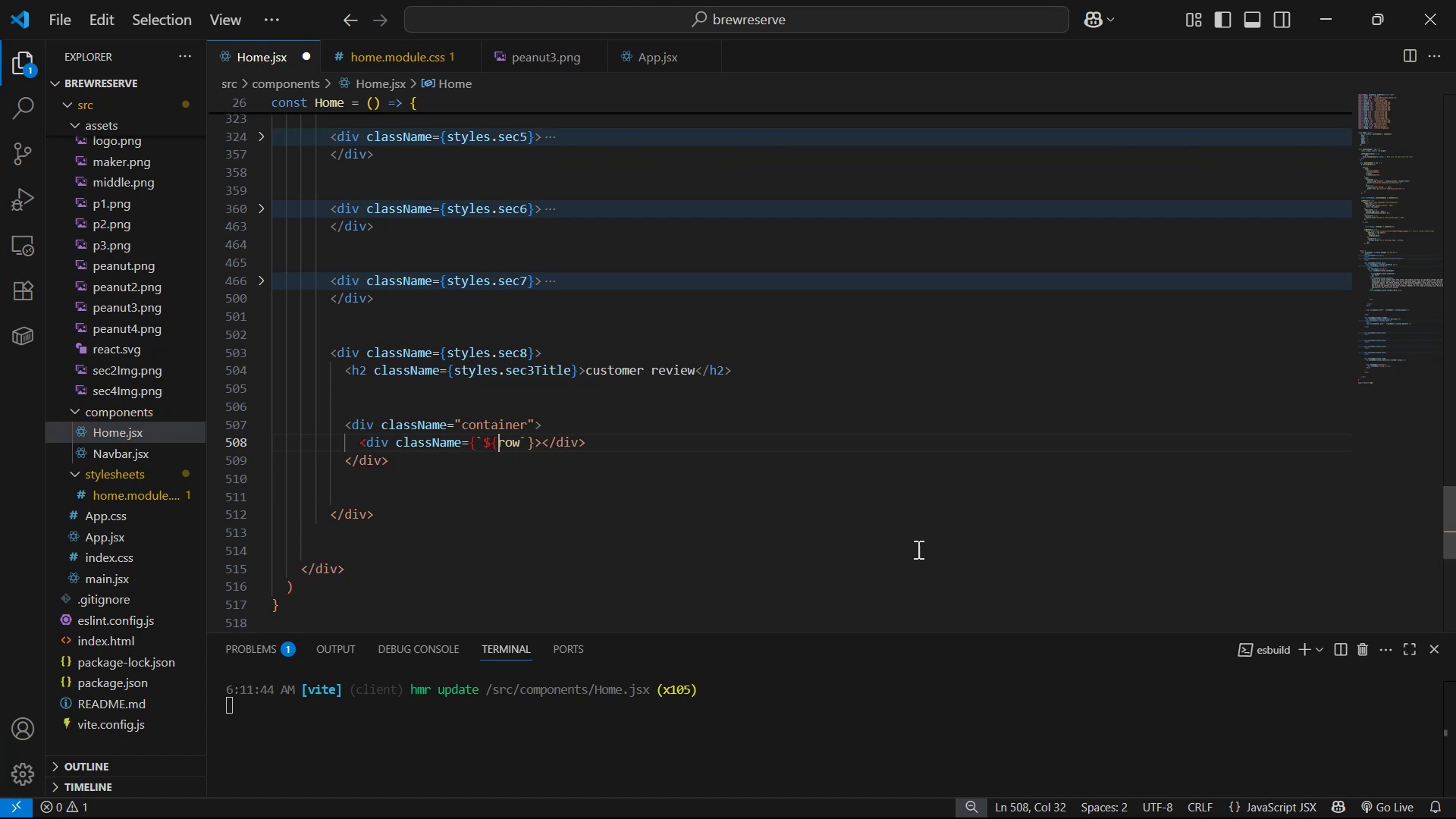 
key(Shift+BracketRight)
 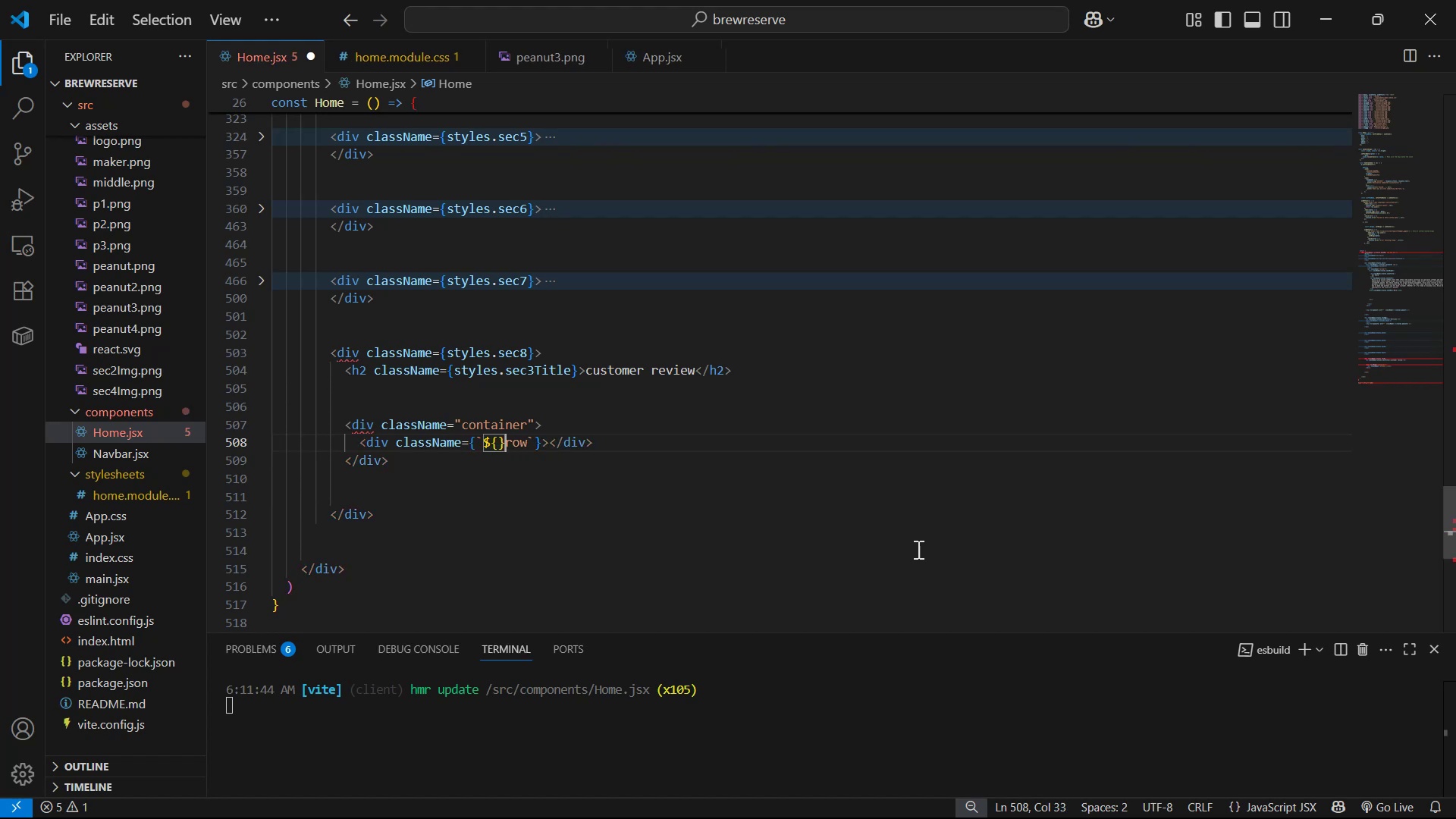 
key(ArrowLeft)
 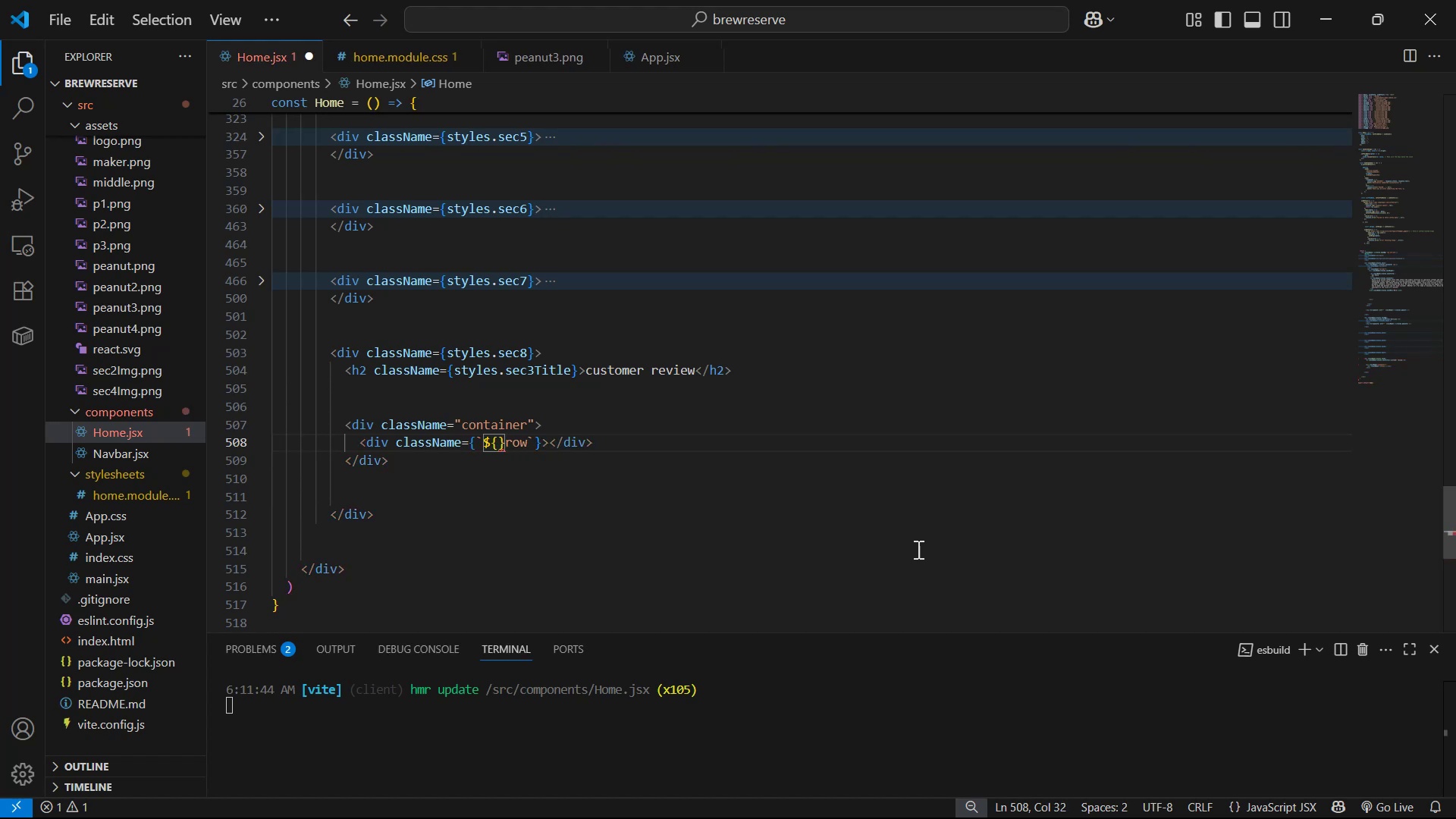 
key(ArrowRight)
 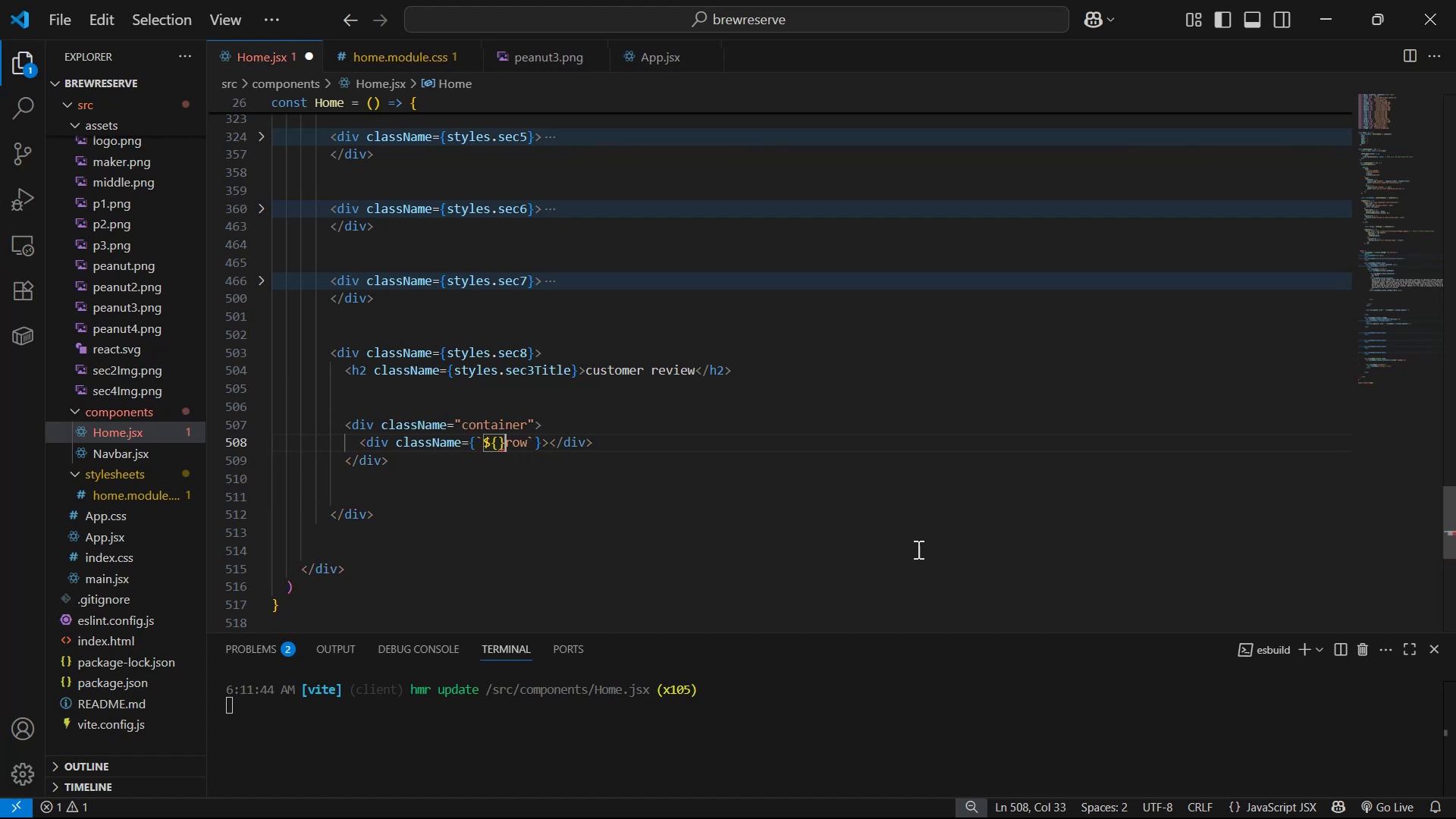 
key(Space)
 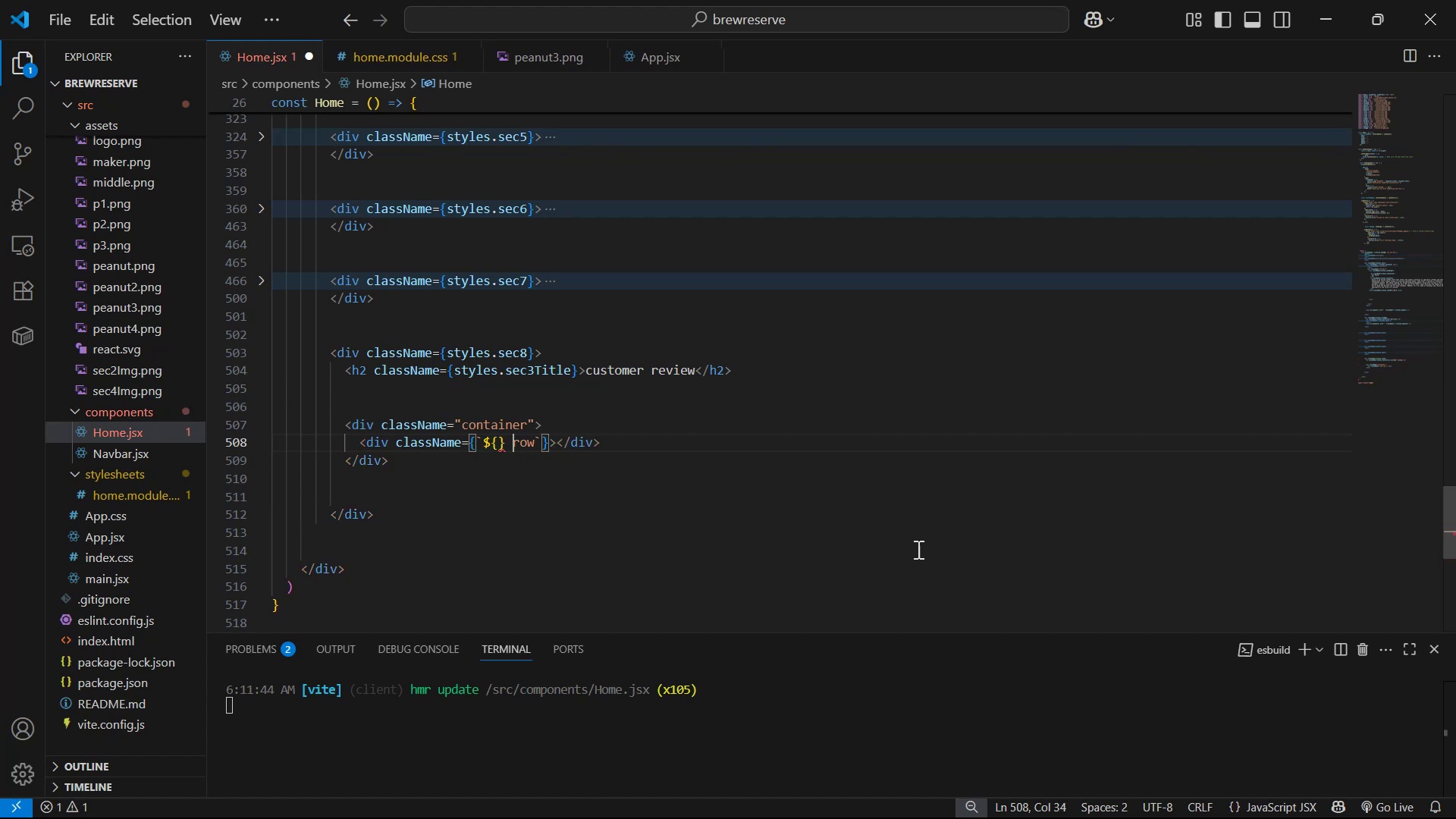 
key(ArrowLeft)
 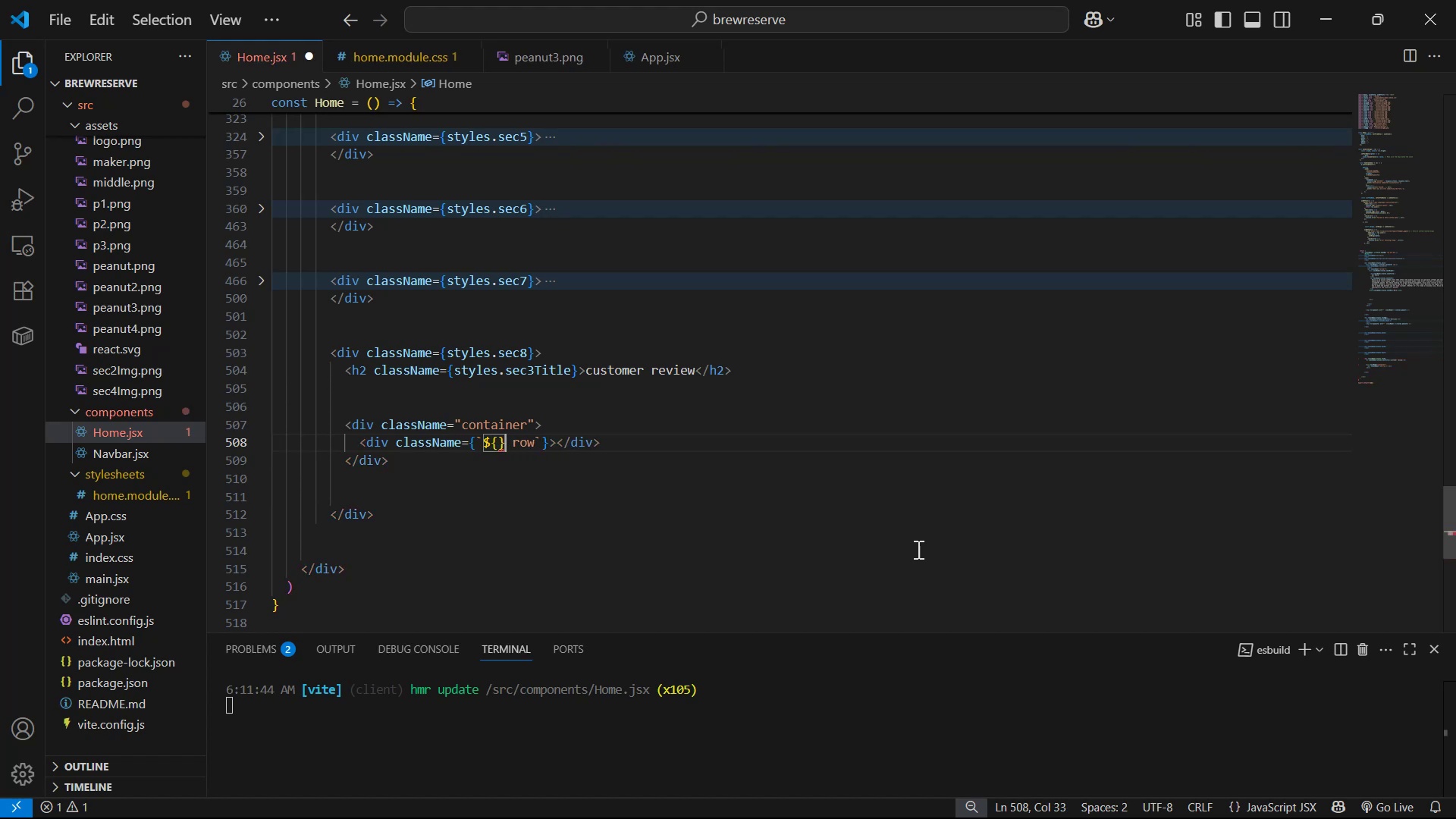 
key(ArrowLeft)
 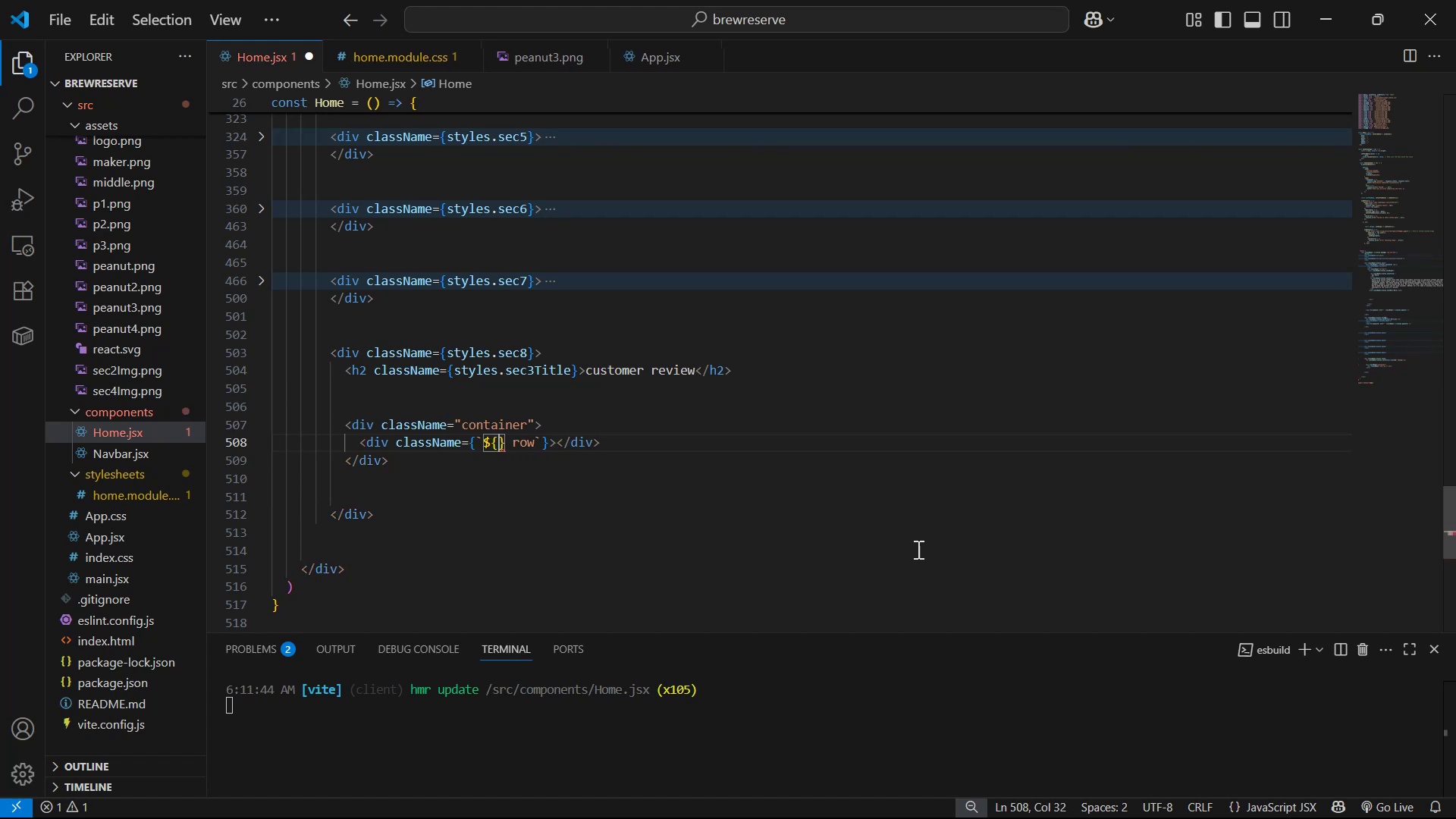 
type(sty)
 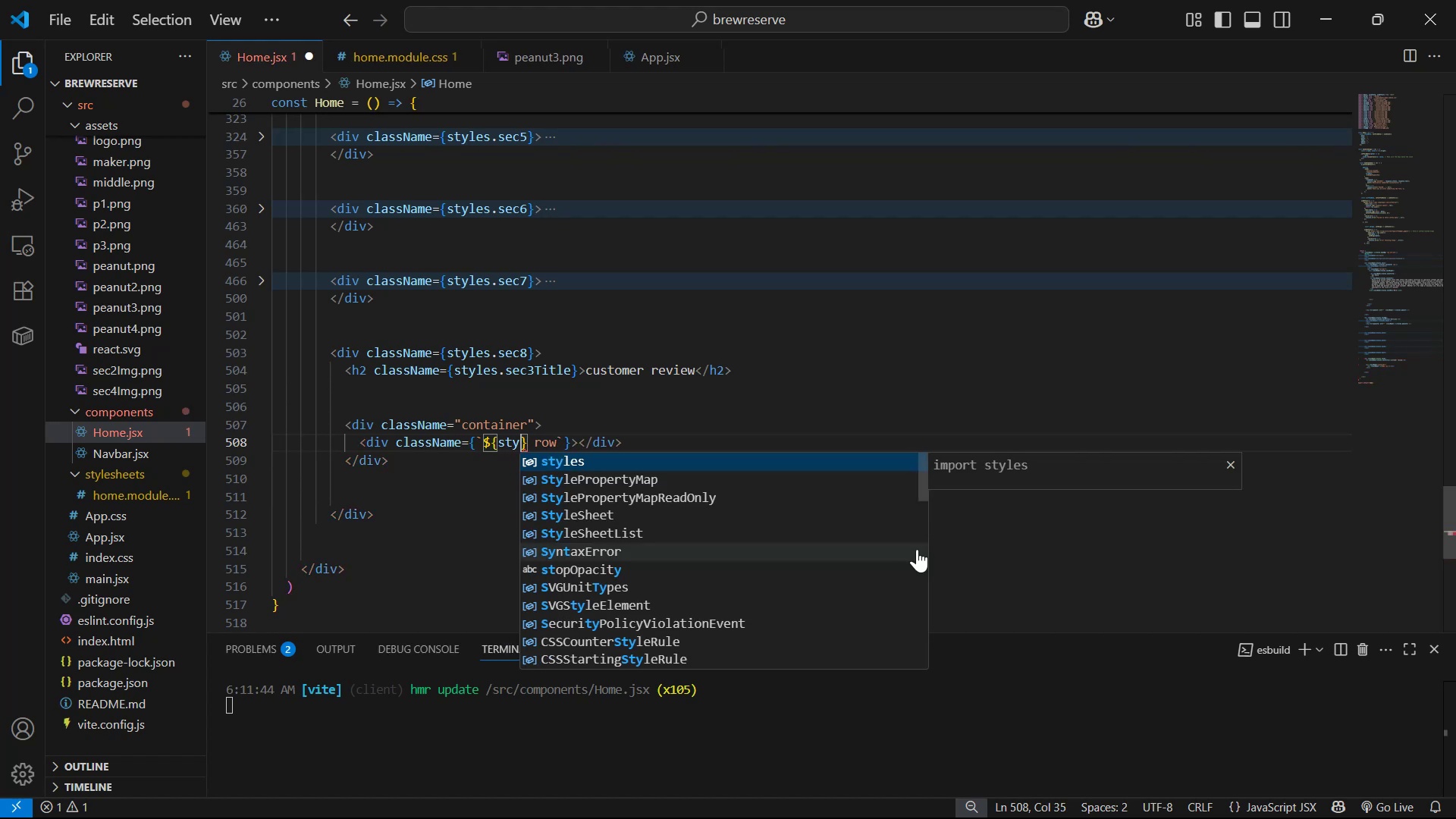 
key(Enter)
 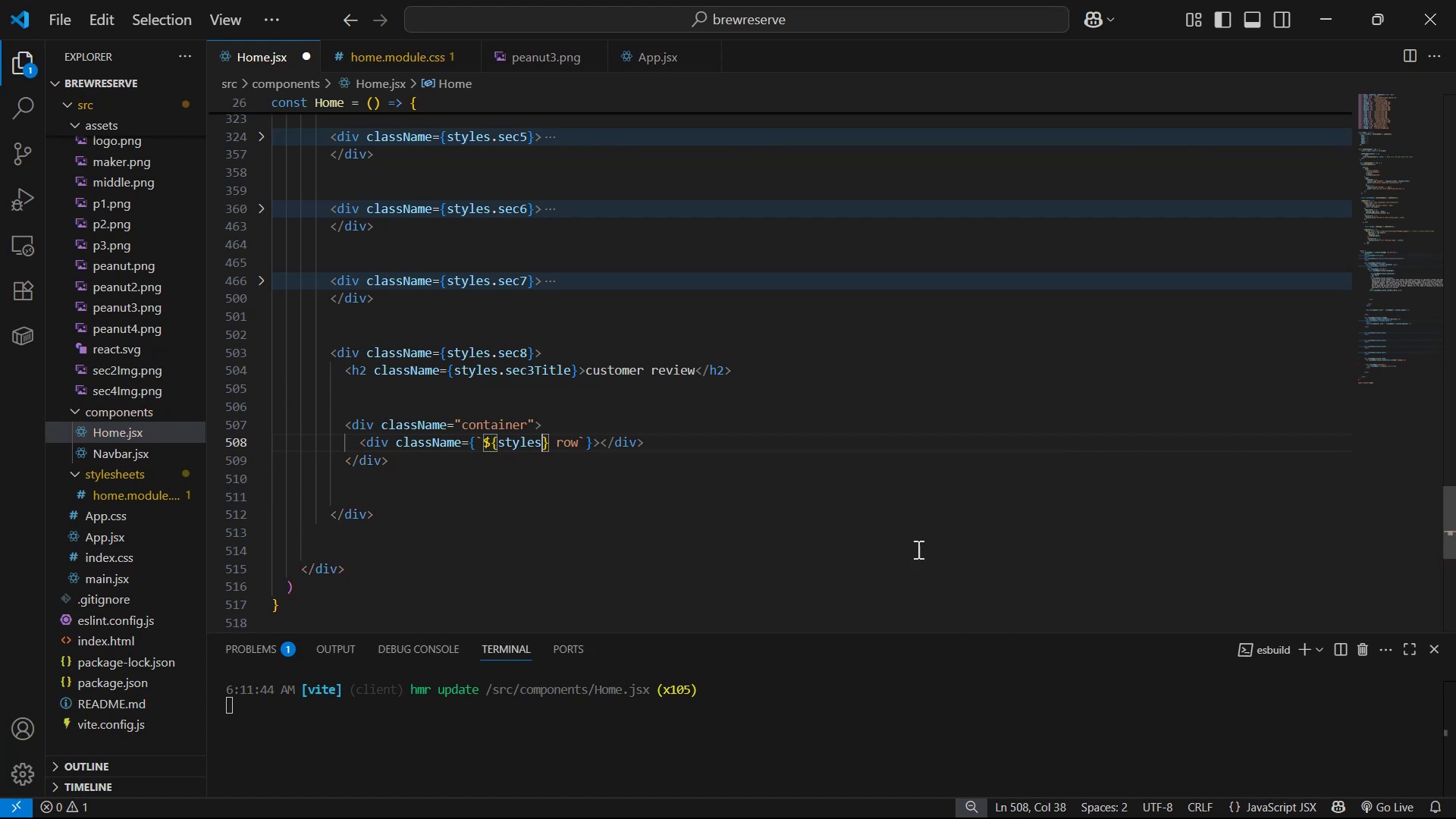 
type(.reviewSec)
 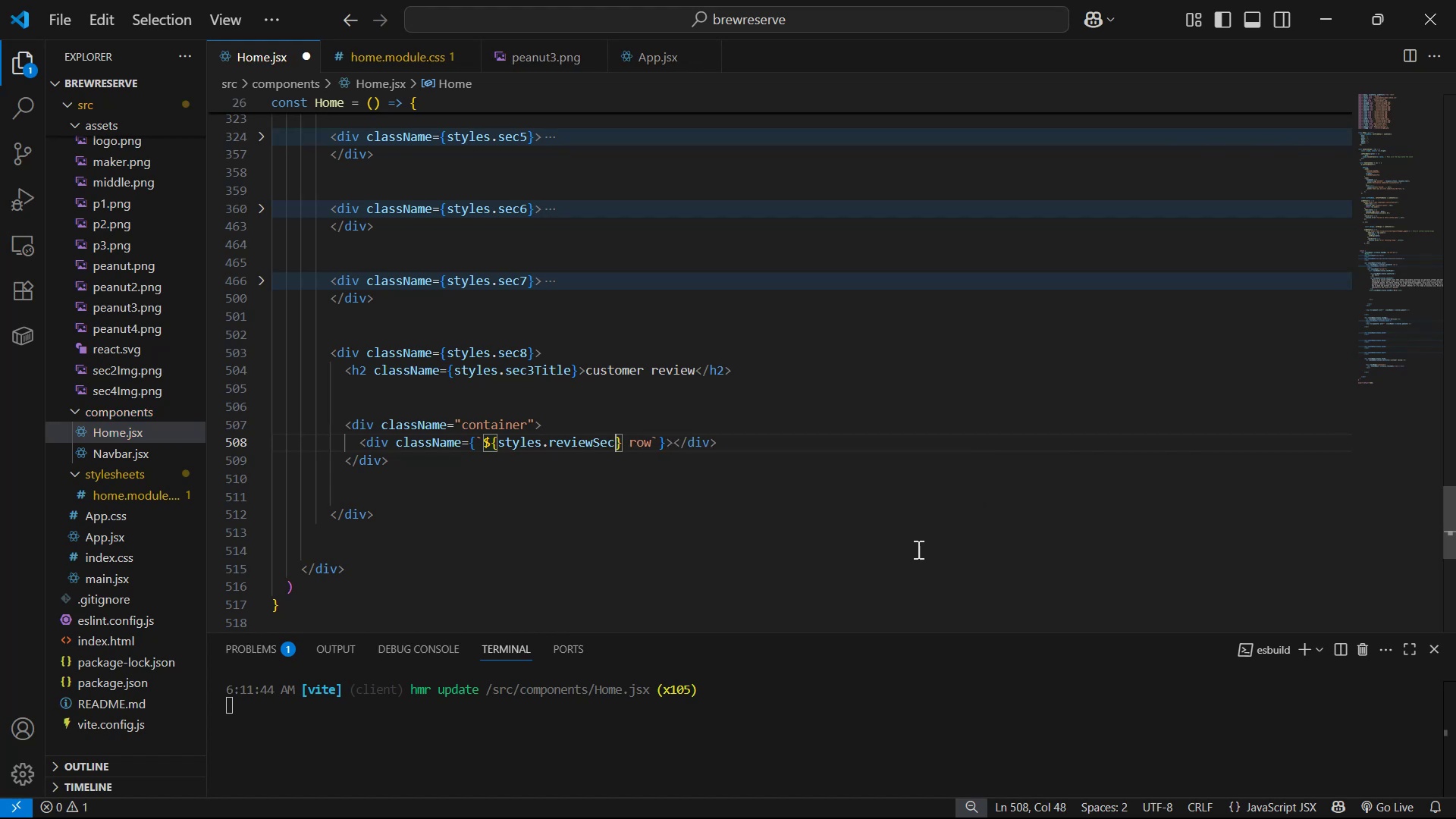 
key(Control+S)
 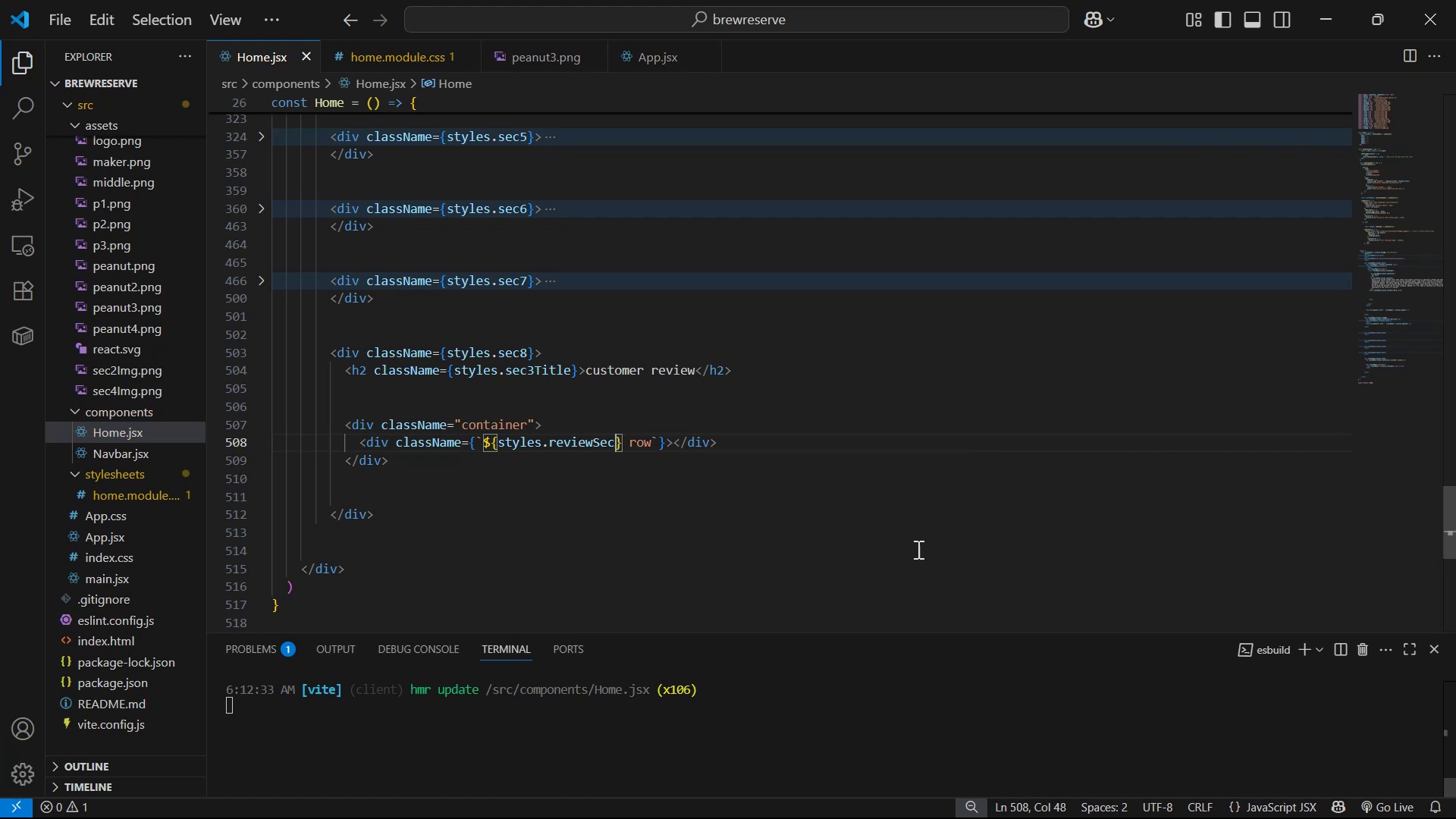 
hold_key(key=ArrowRight, duration=0.71)
 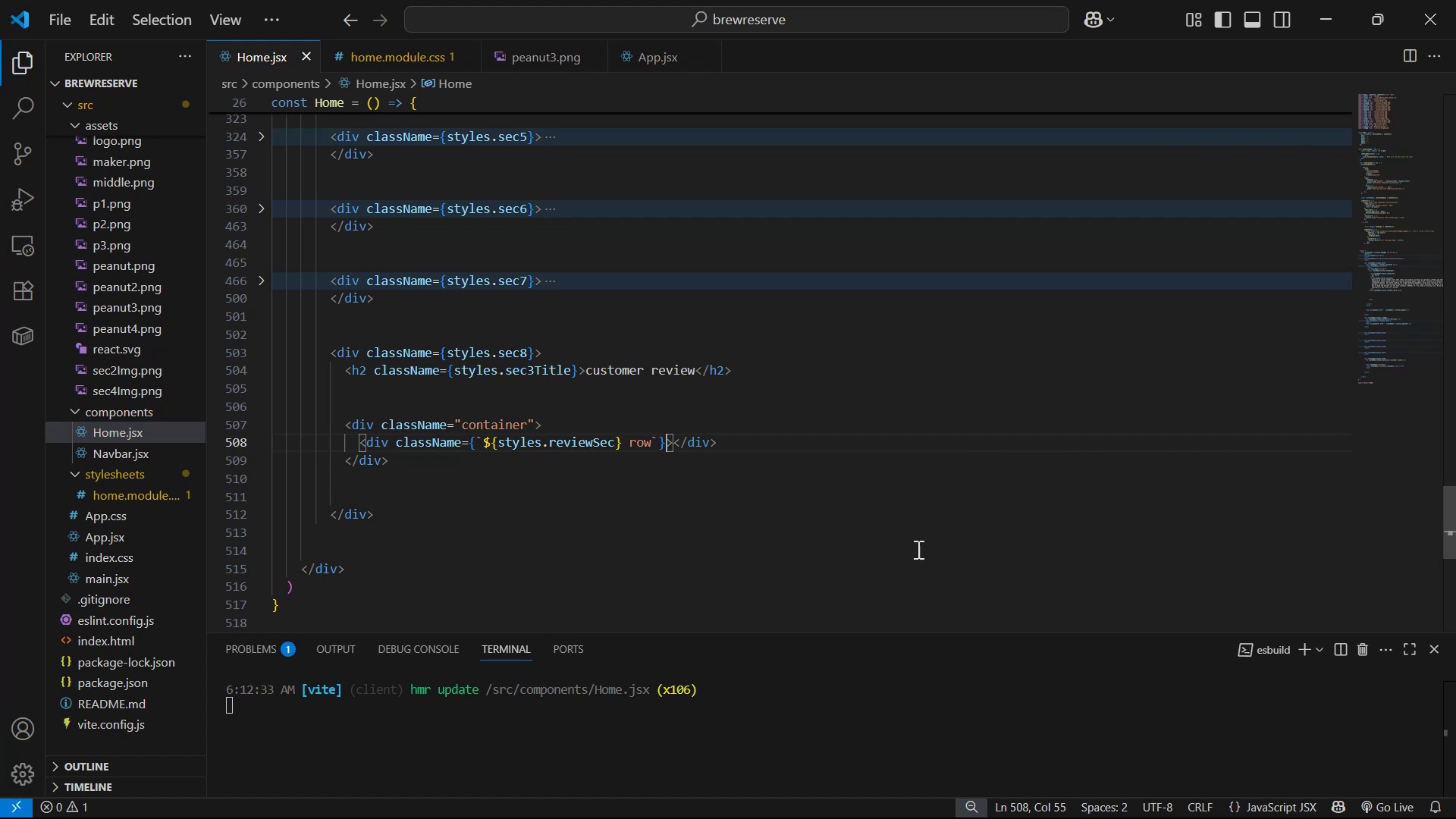 
key(ArrowRight)
 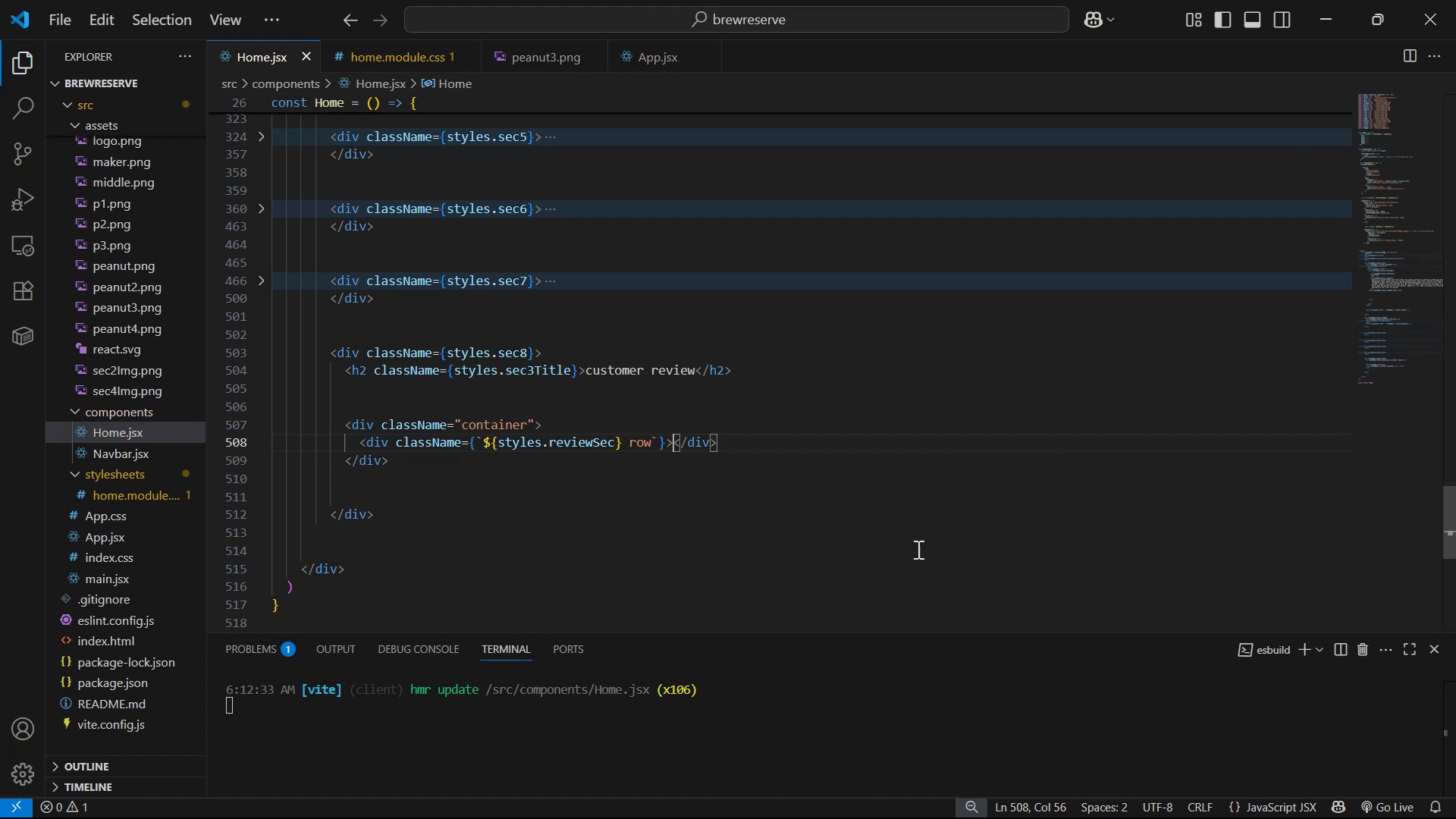 
key(Shift+ShiftRight)
 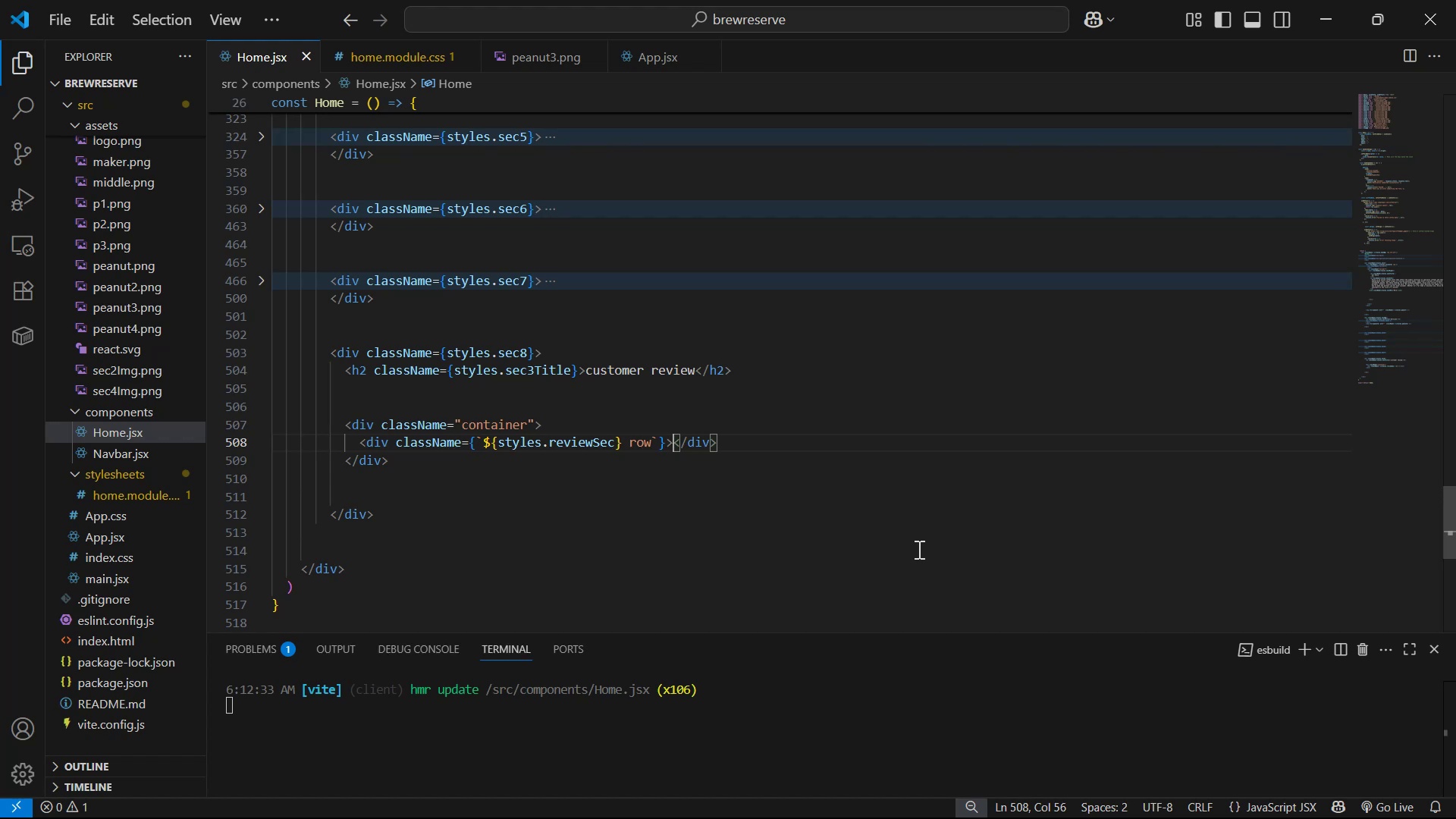 
wait(18.93)
 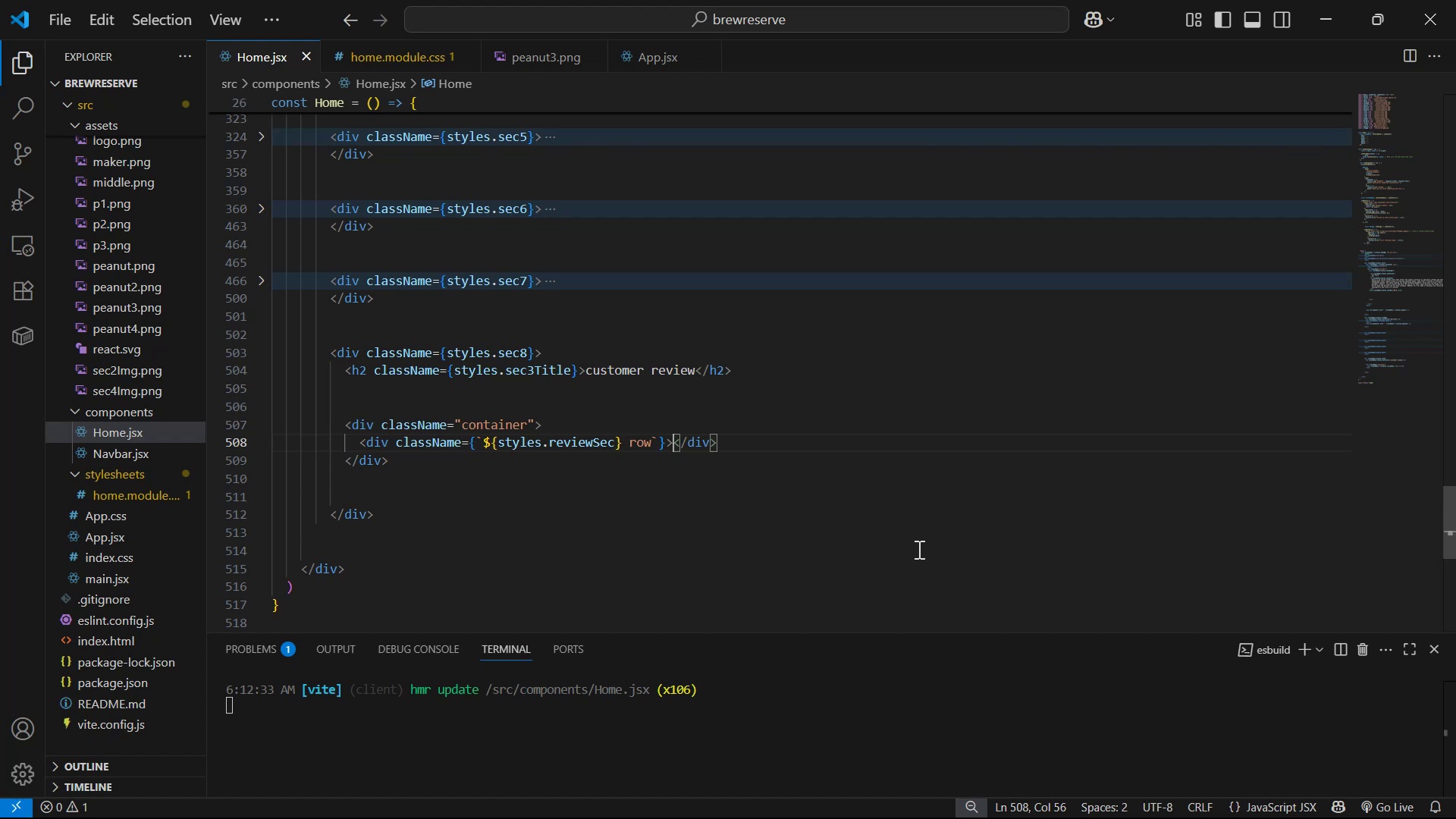 
left_click([1415, 721])
 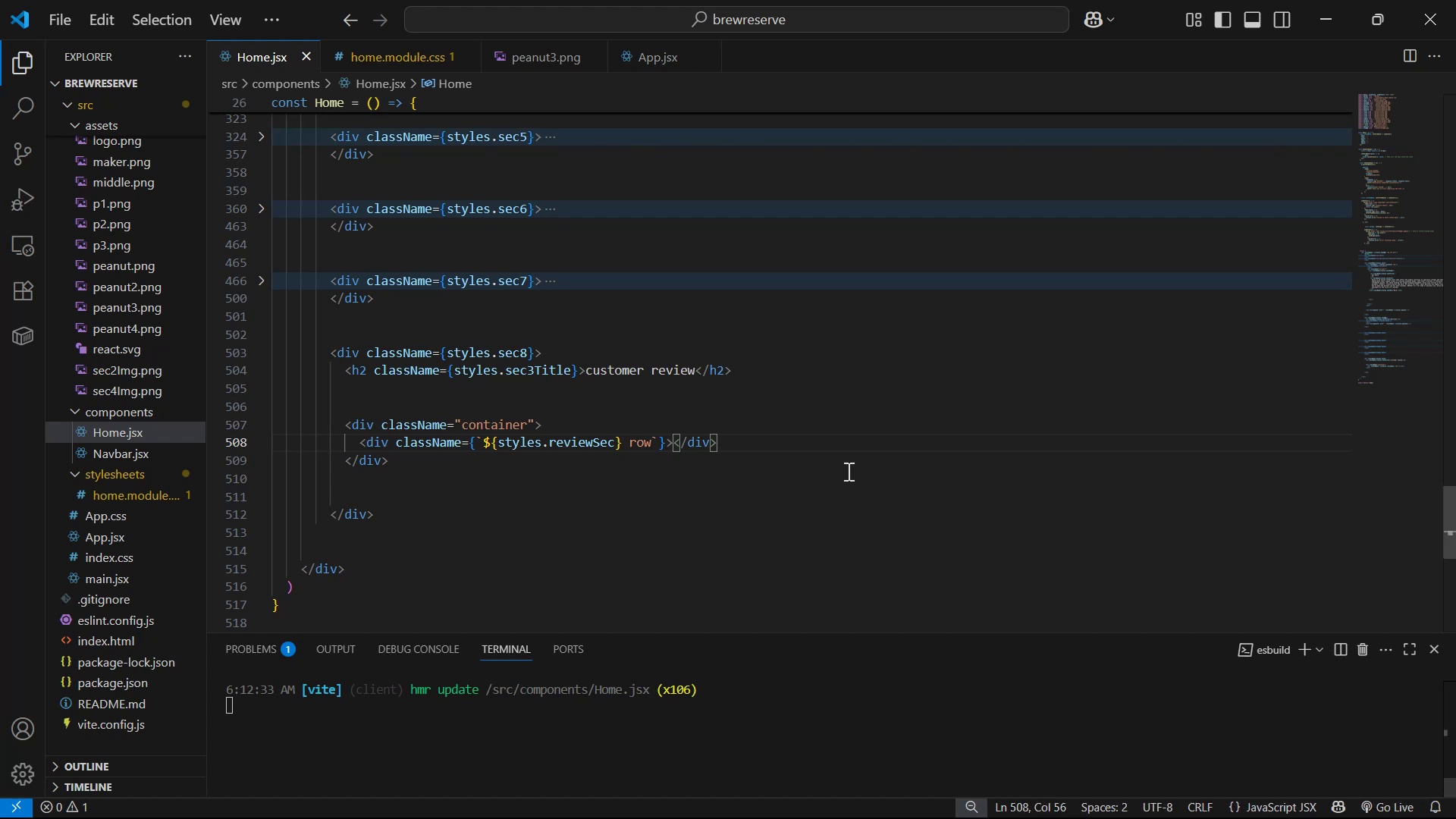 
left_click([676, 437])
 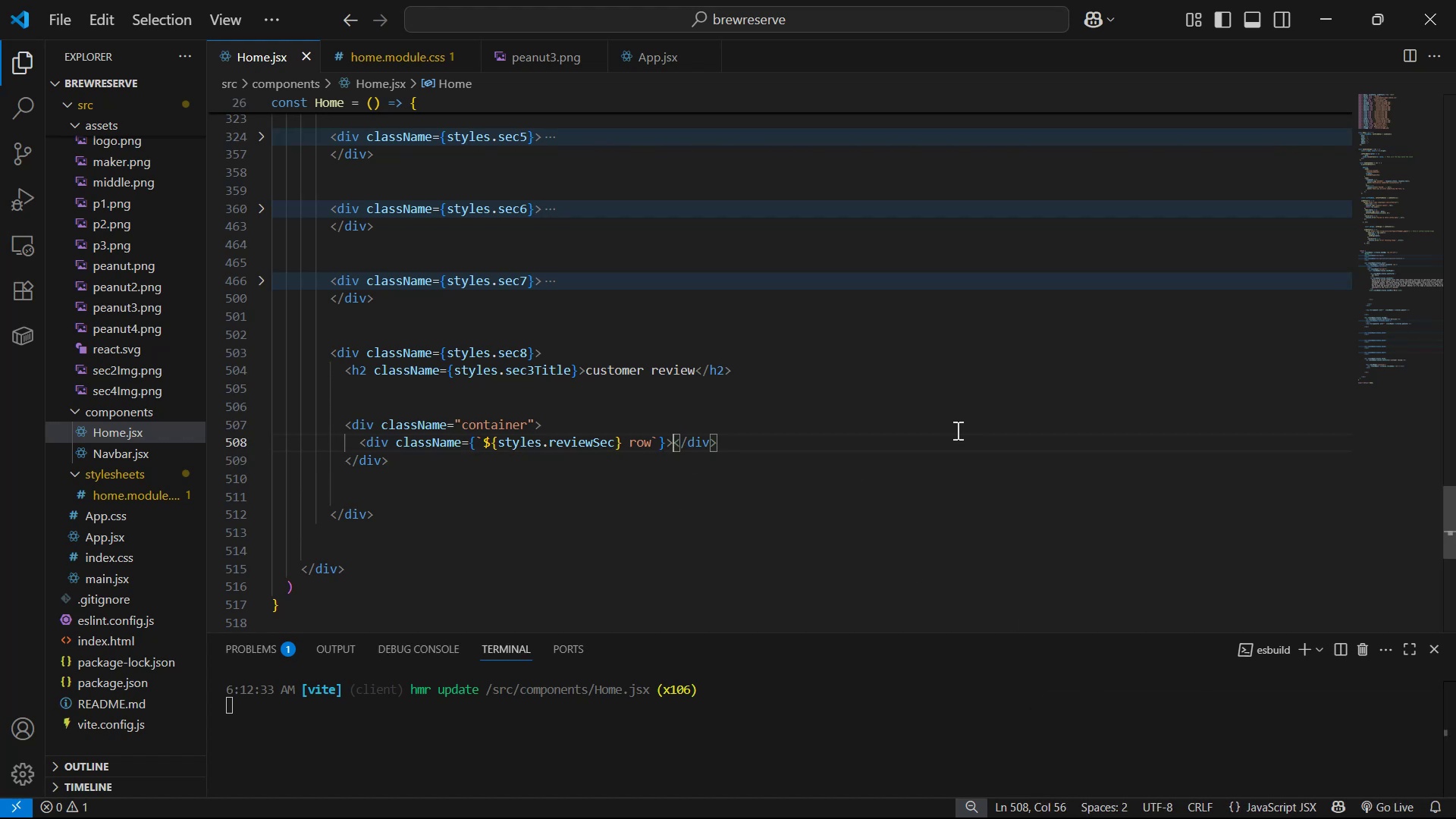 
key(Enter)
 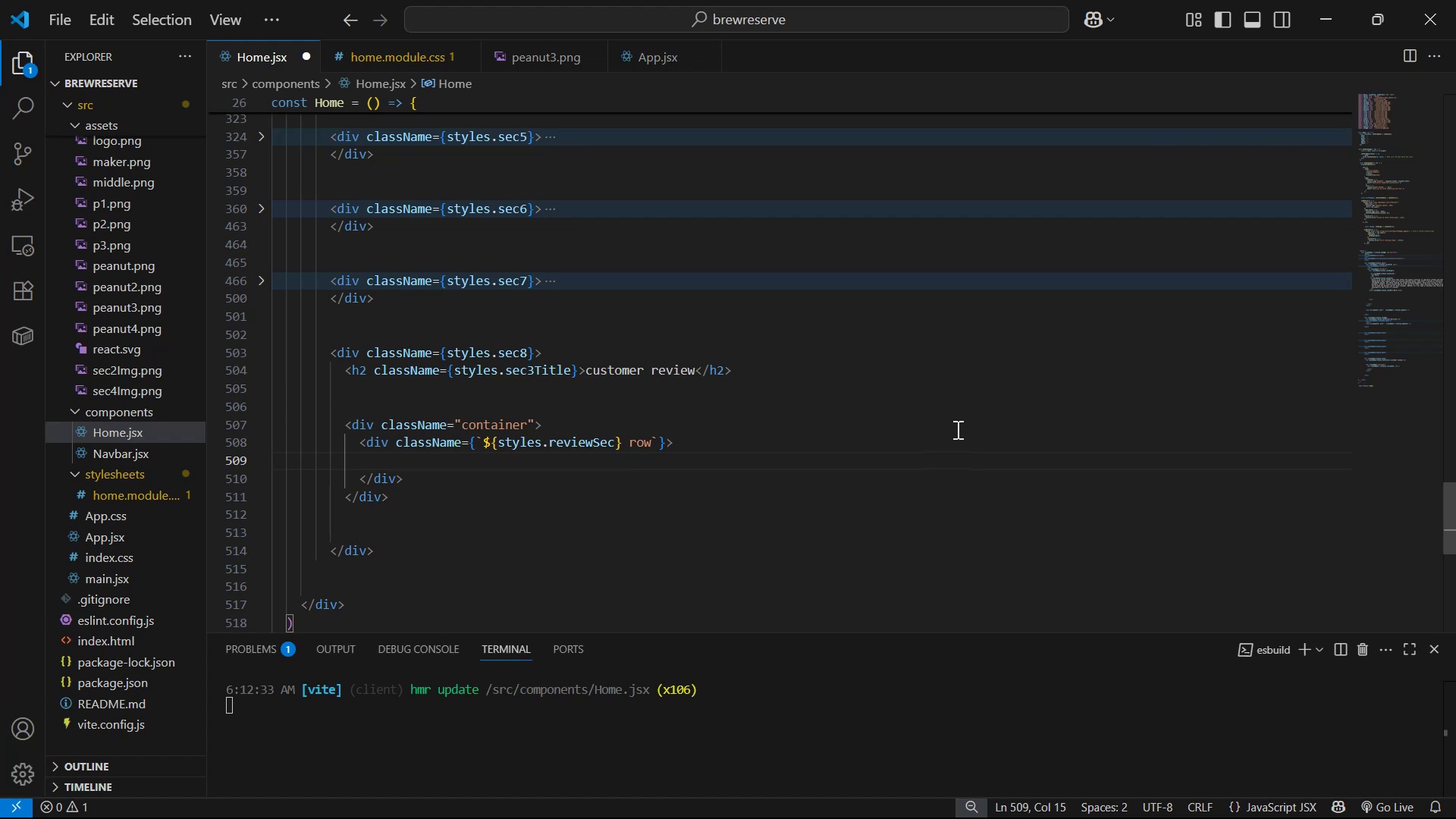 
wait(5.4)
 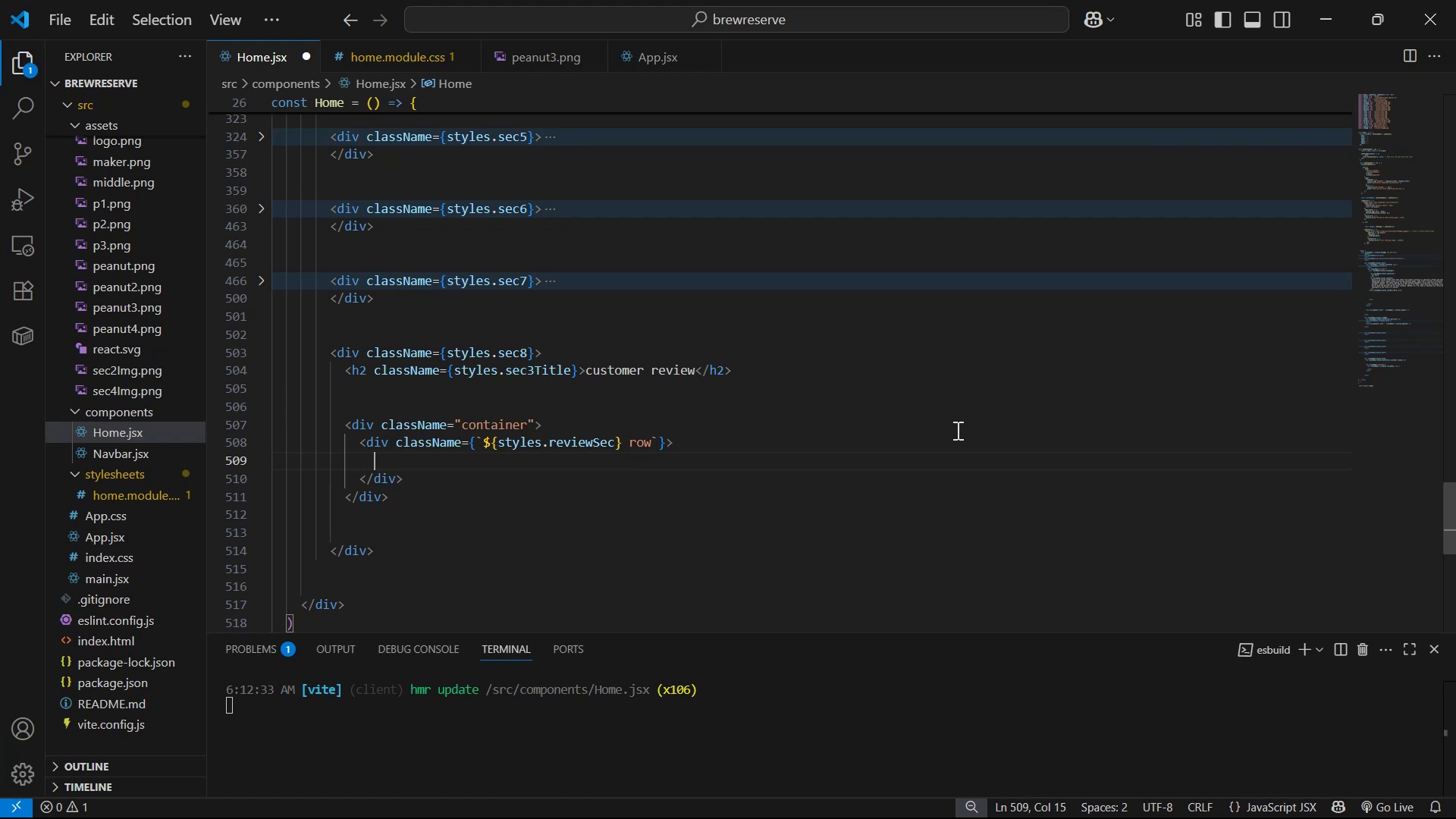 
type(div.col-lg-4)
 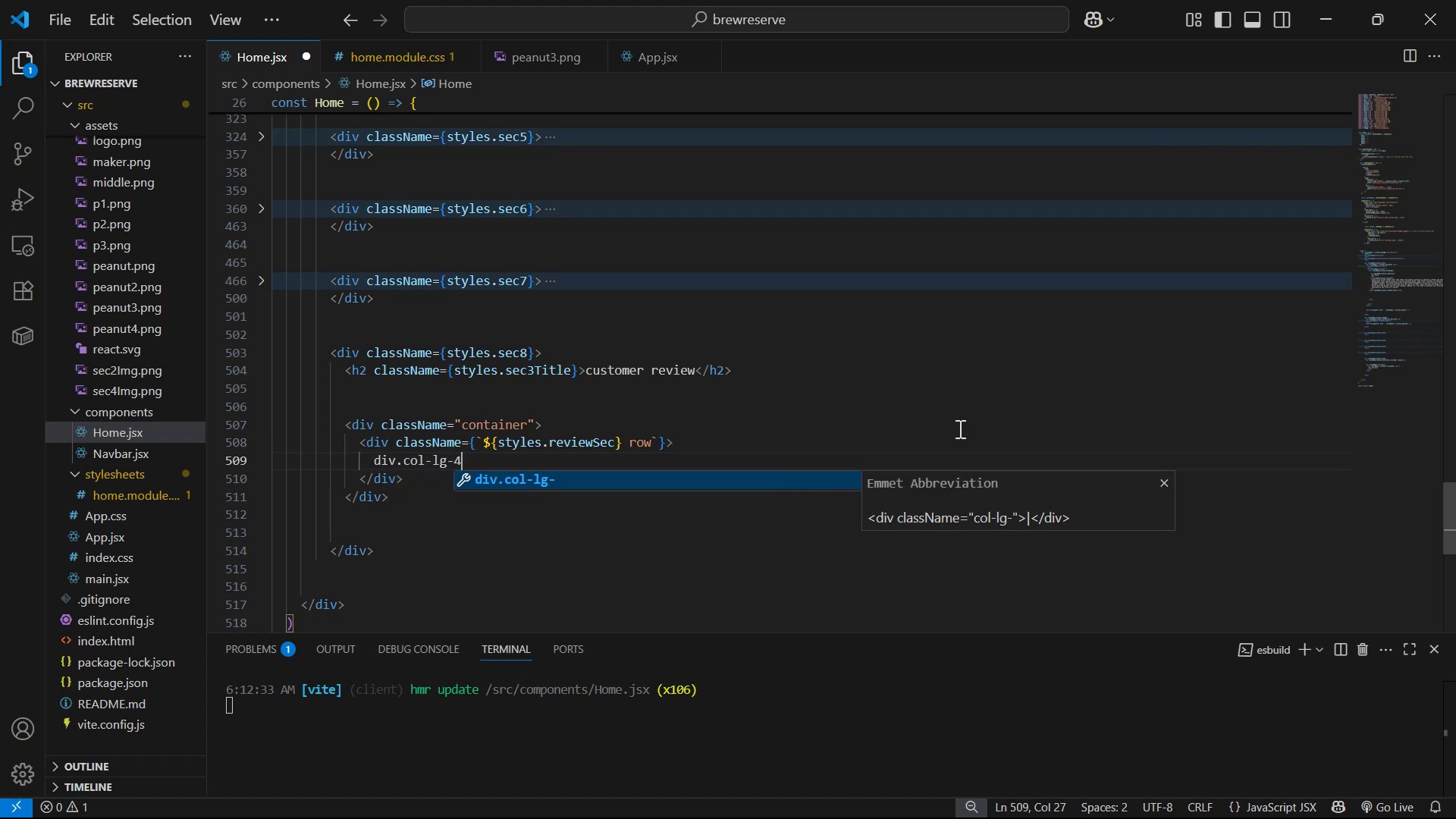 
key(Enter)
 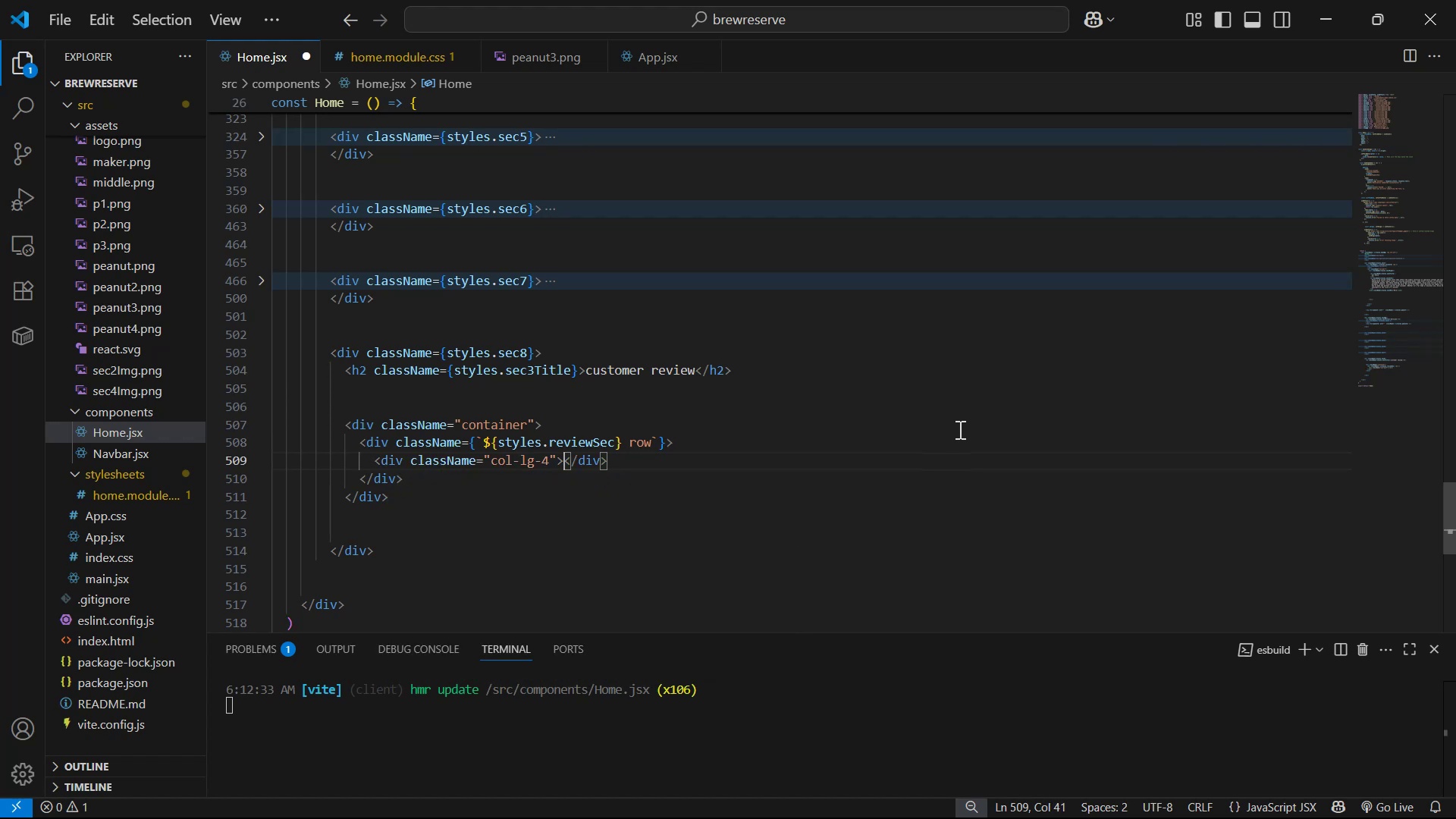 
key(Enter)
 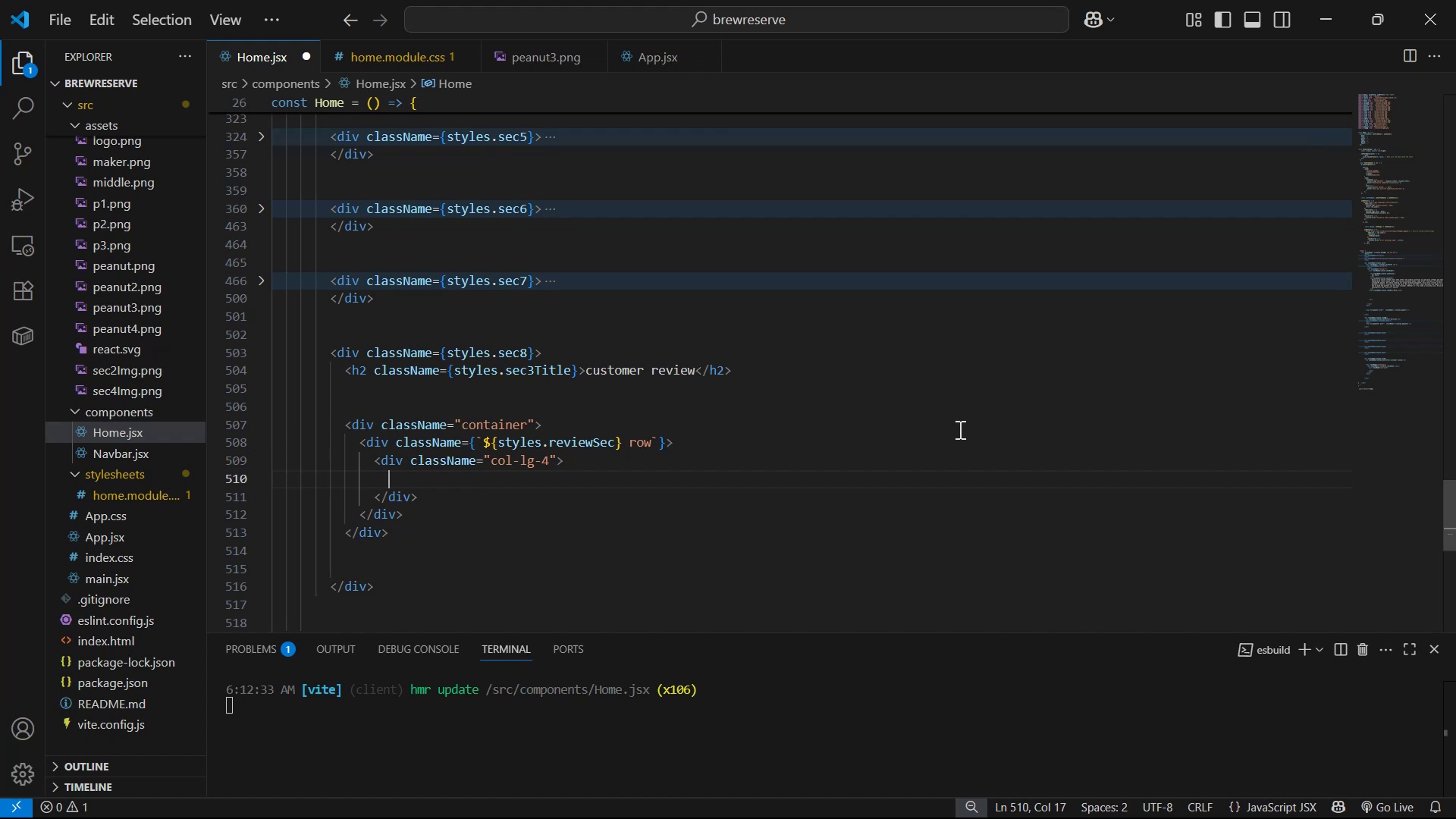 
wait(8.67)
 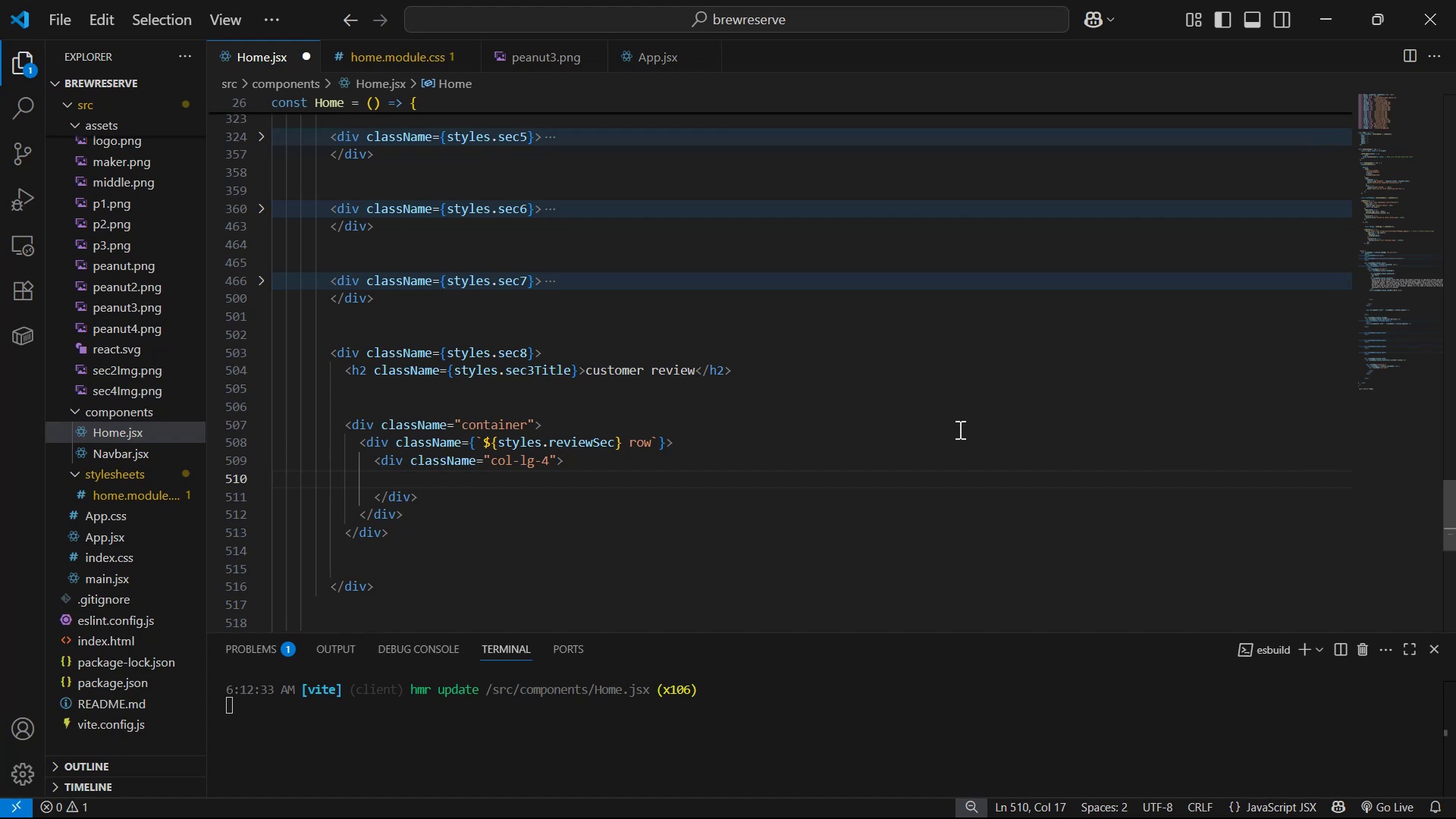 
key(Control+S)
 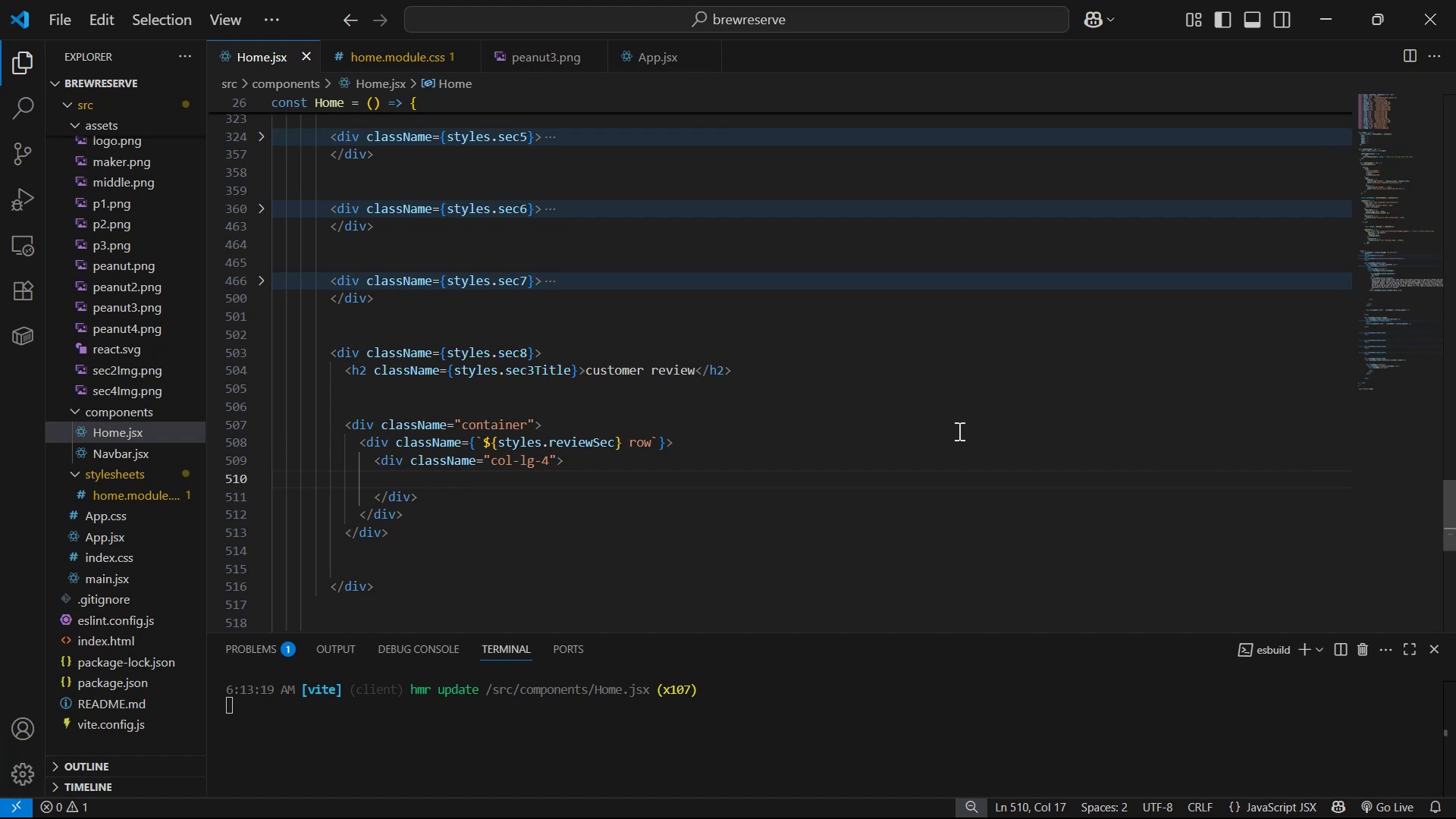 
wait(15.19)
 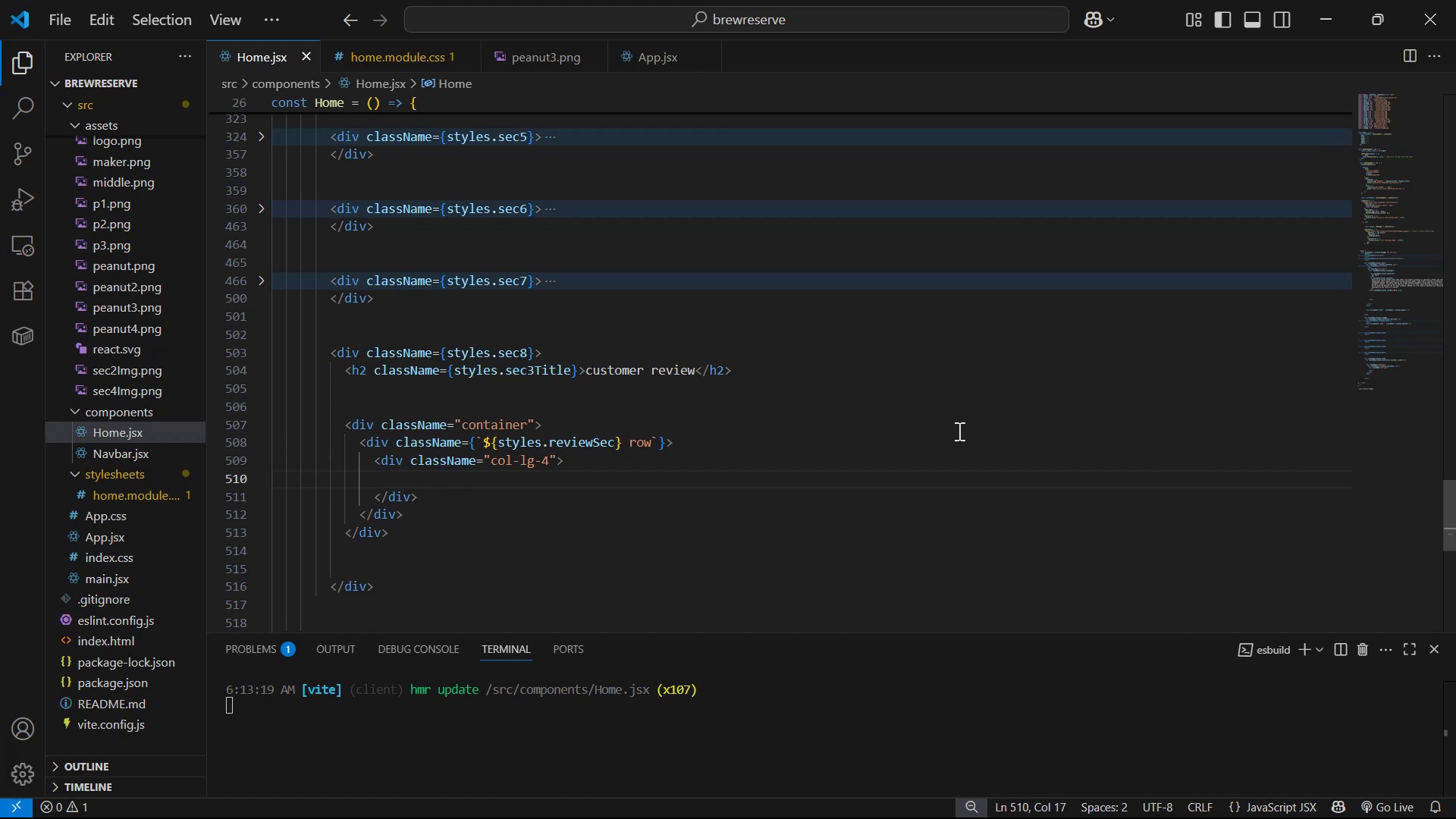 
scroll: coordinate [1128, 362], scroll_direction: down, amount: 3.0
 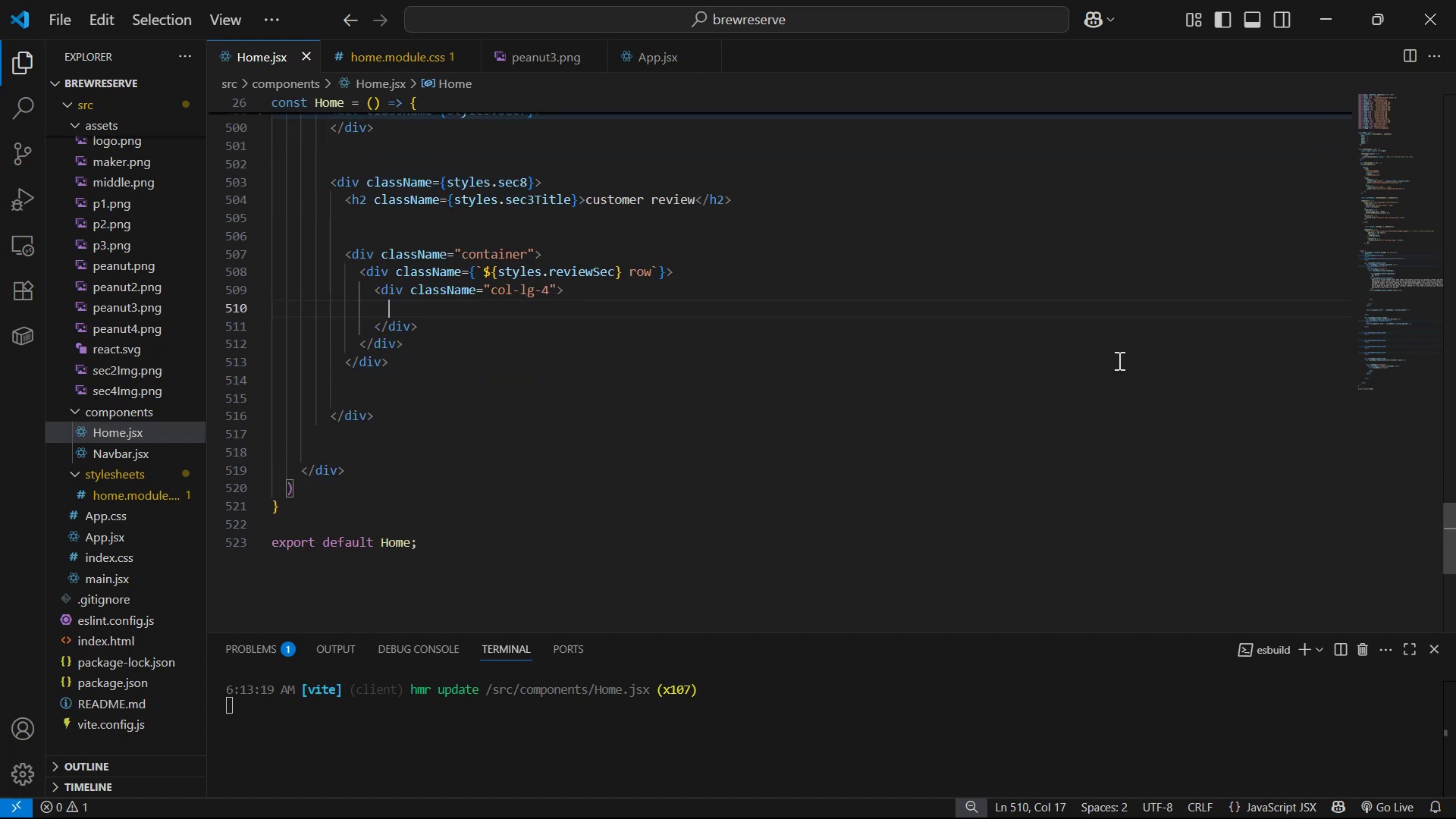 
scroll: coordinate [1082, 361], scroll_direction: up, amount: 2.0
 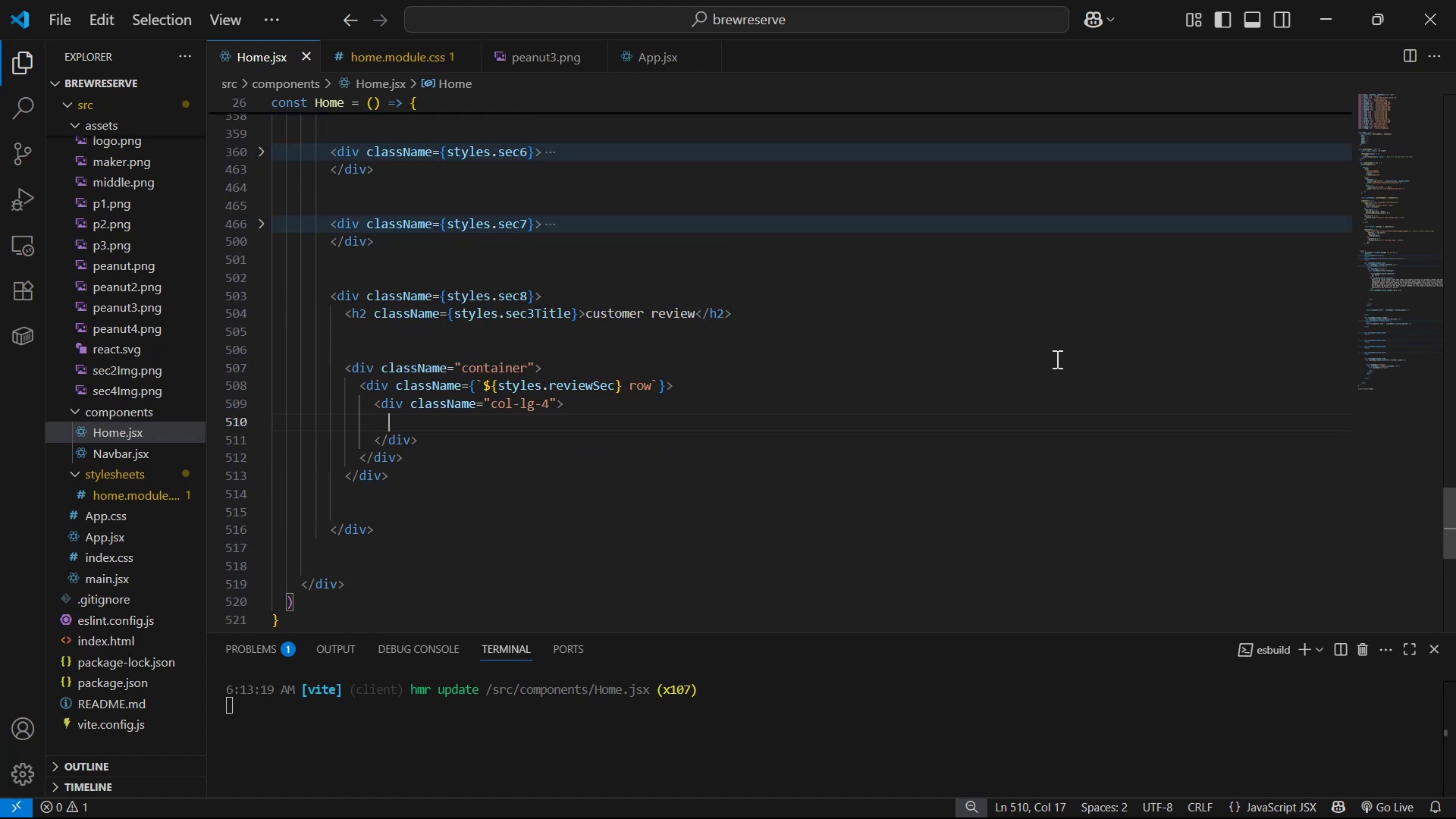 
wait(6.29)
 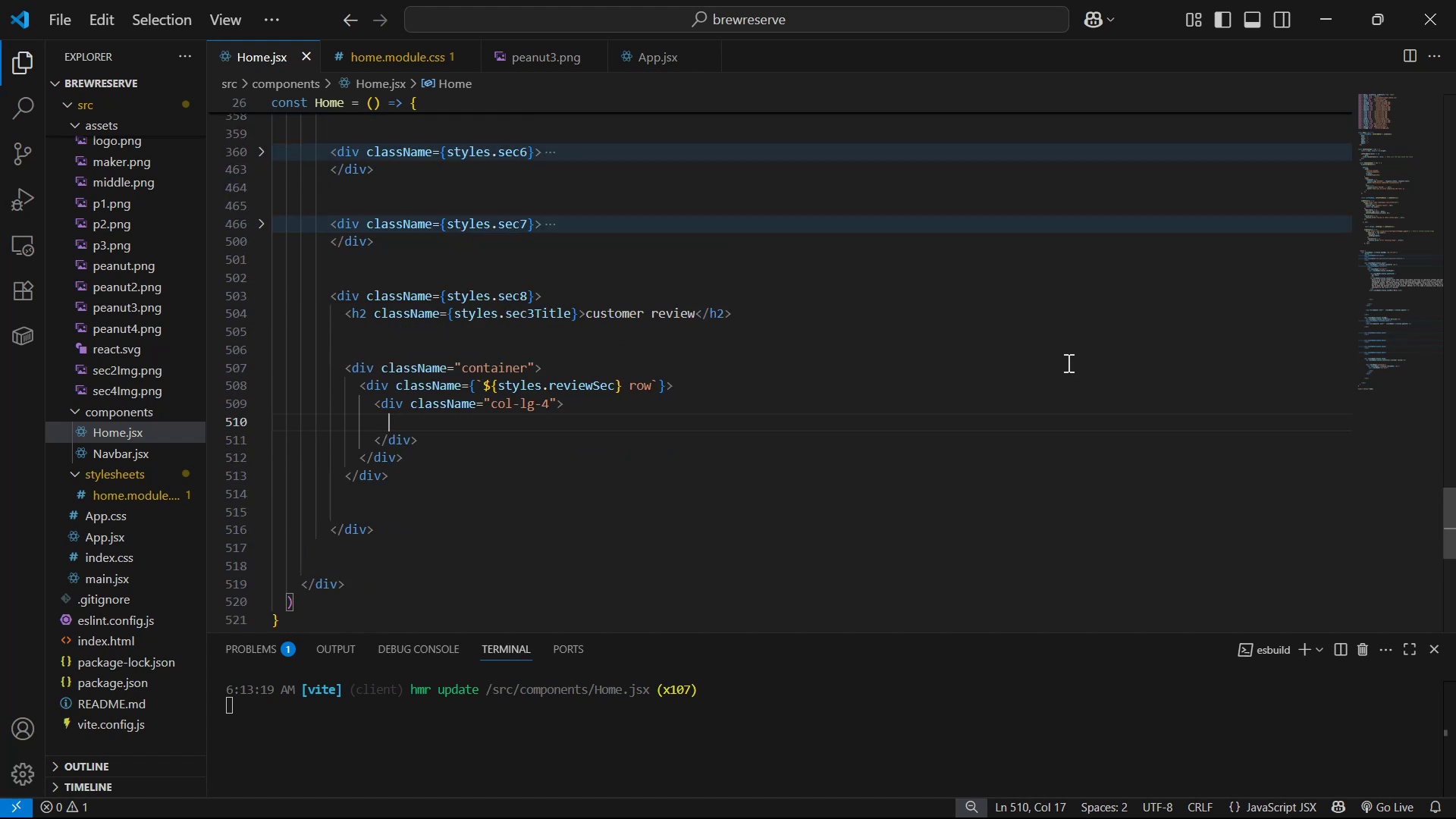 
scroll: coordinate [1056, 355], scroll_direction: down, amount: 1.0
 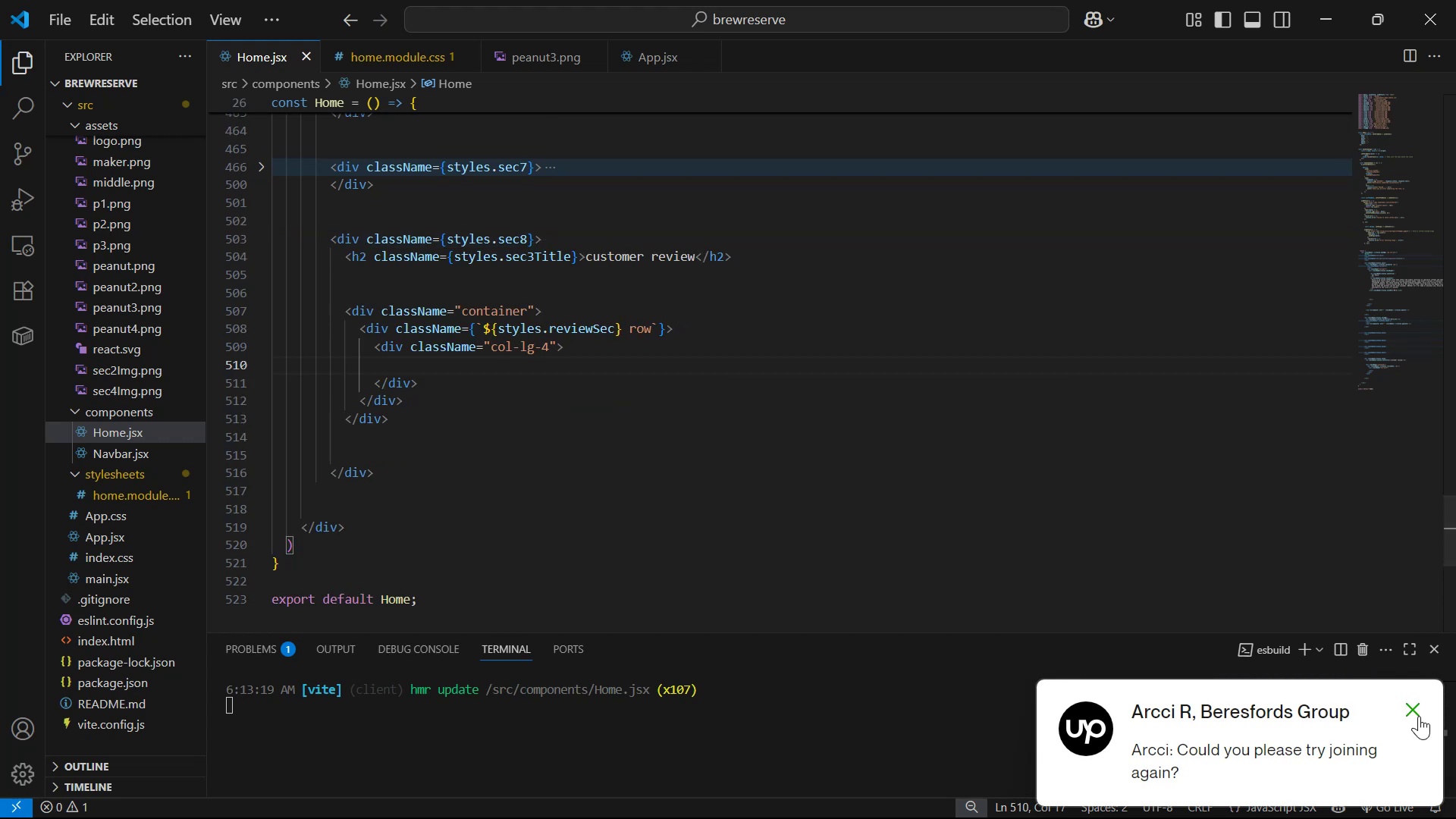 
left_click([1415, 708])
 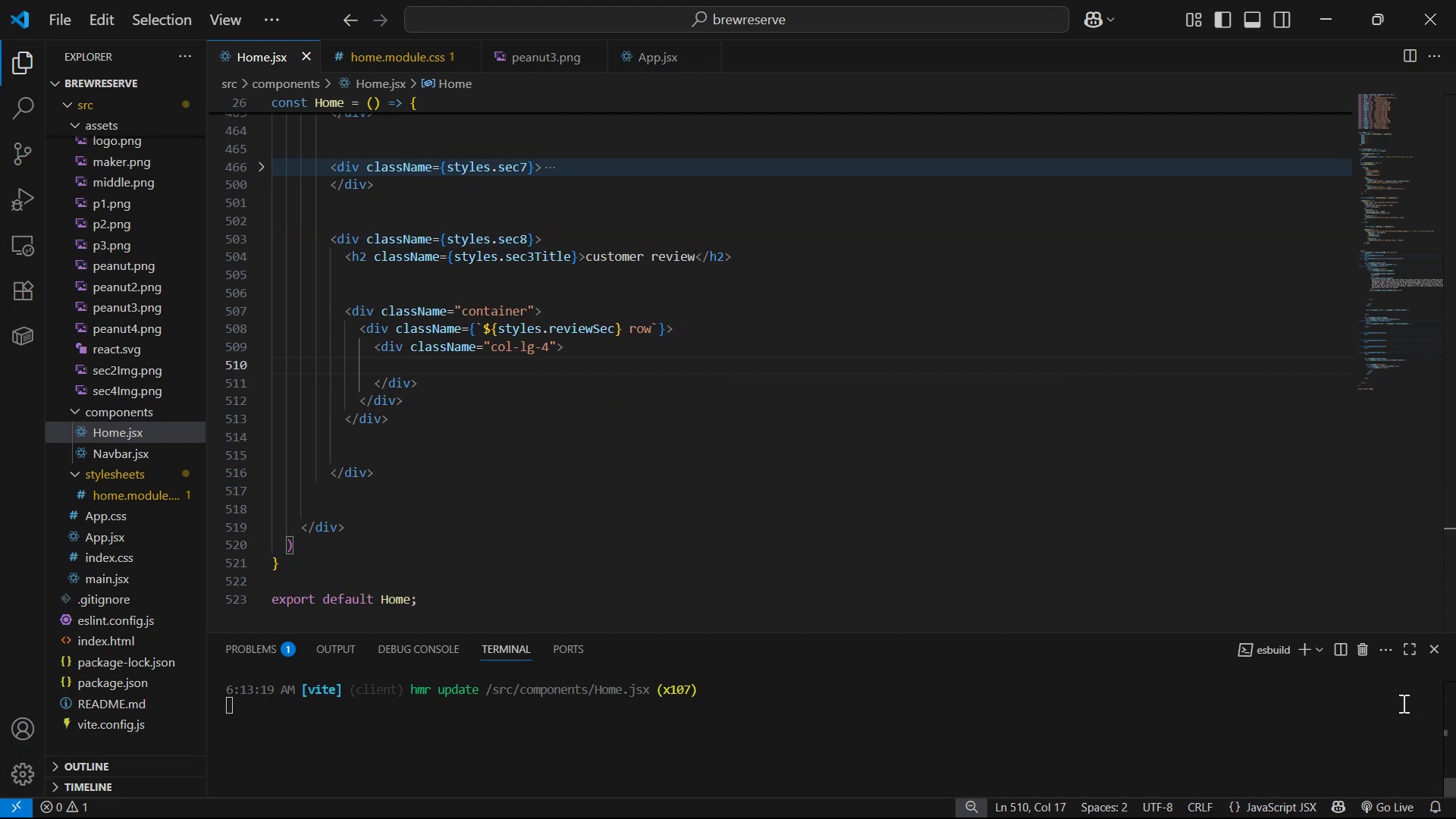 
scroll: coordinate [1014, 495], scroll_direction: up, amount: 2.0
 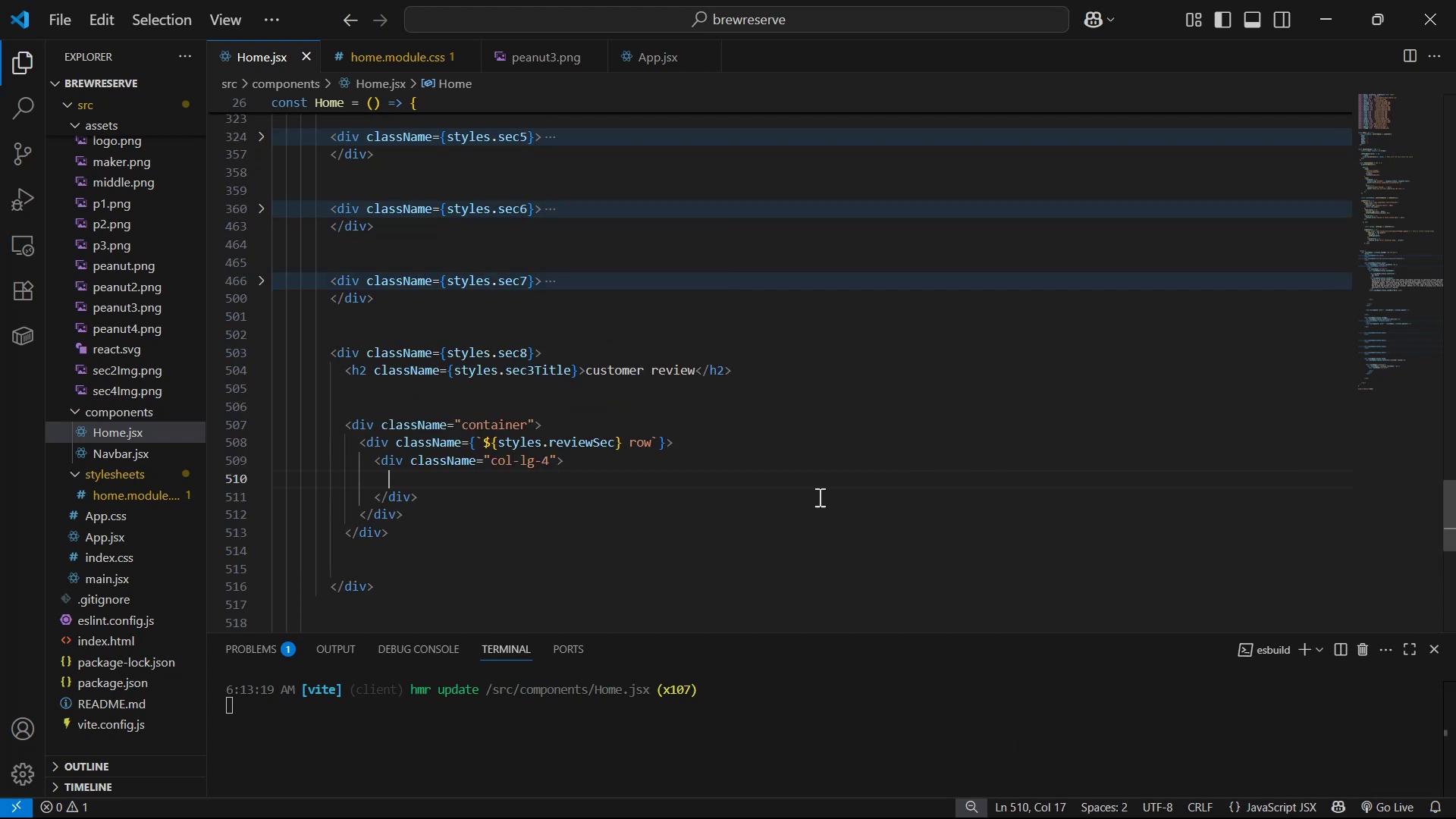 
key(Alt+Tab)
 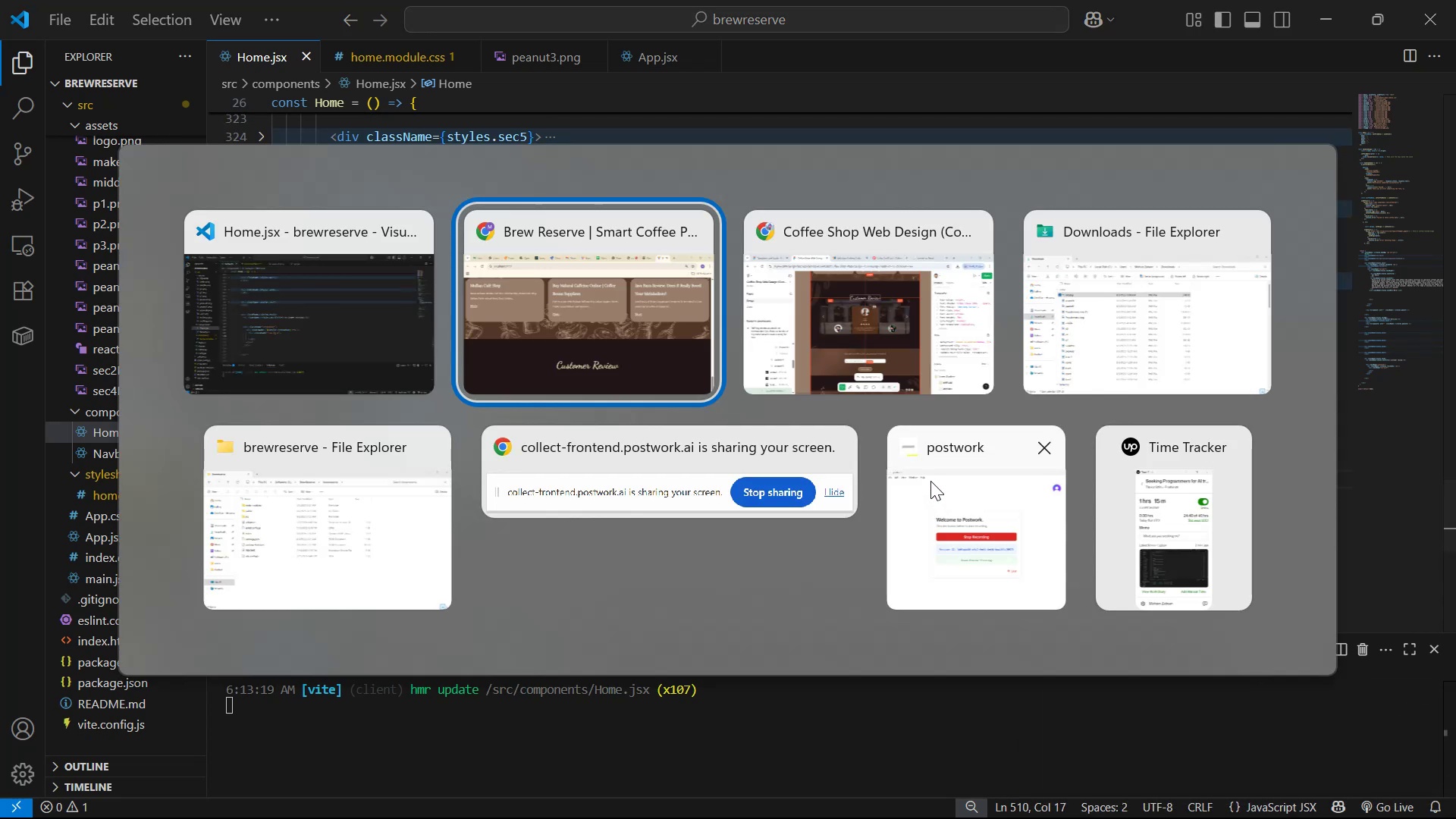 
key(Alt+AltLeft)
 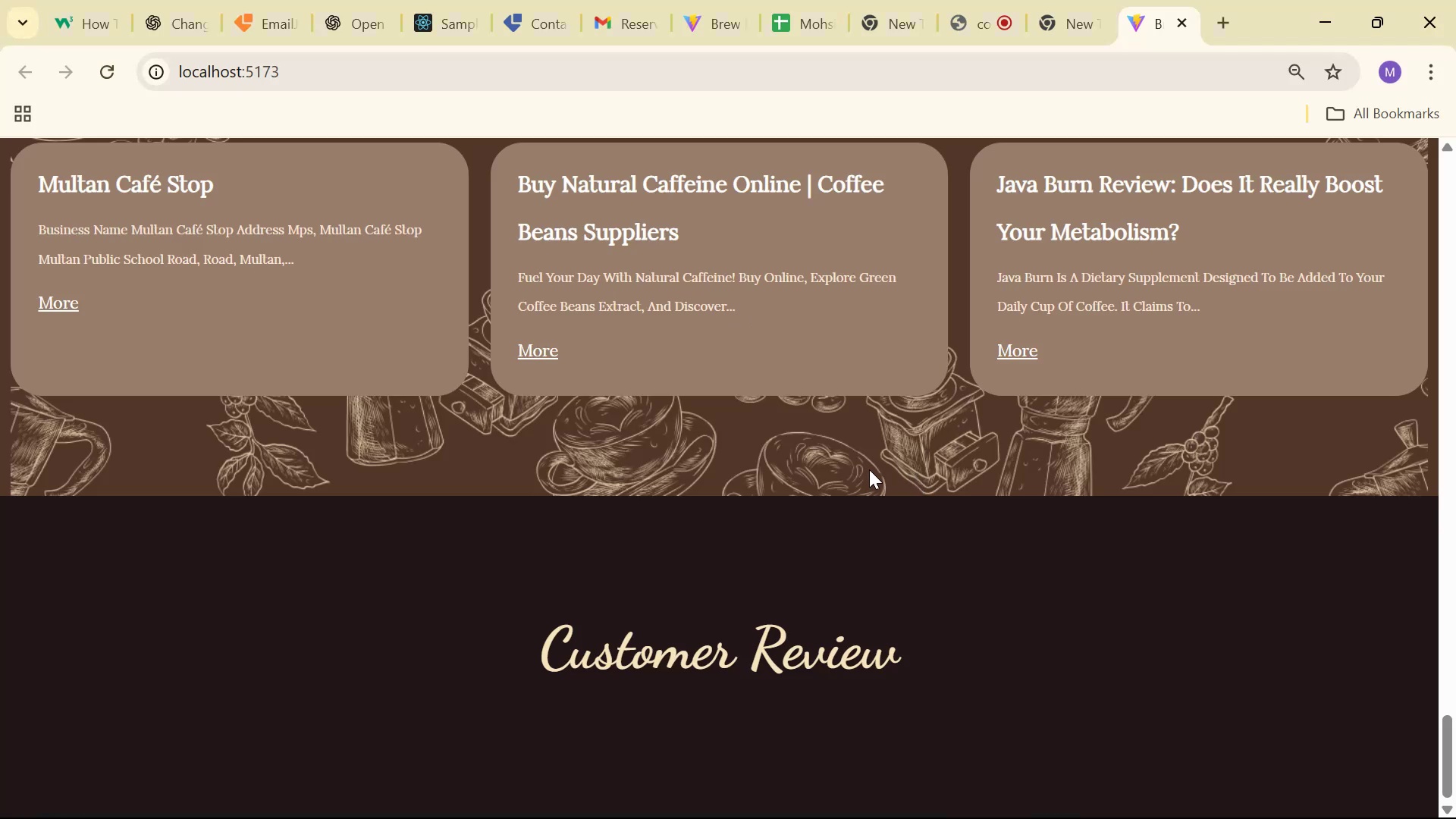 
key(Alt+Tab)
 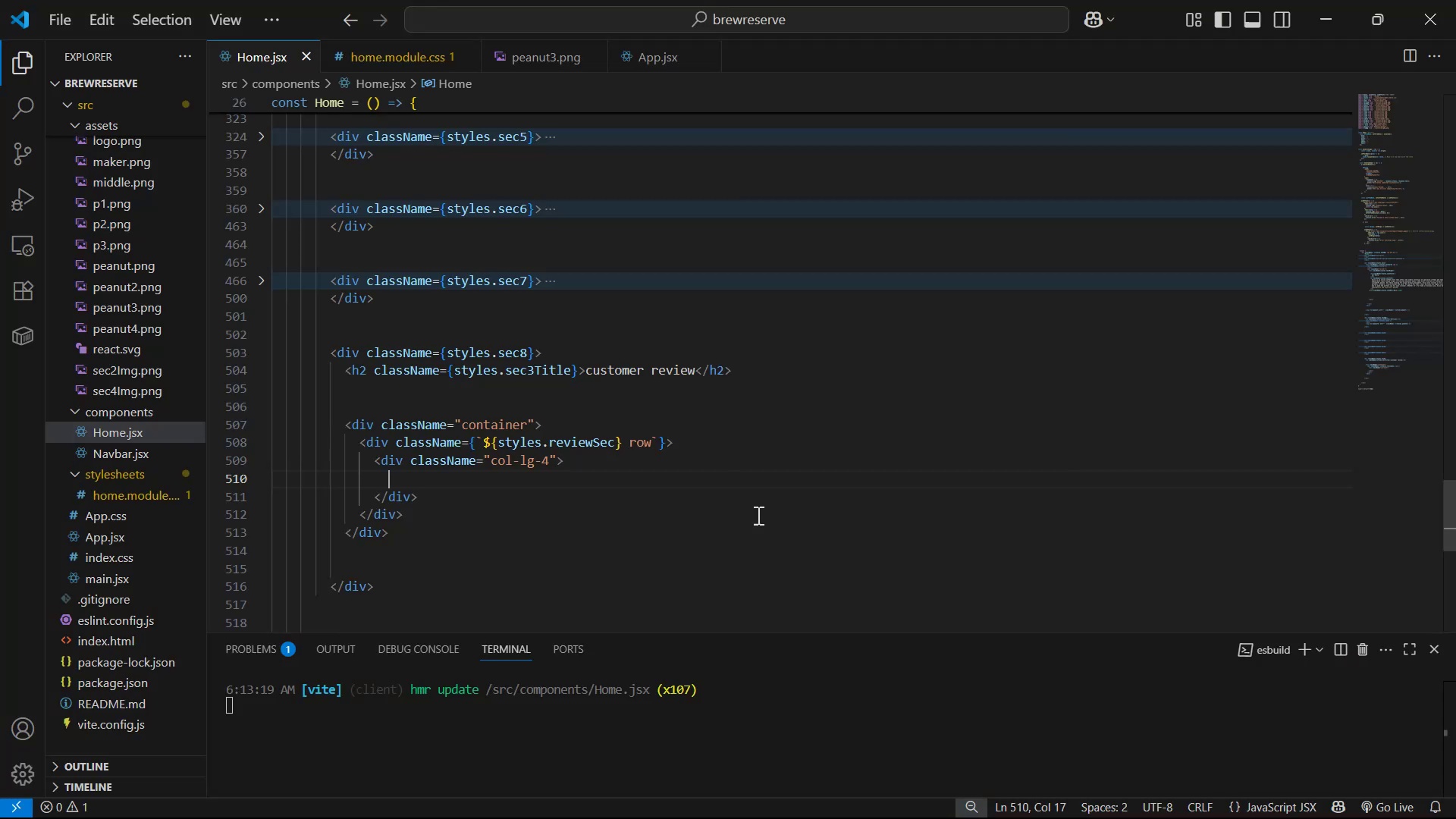 
scroll: coordinate [561, 510], scroll_direction: down, amount: 2.0
 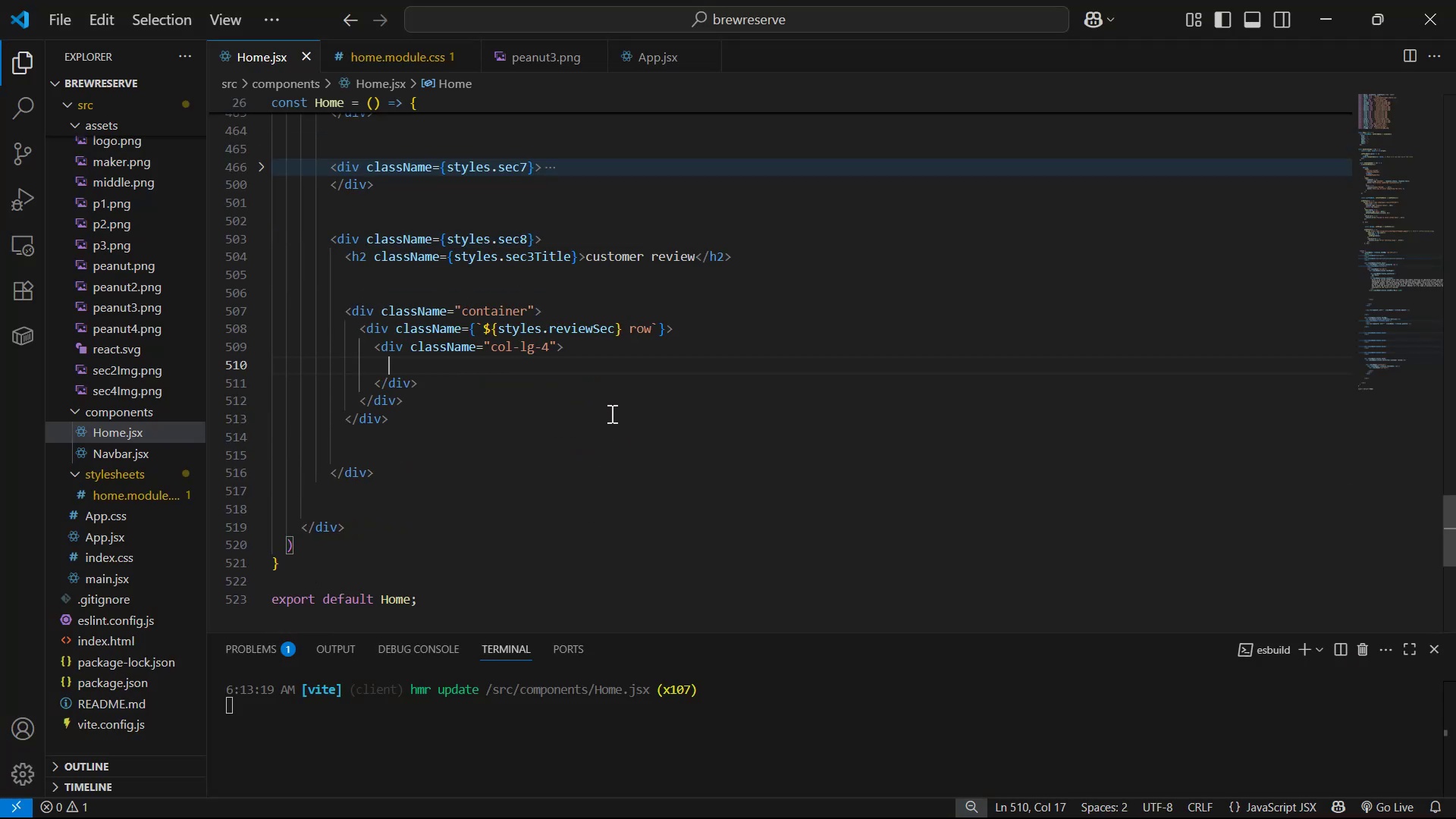 
key(Alt+Tab)
 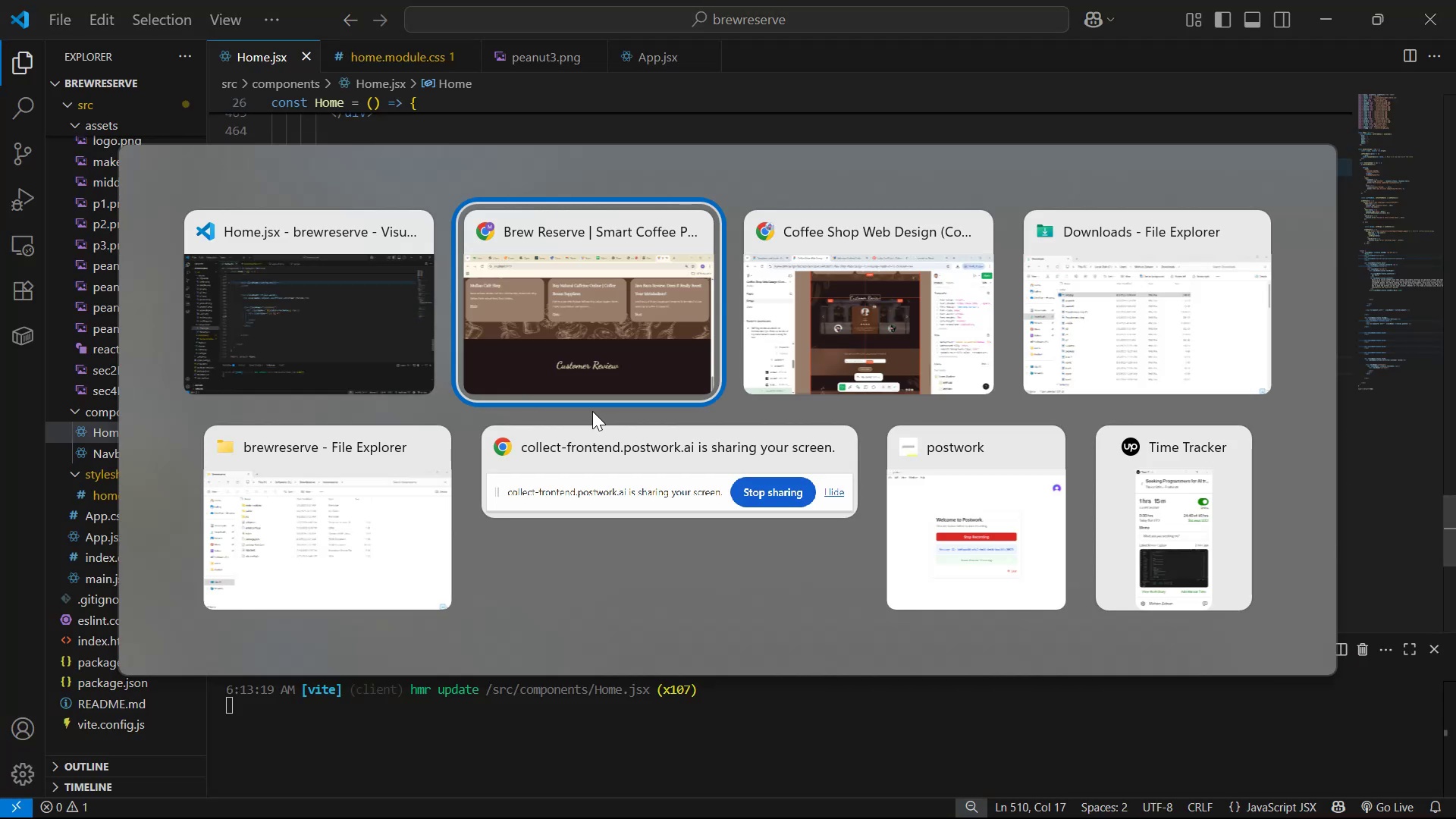 
key(Alt+Tab)
 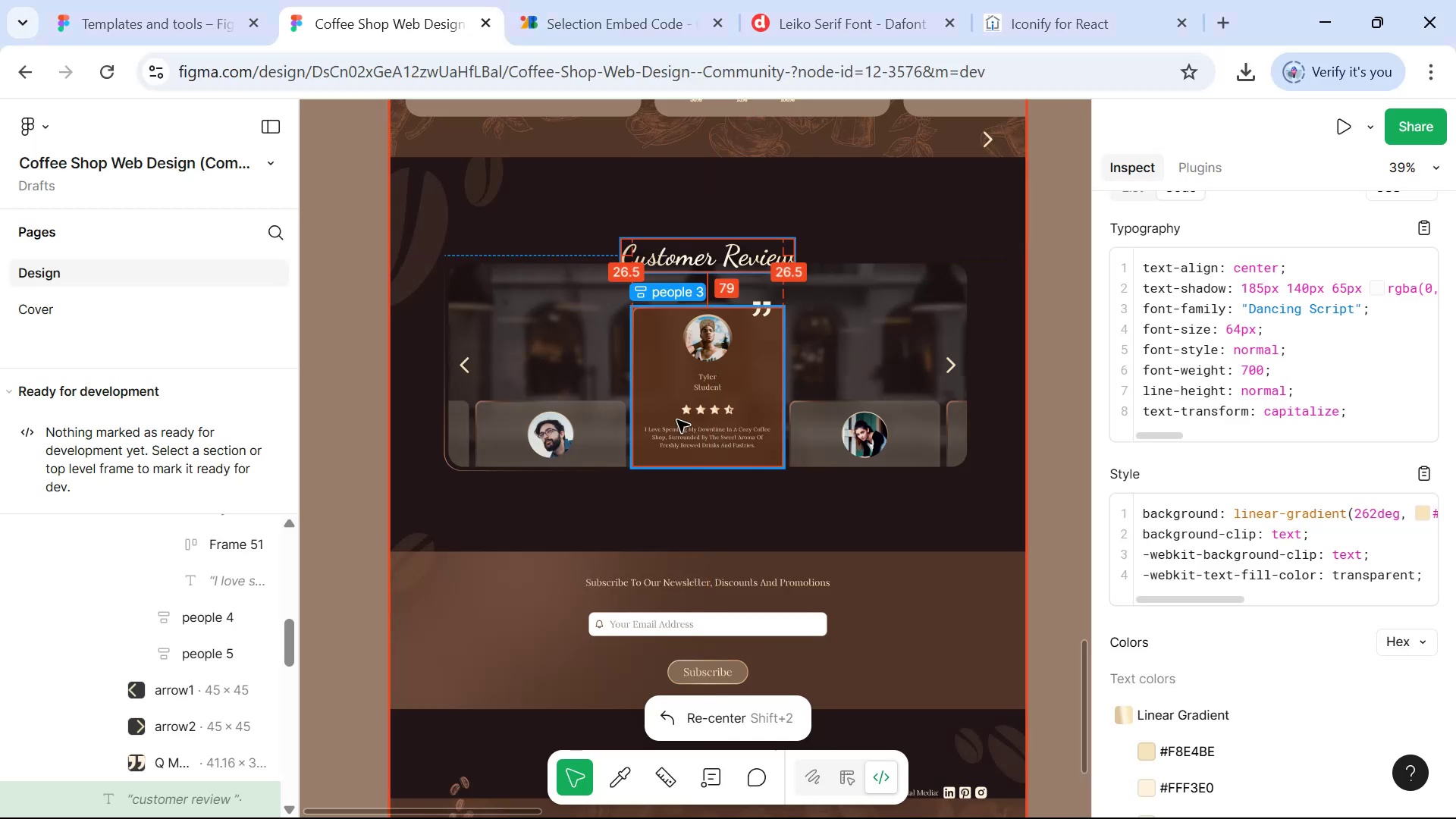 
hold_key(key=ControlLeft, duration=1.22)
scroll: coordinate [752, 390], scroll_direction: up, amount: 6.0
 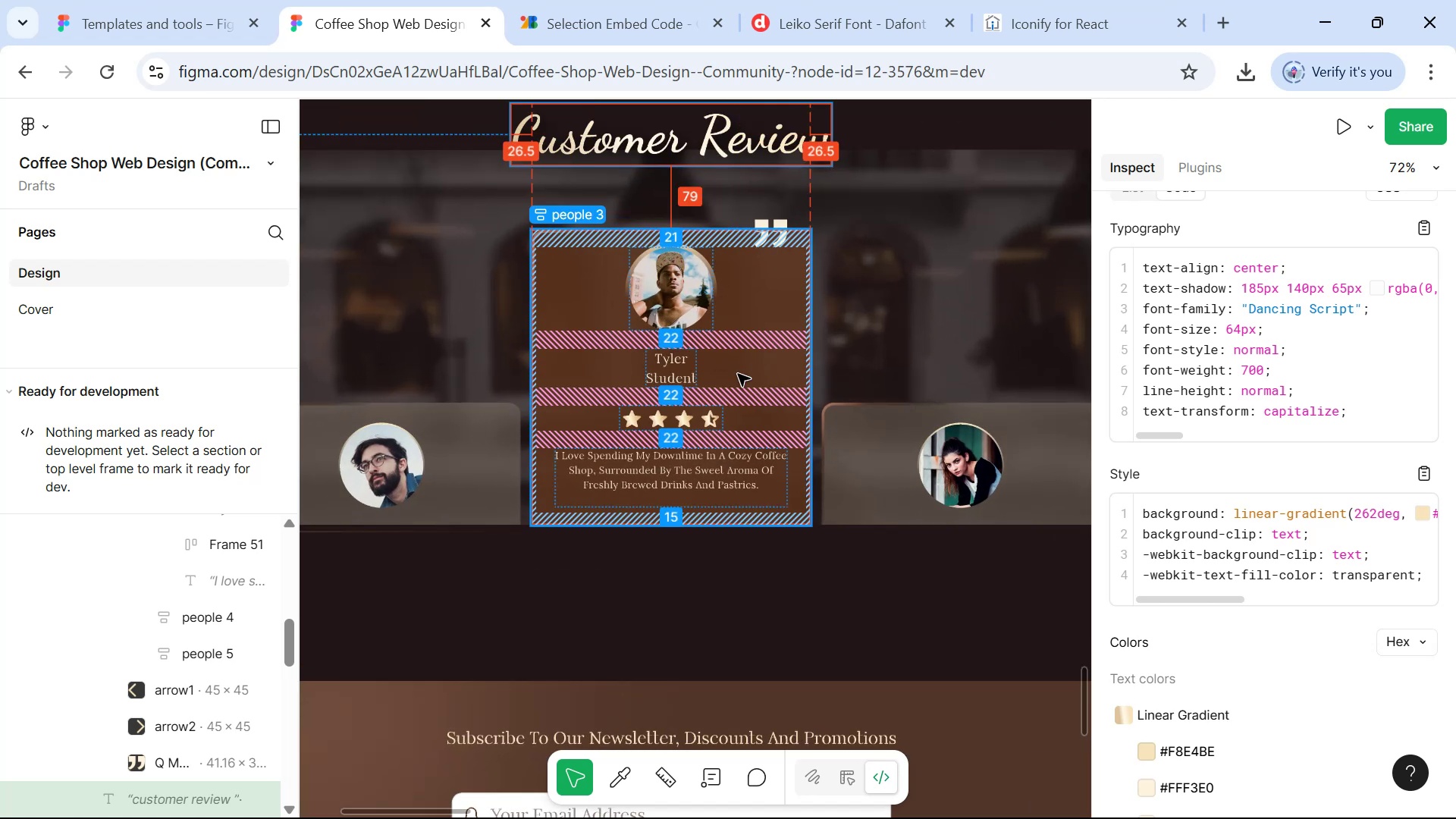 
hold_key(key=ControlLeft, duration=0.43)
scroll: coordinate [781, 279], scroll_direction: up, amount: 2.0
 